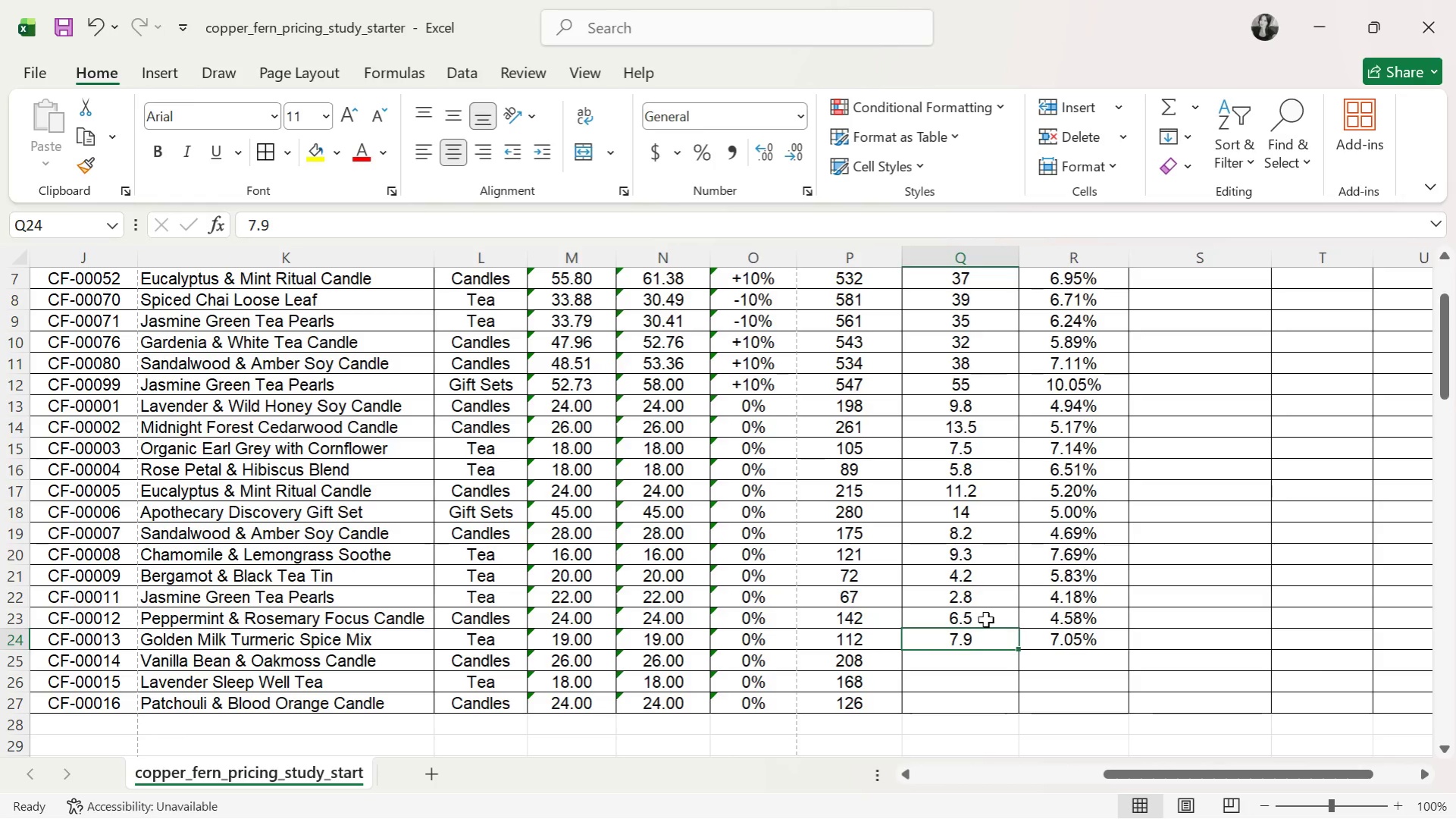 
key(ArrowRight)
 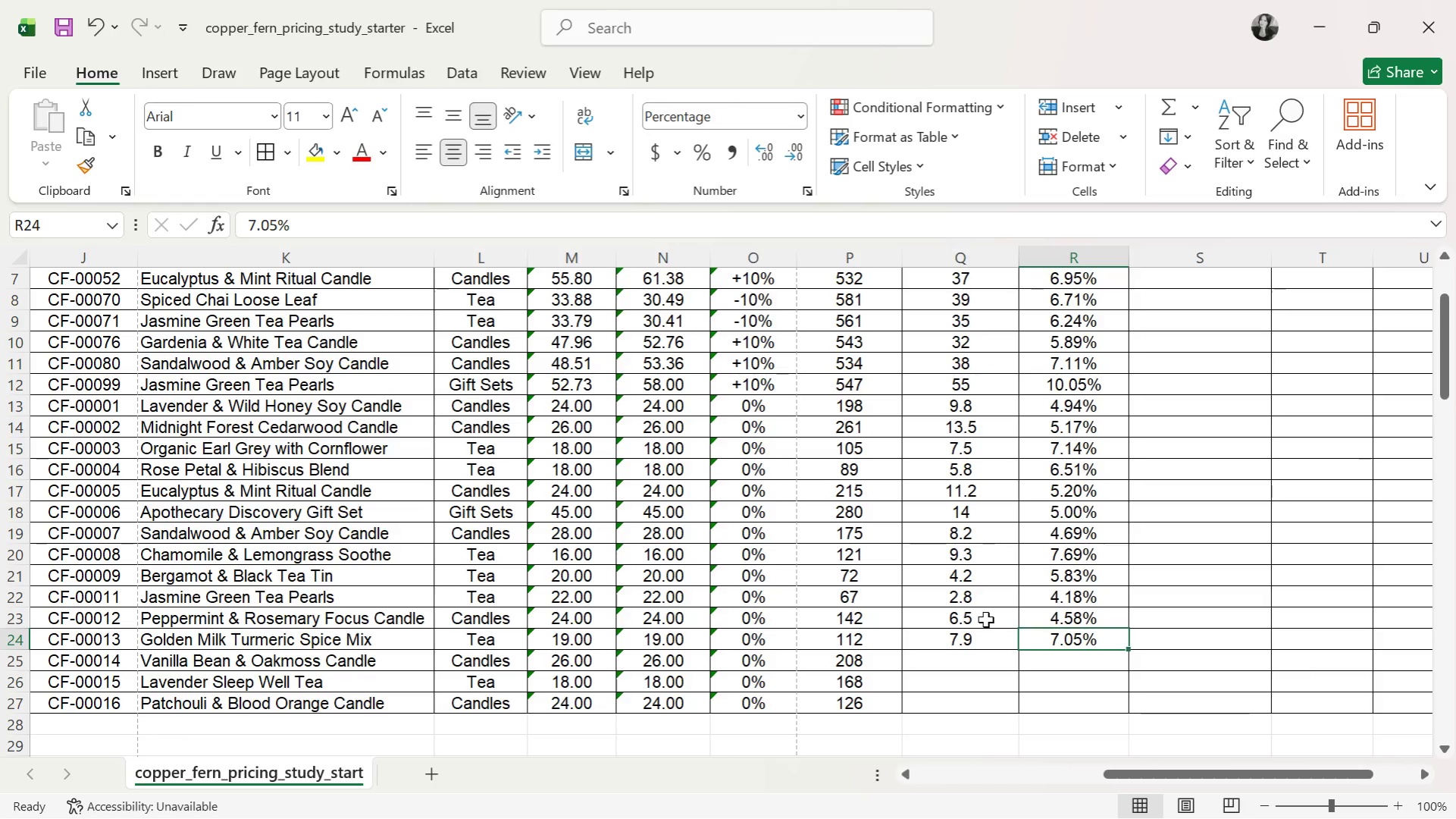 
key(ArrowLeft)
 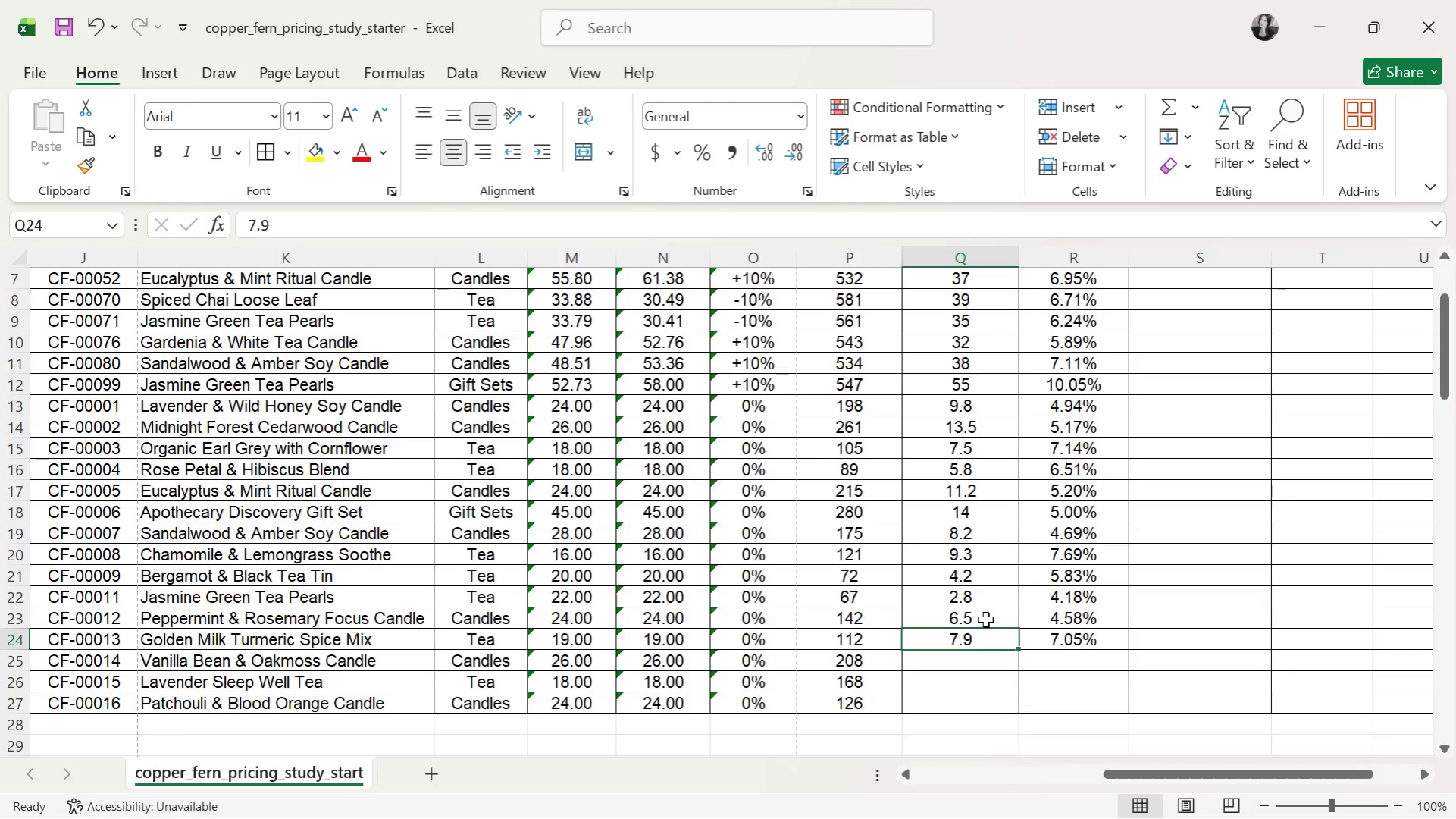 
key(ArrowDown)
 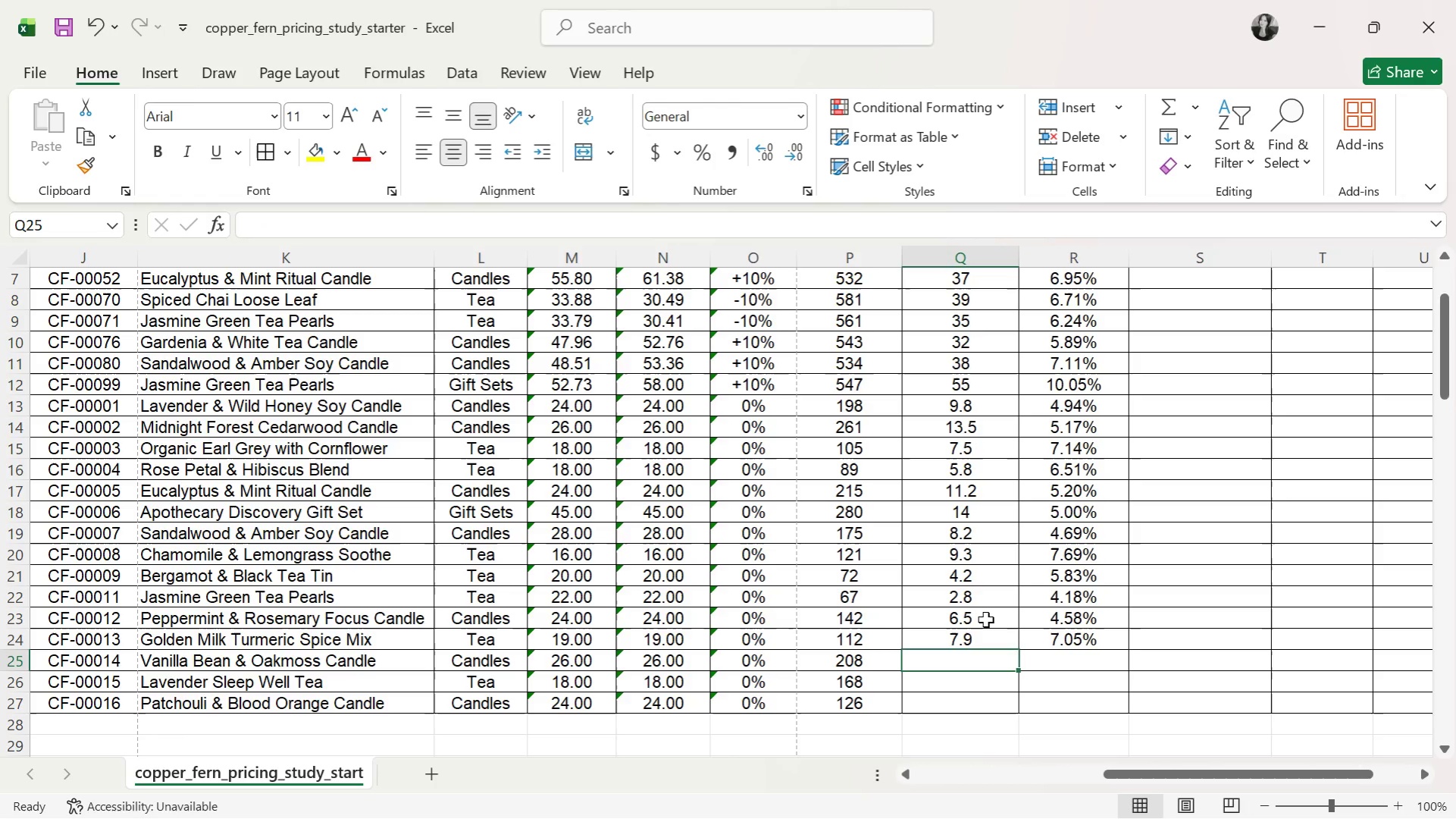 
key(ArrowUp)
 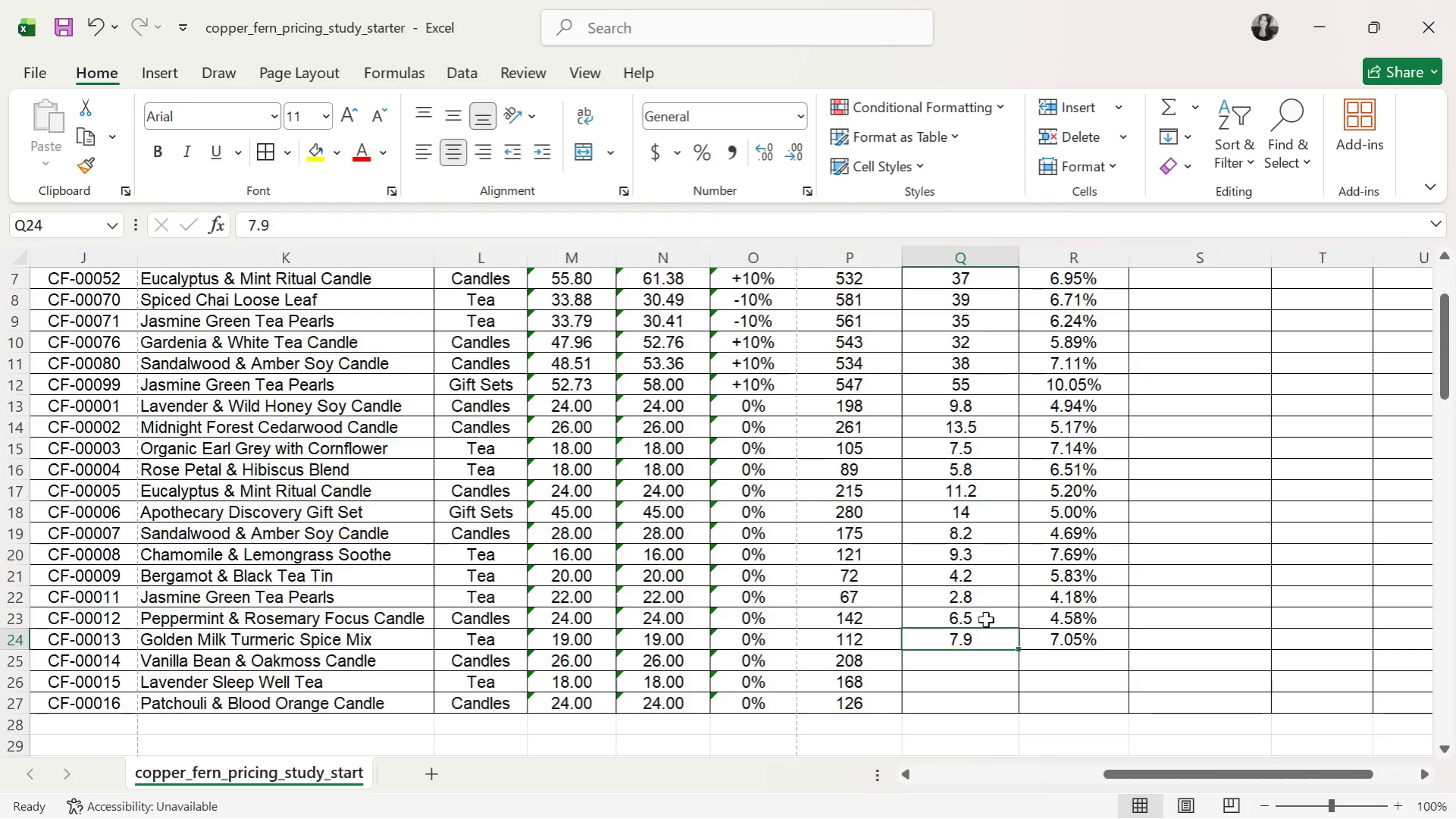 
key(ArrowDown)
 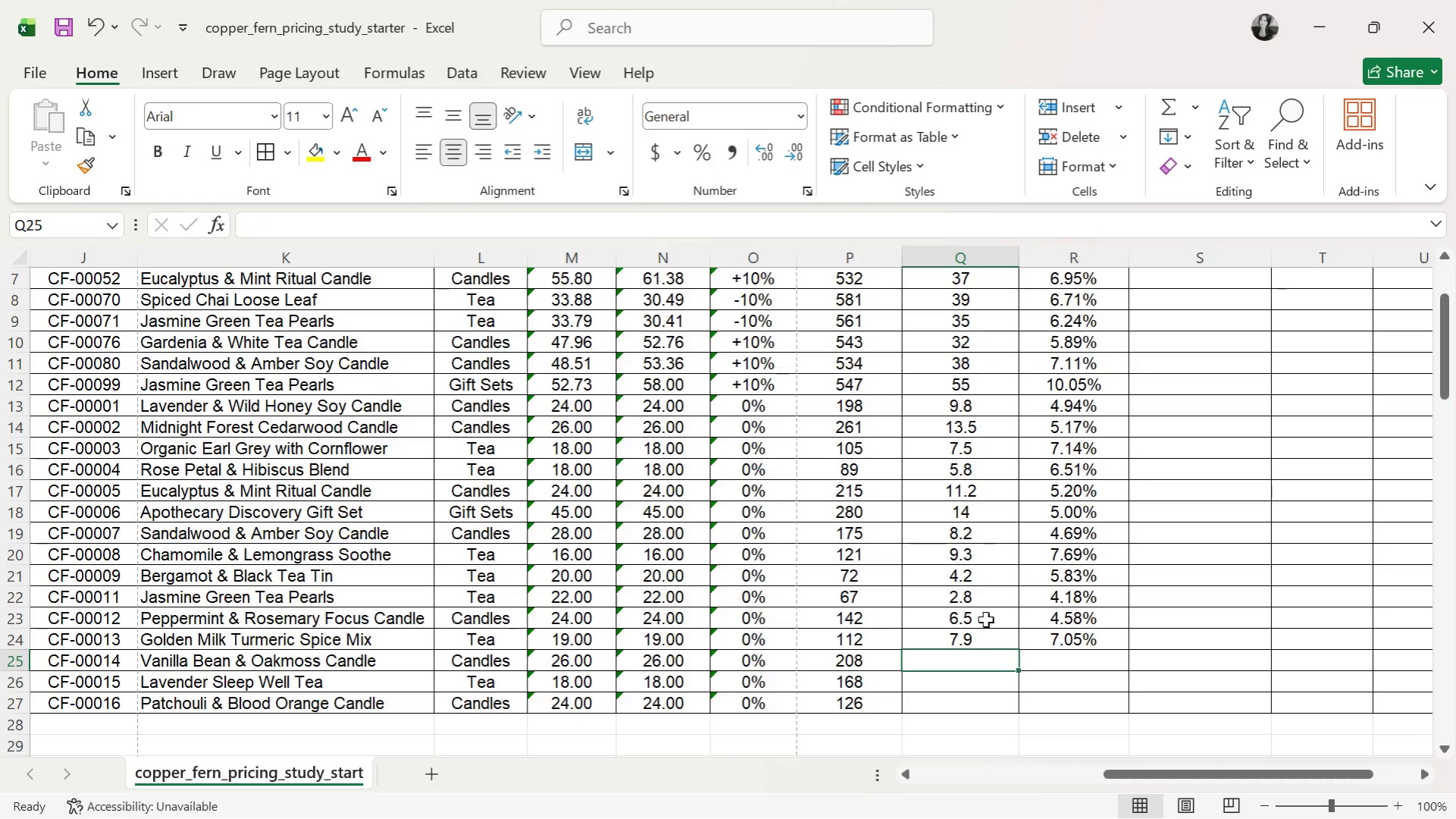 
key(ArrowUp)
 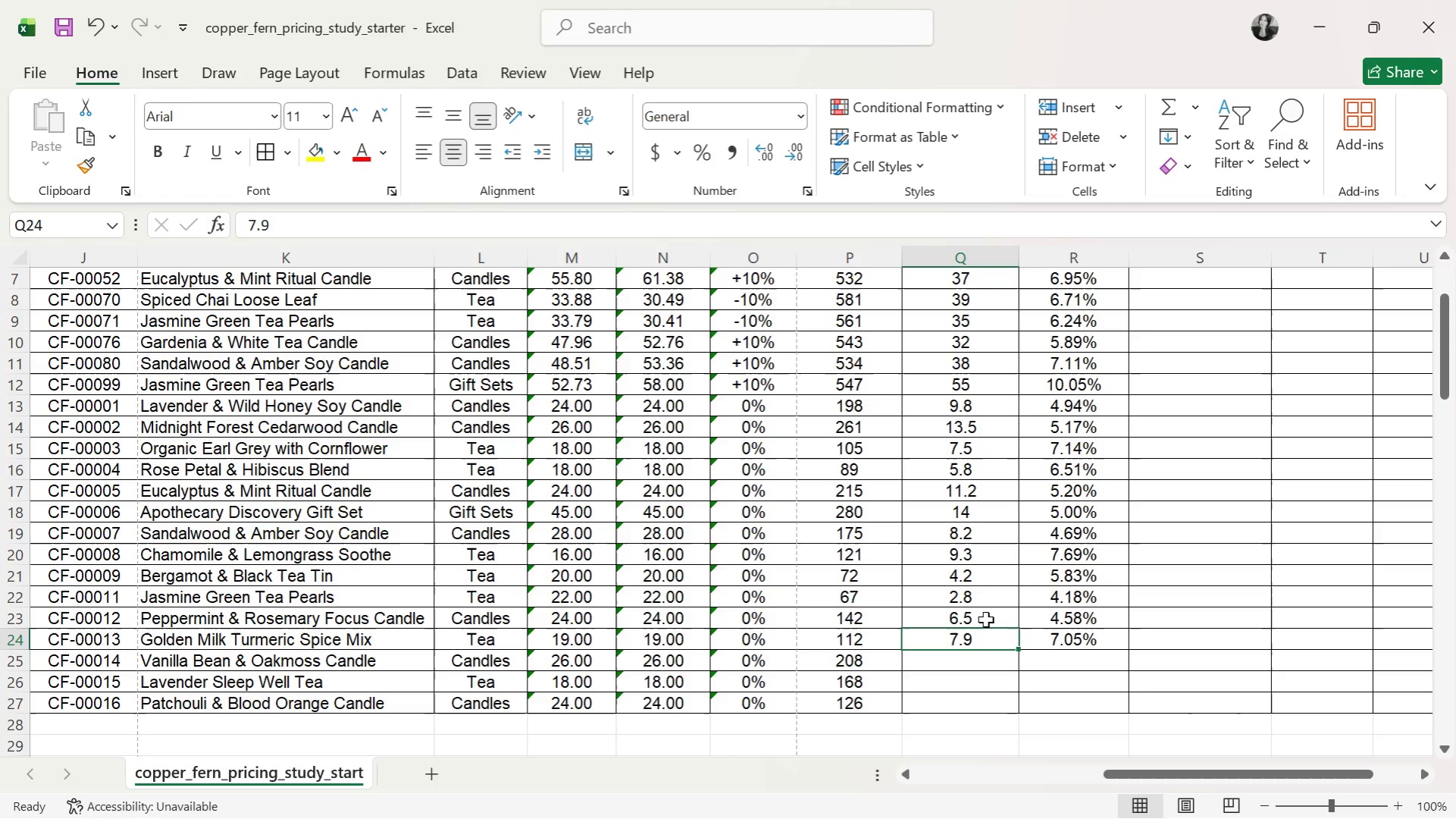 
key(ArrowRight)
 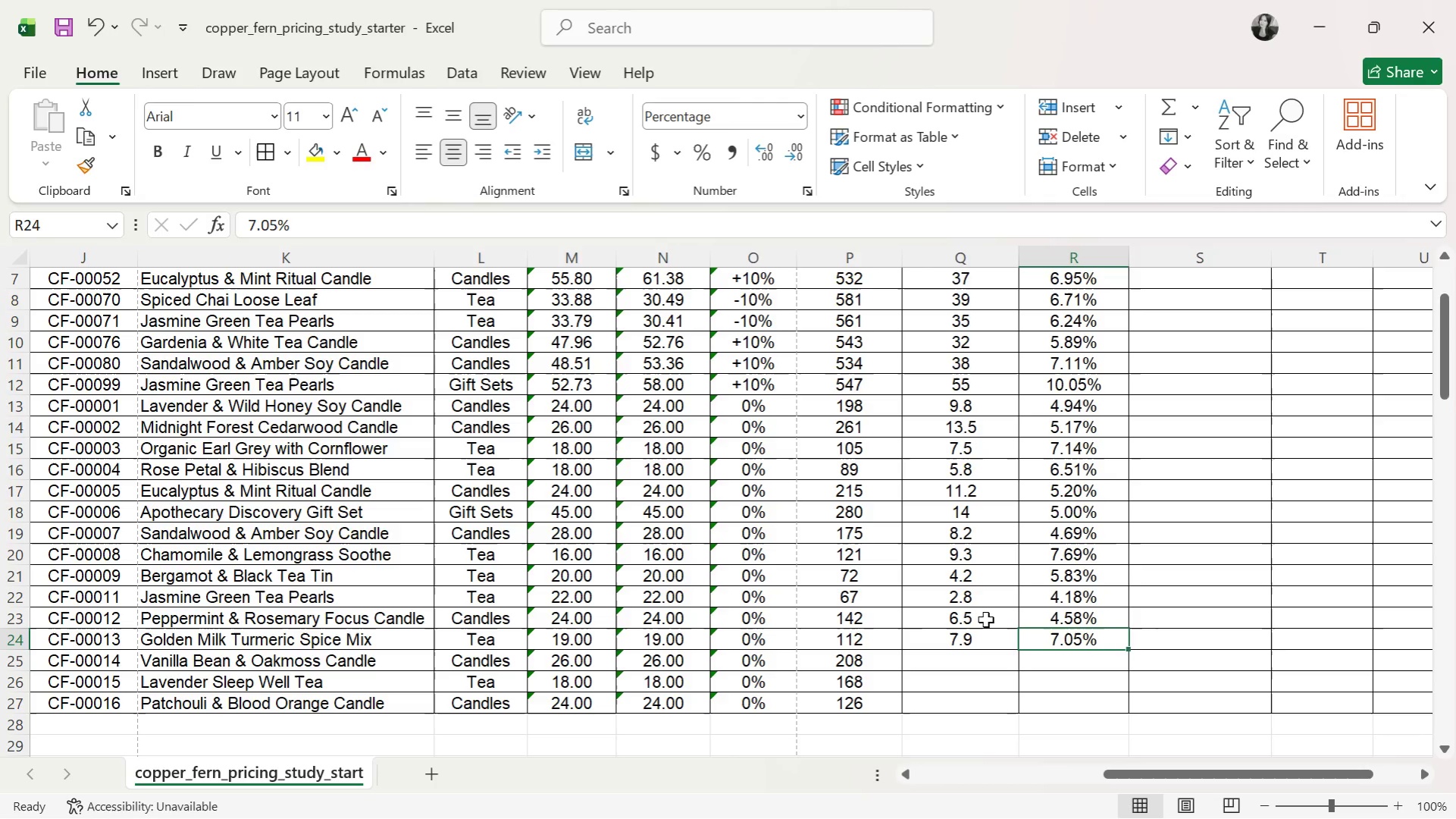 
key(ArrowLeft)
 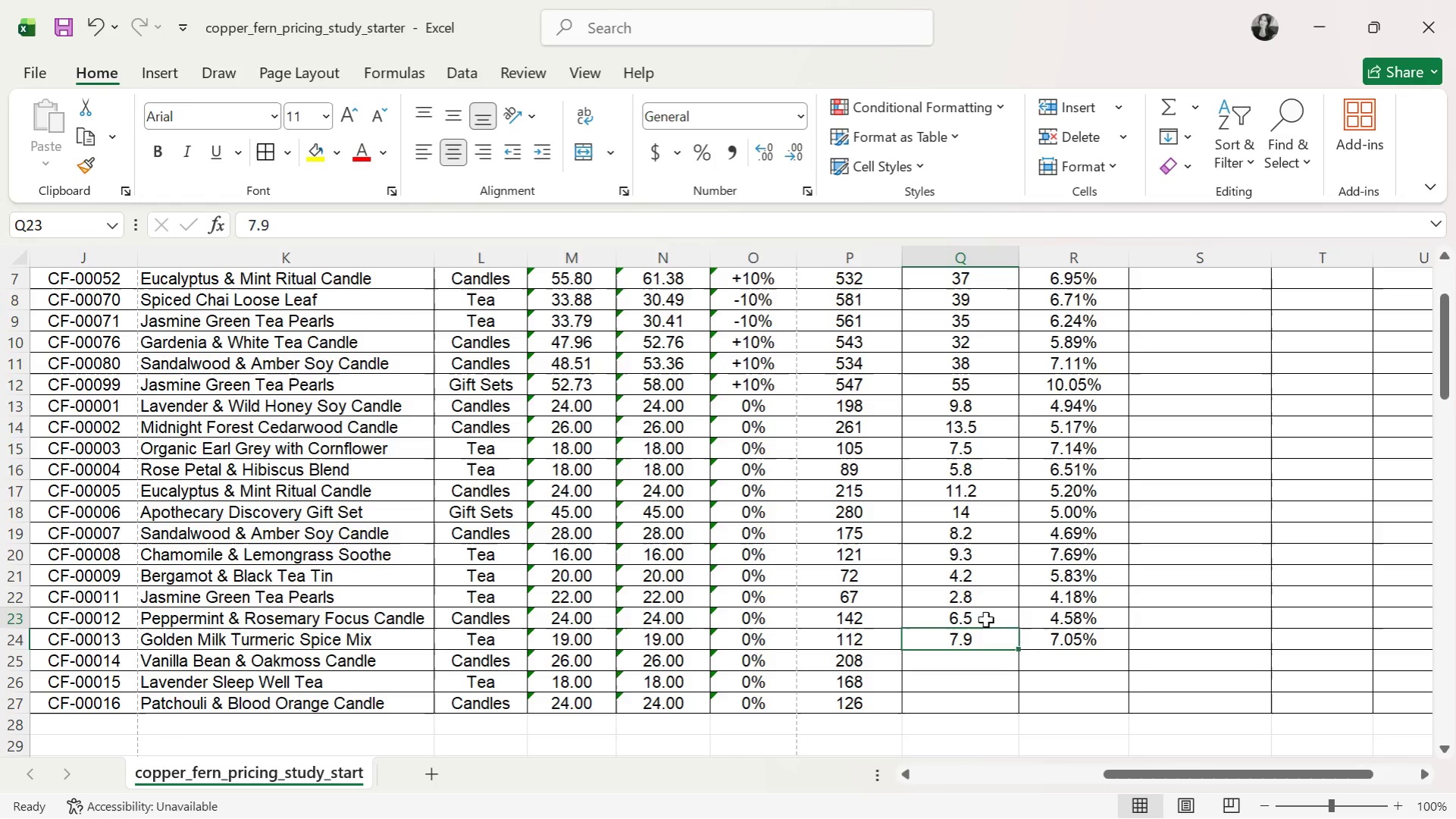 
key(ArrowUp)
 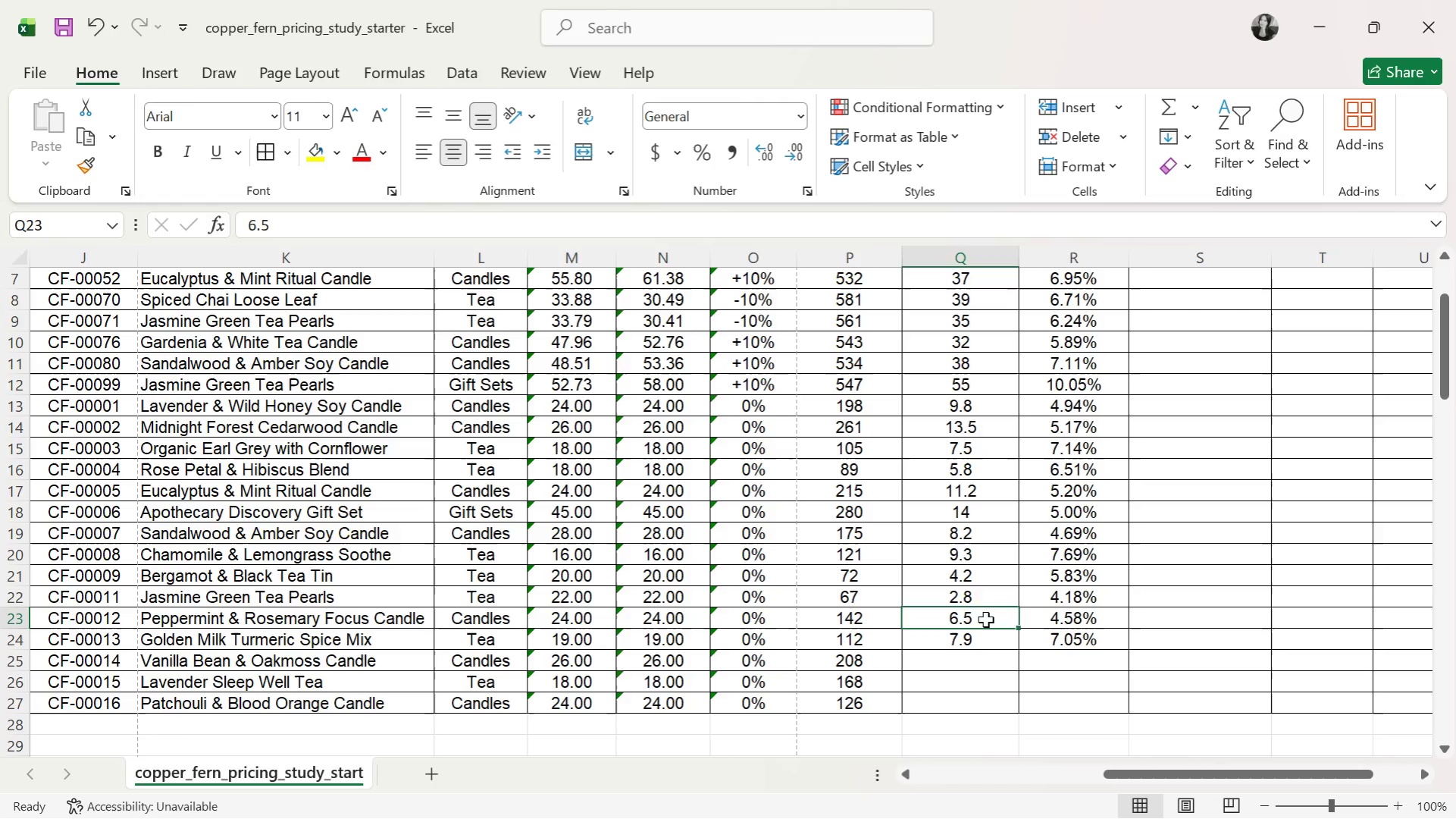 
key(ArrowRight)
 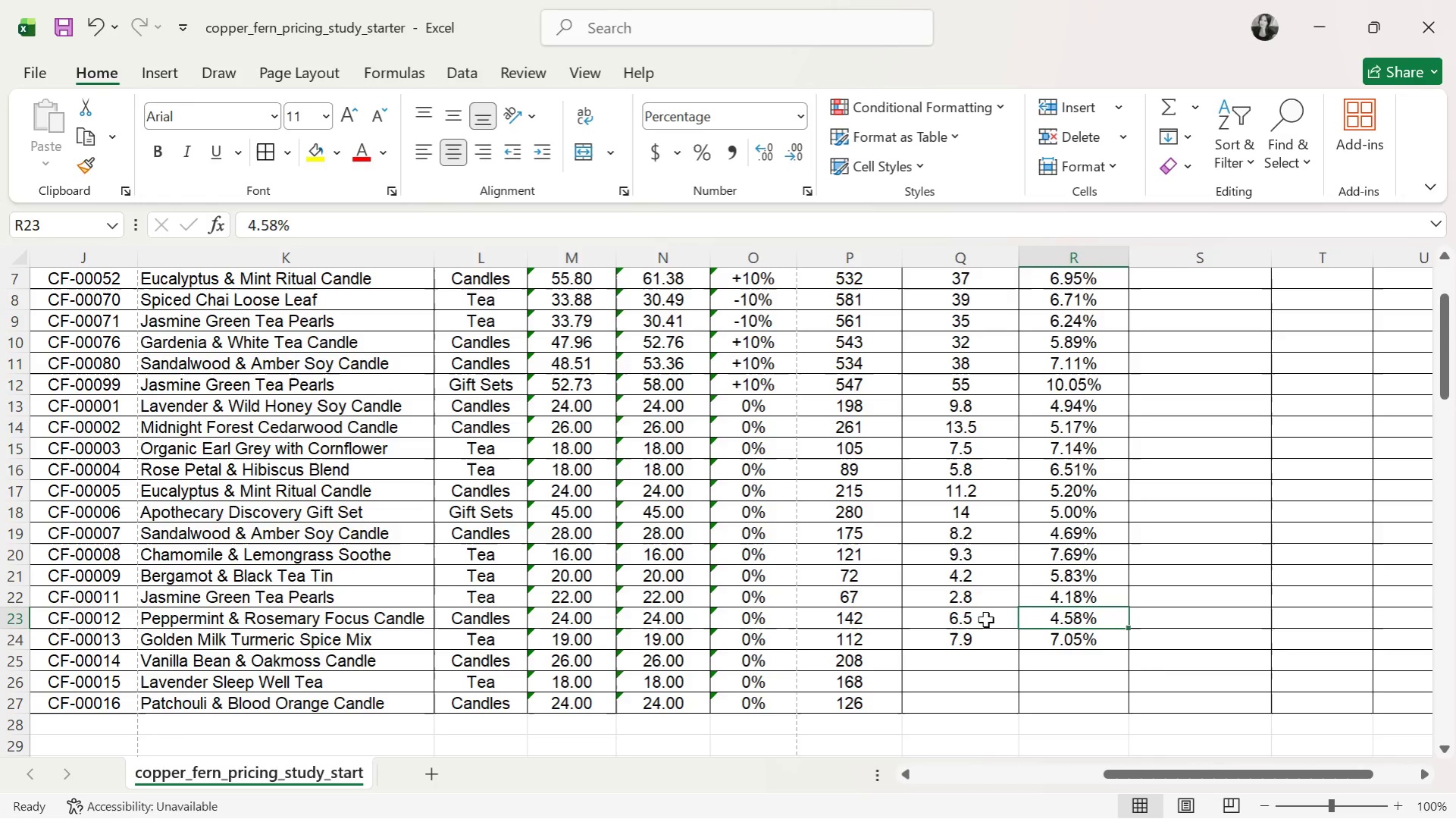 
key(ArrowLeft)
 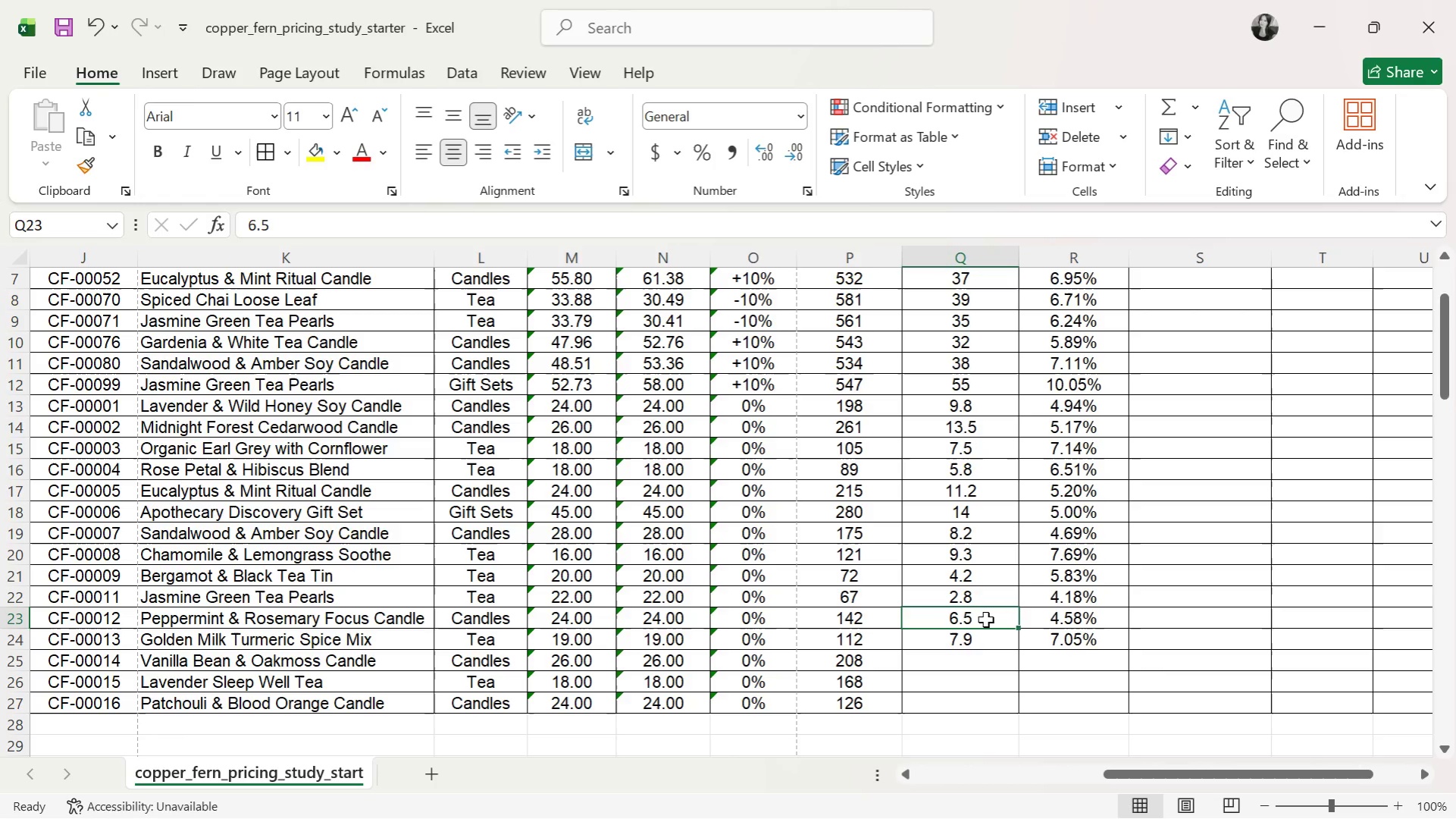 
key(ArrowRight)
 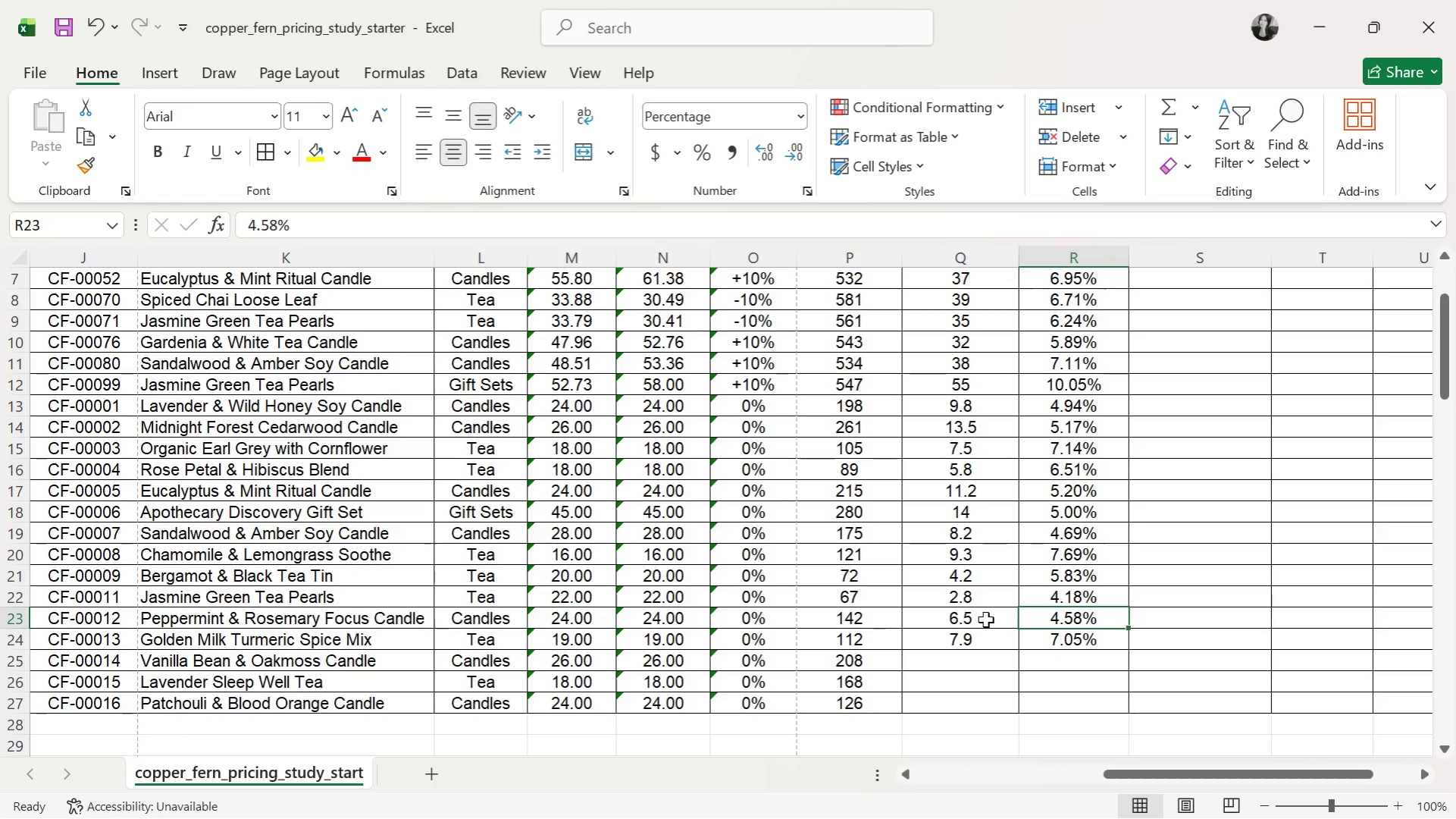 
key(ArrowLeft)
 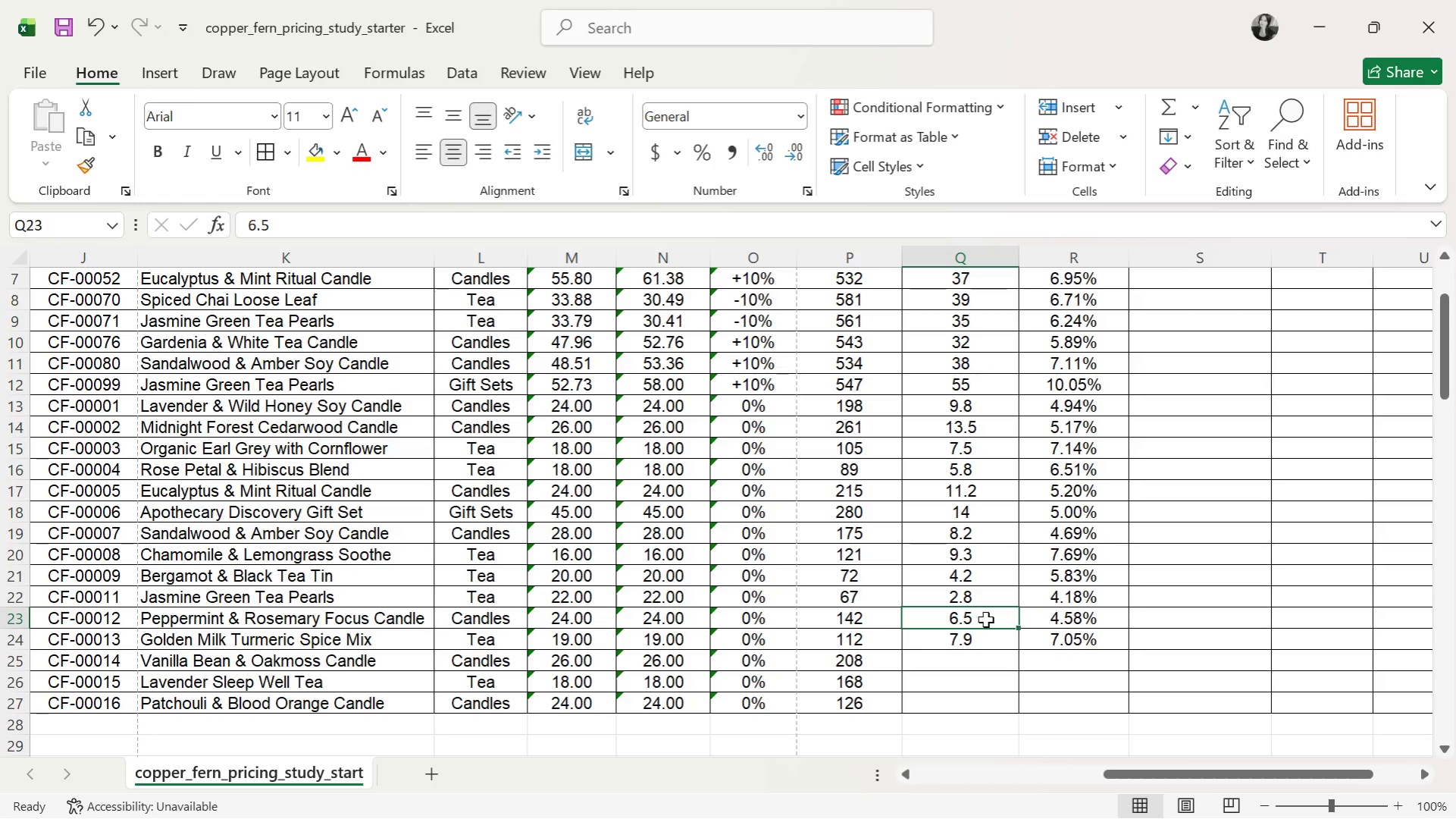 
key(ArrowDown)
 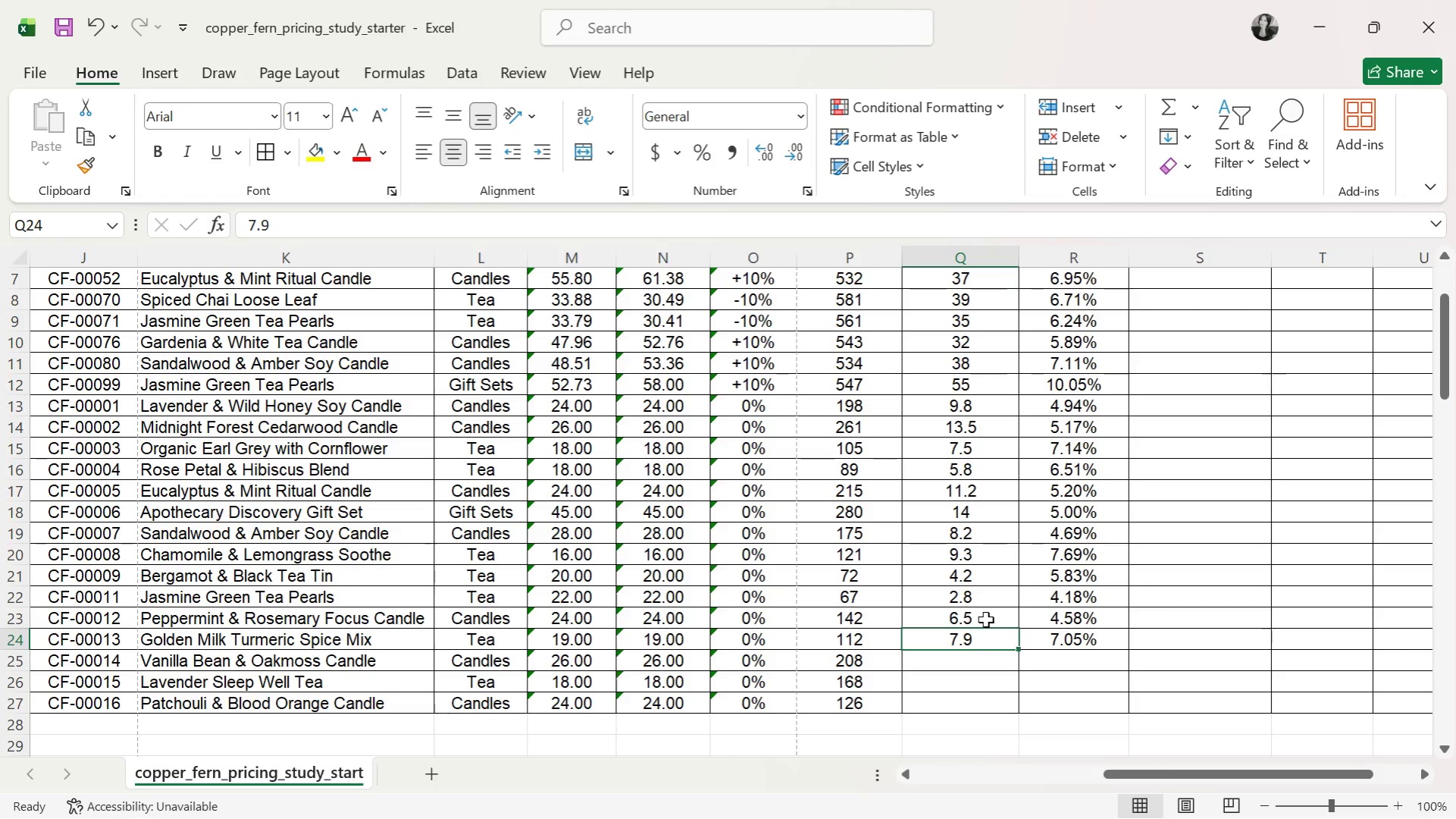 
key(ArrowRight)
 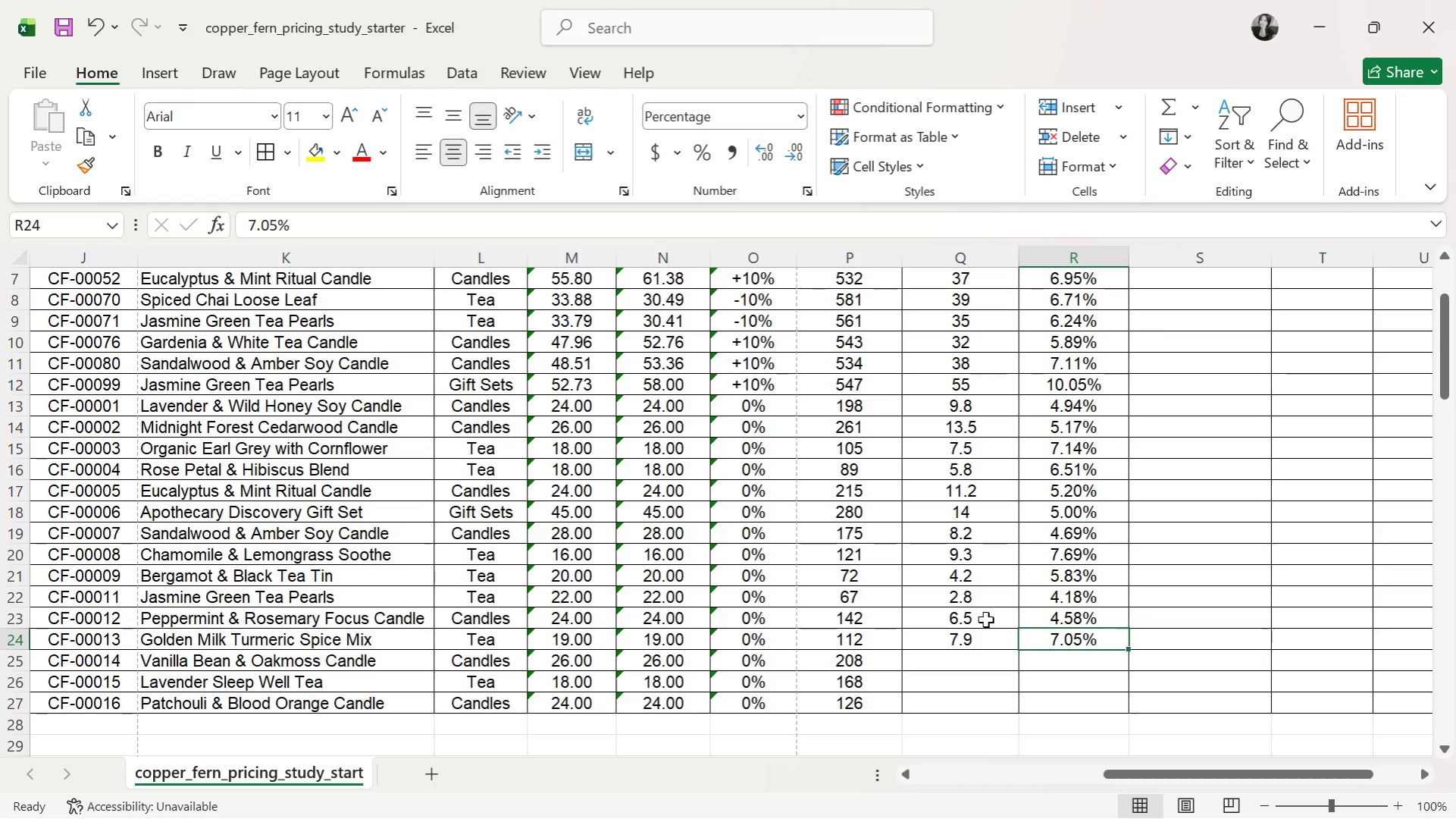 
key(ArrowDown)
 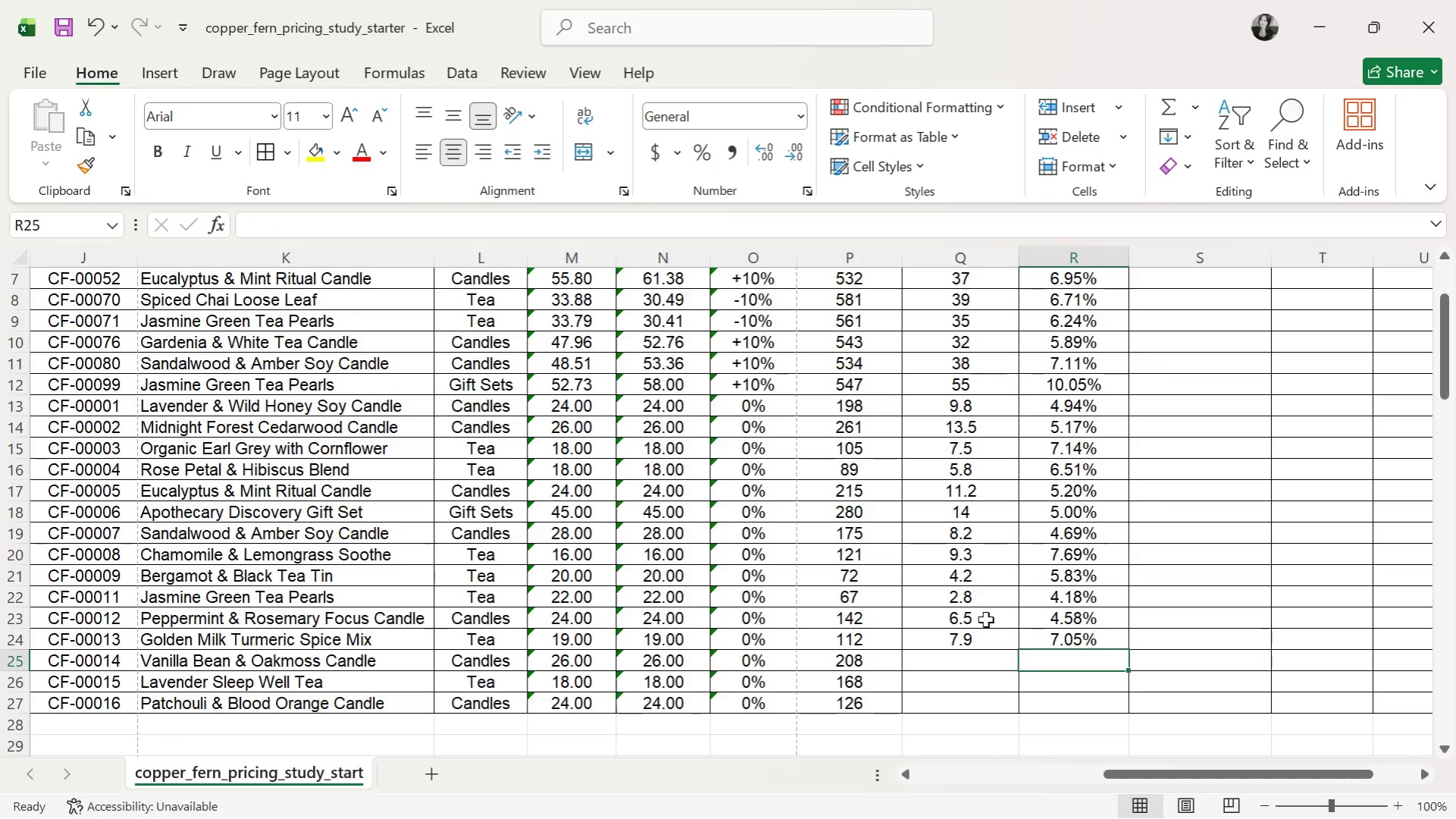 
key(ArrowLeft)
 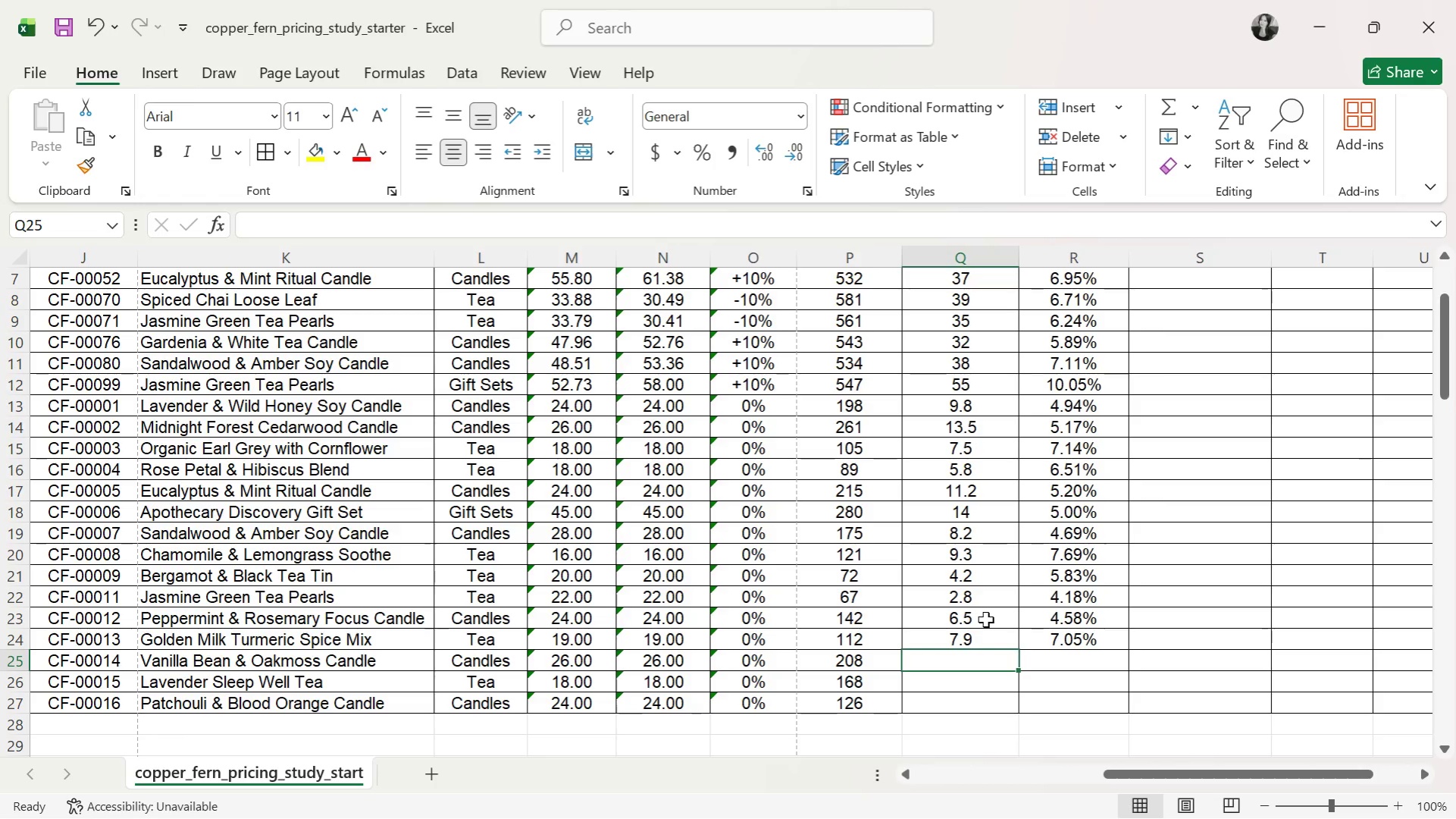 
key(9)
 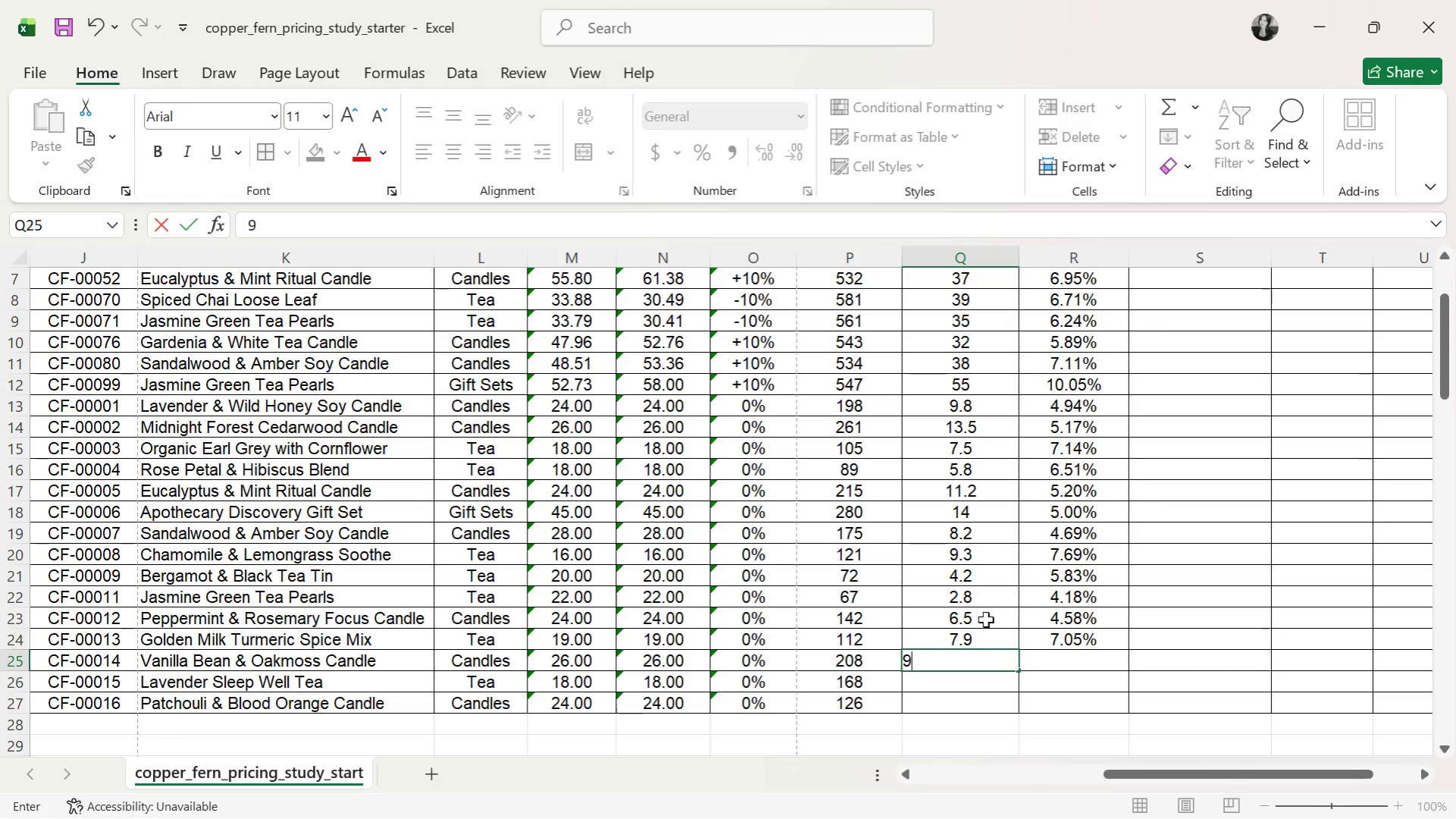 
key(Period)
 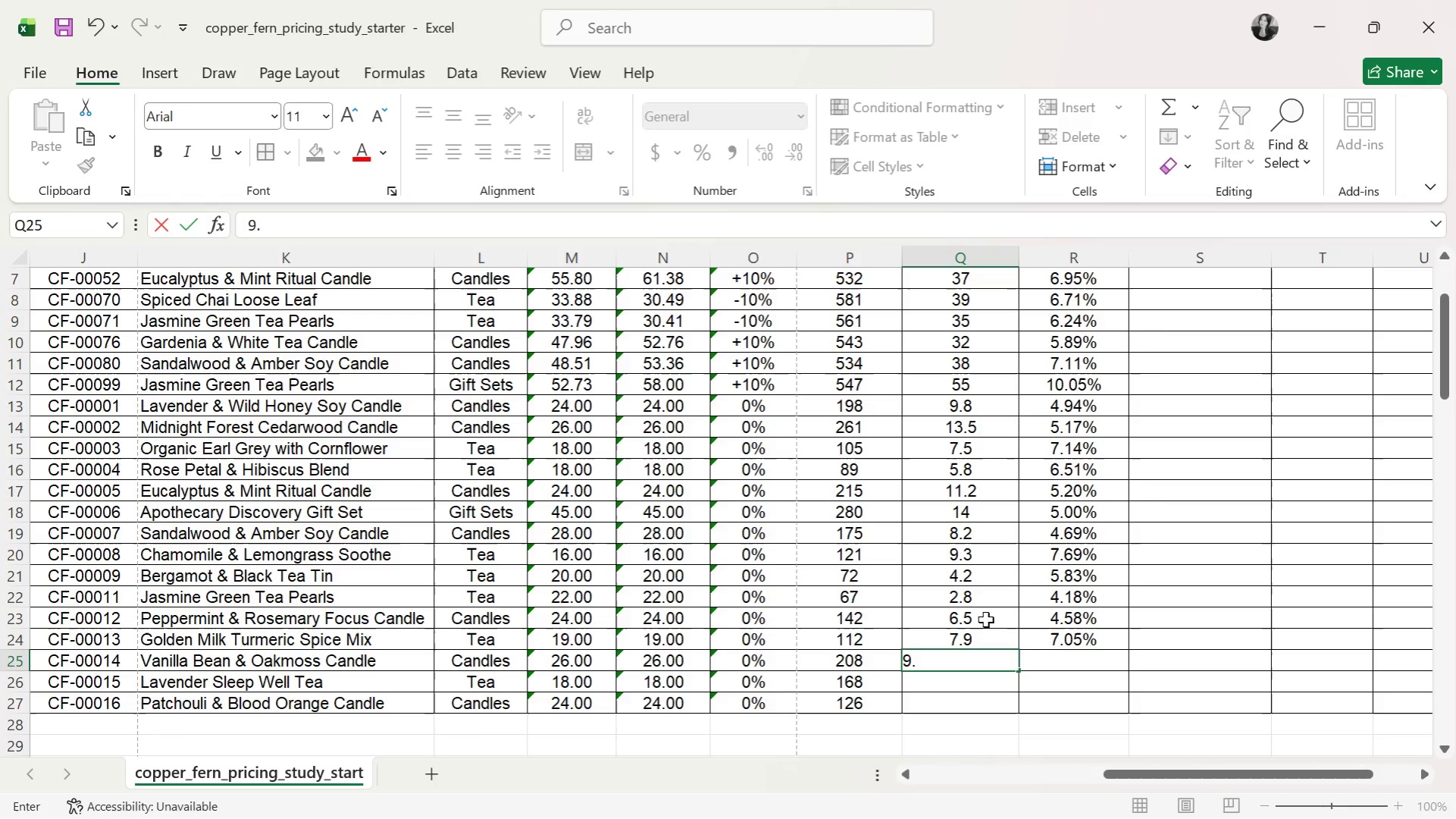 
key(6)
 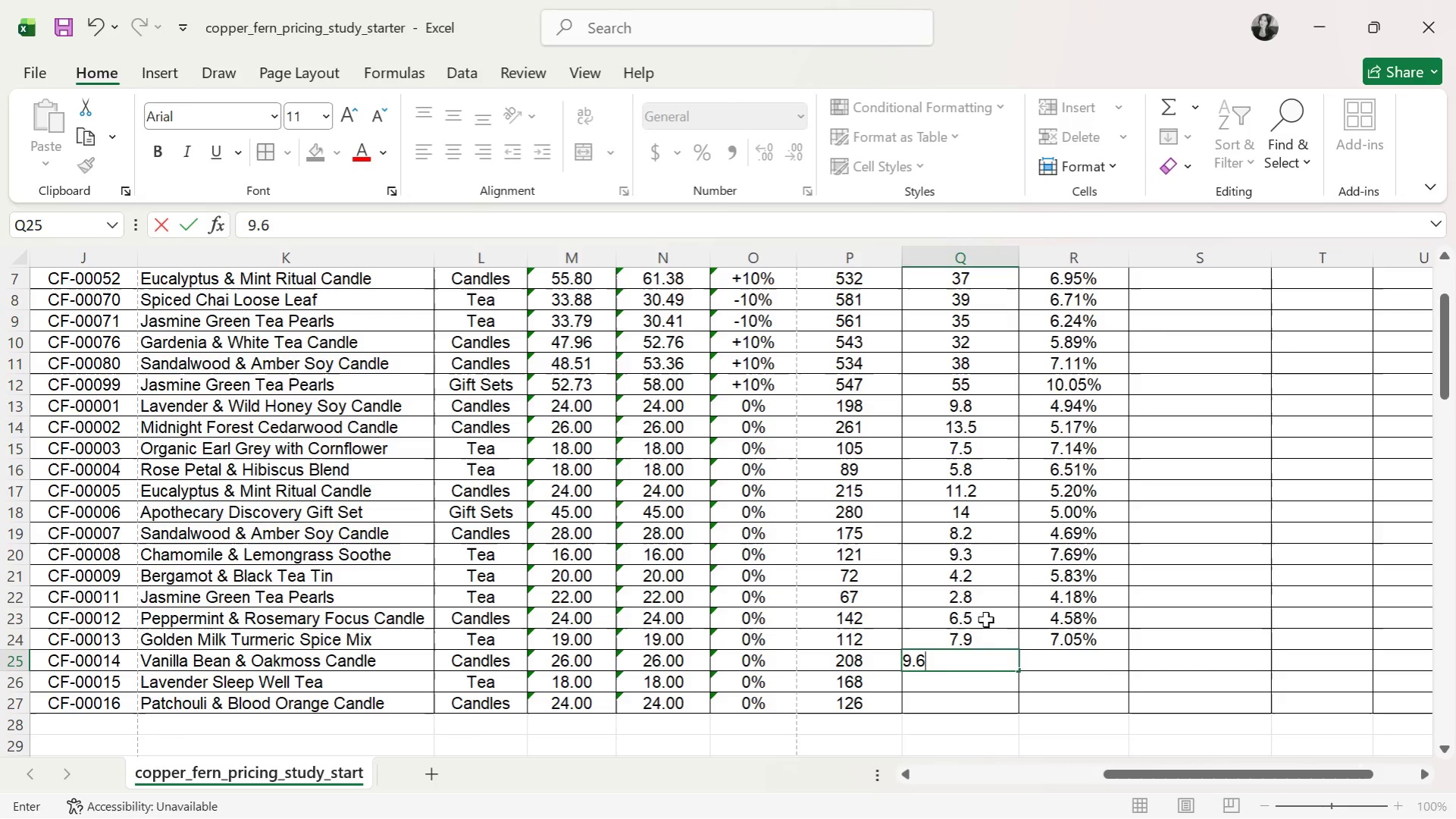 
key(ArrowRight)
 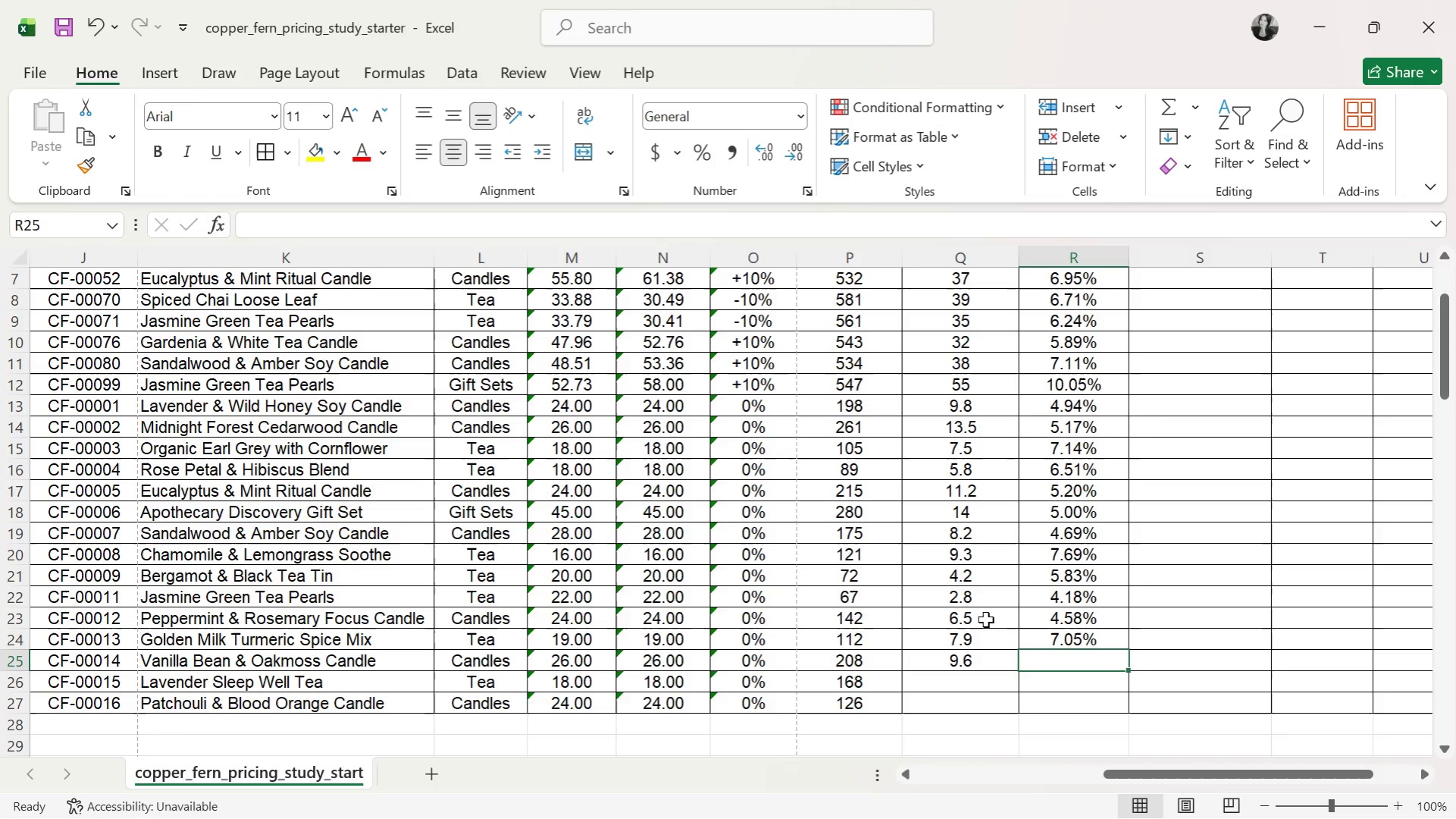 
type(4.62%)
 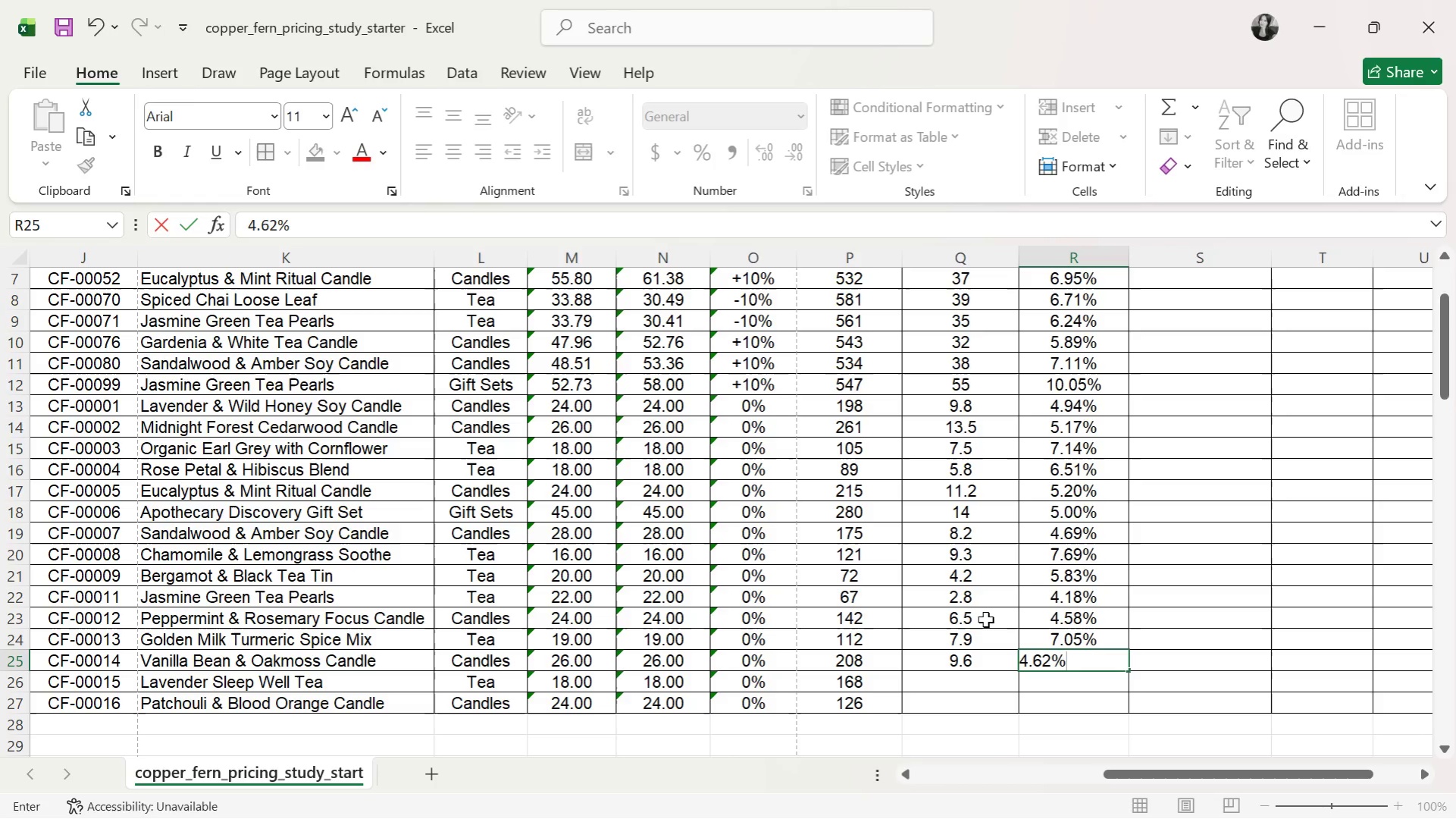 
key(ArrowDown)
 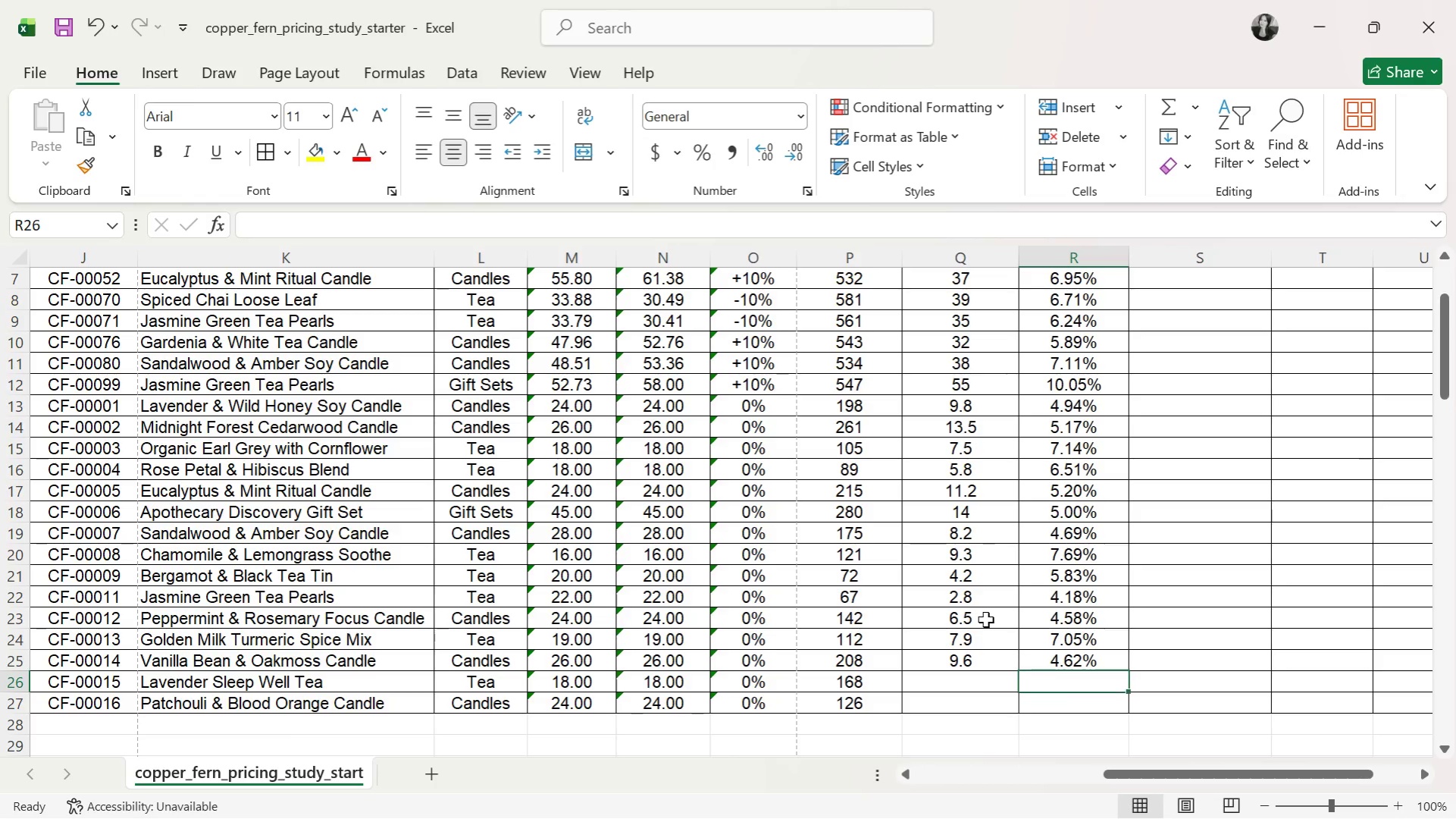 
key(ArrowUp)
 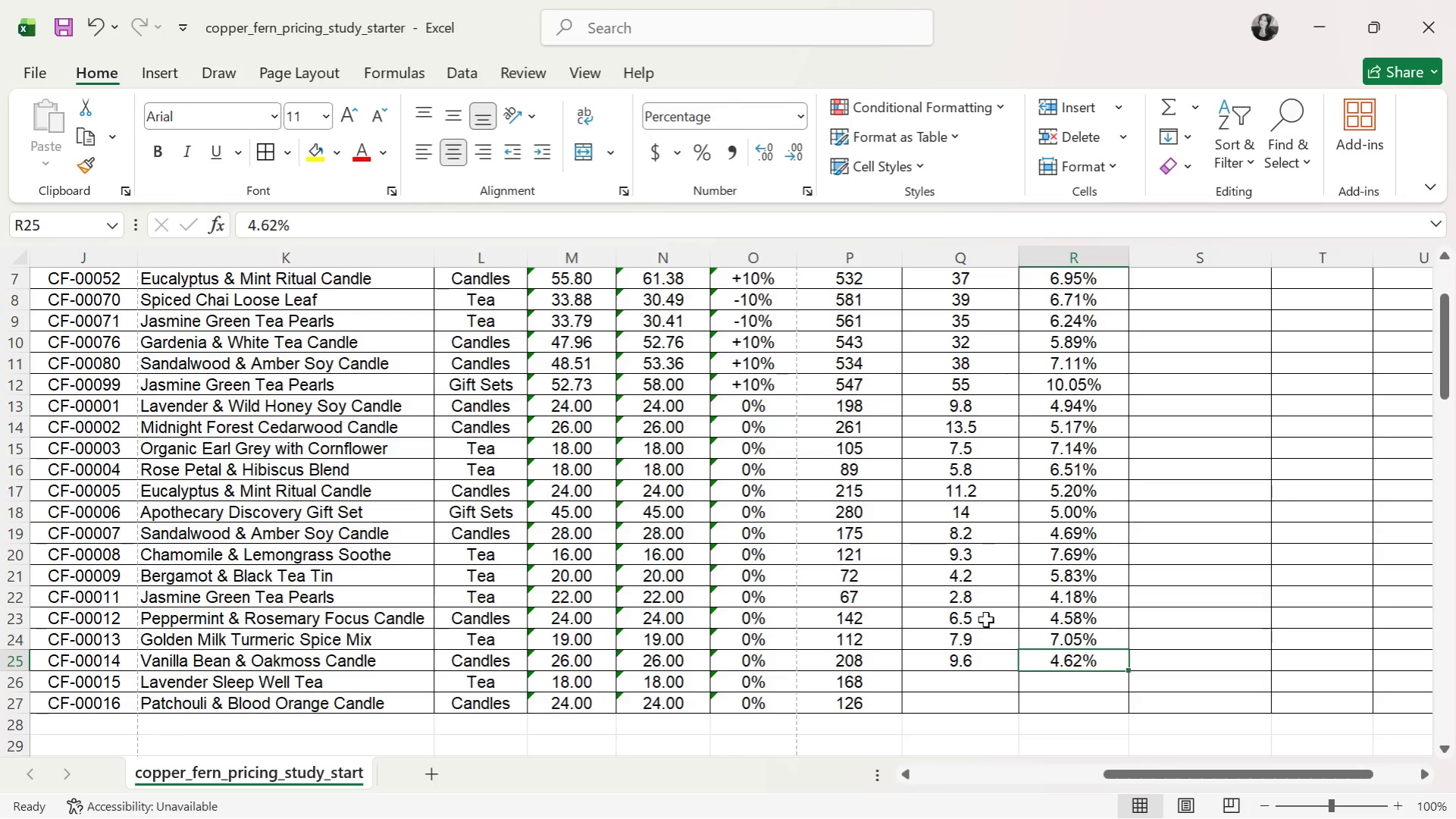 
key(ArrowLeft)
 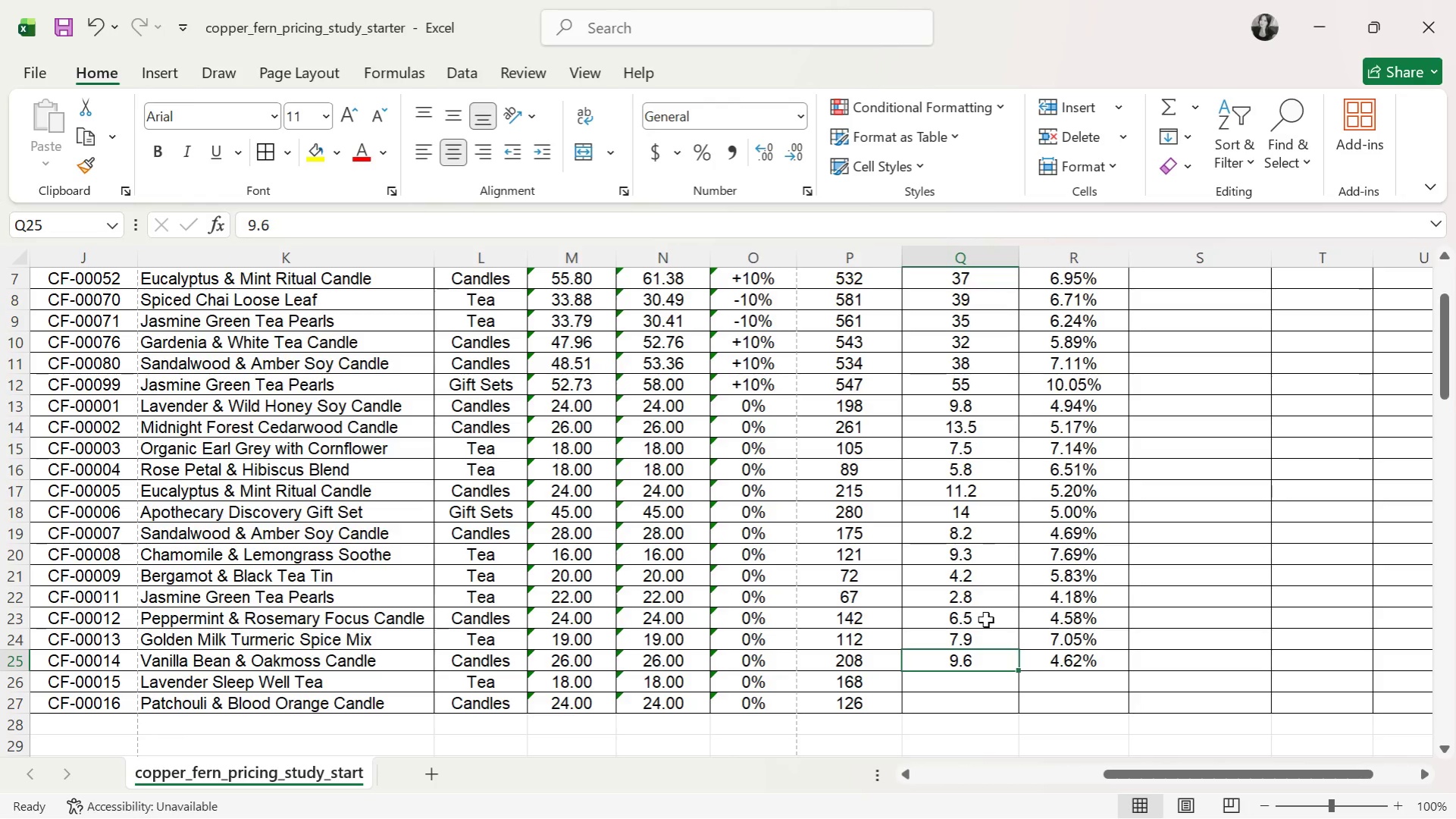 
key(ArrowRight)
 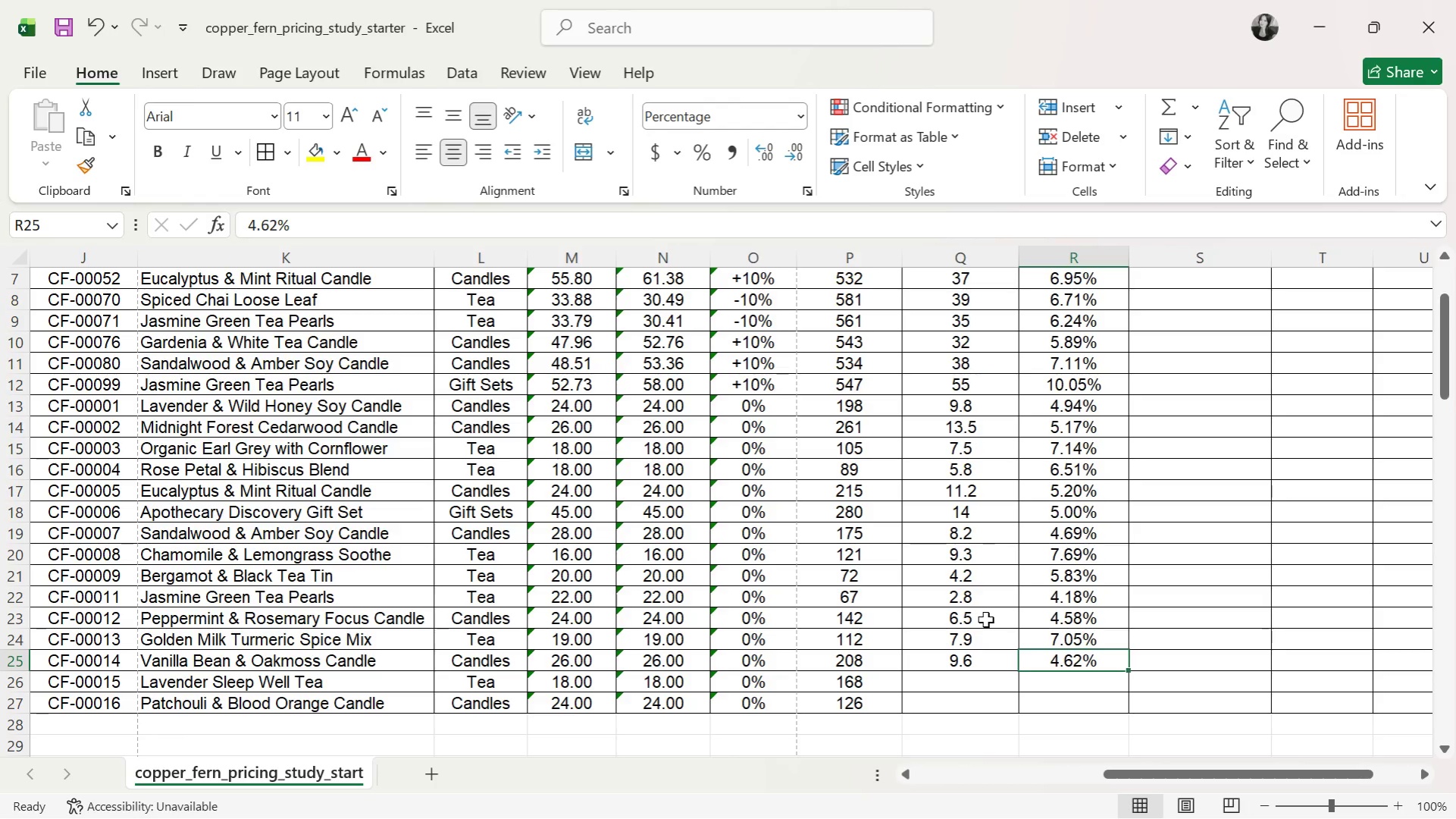 
key(ArrowLeft)
 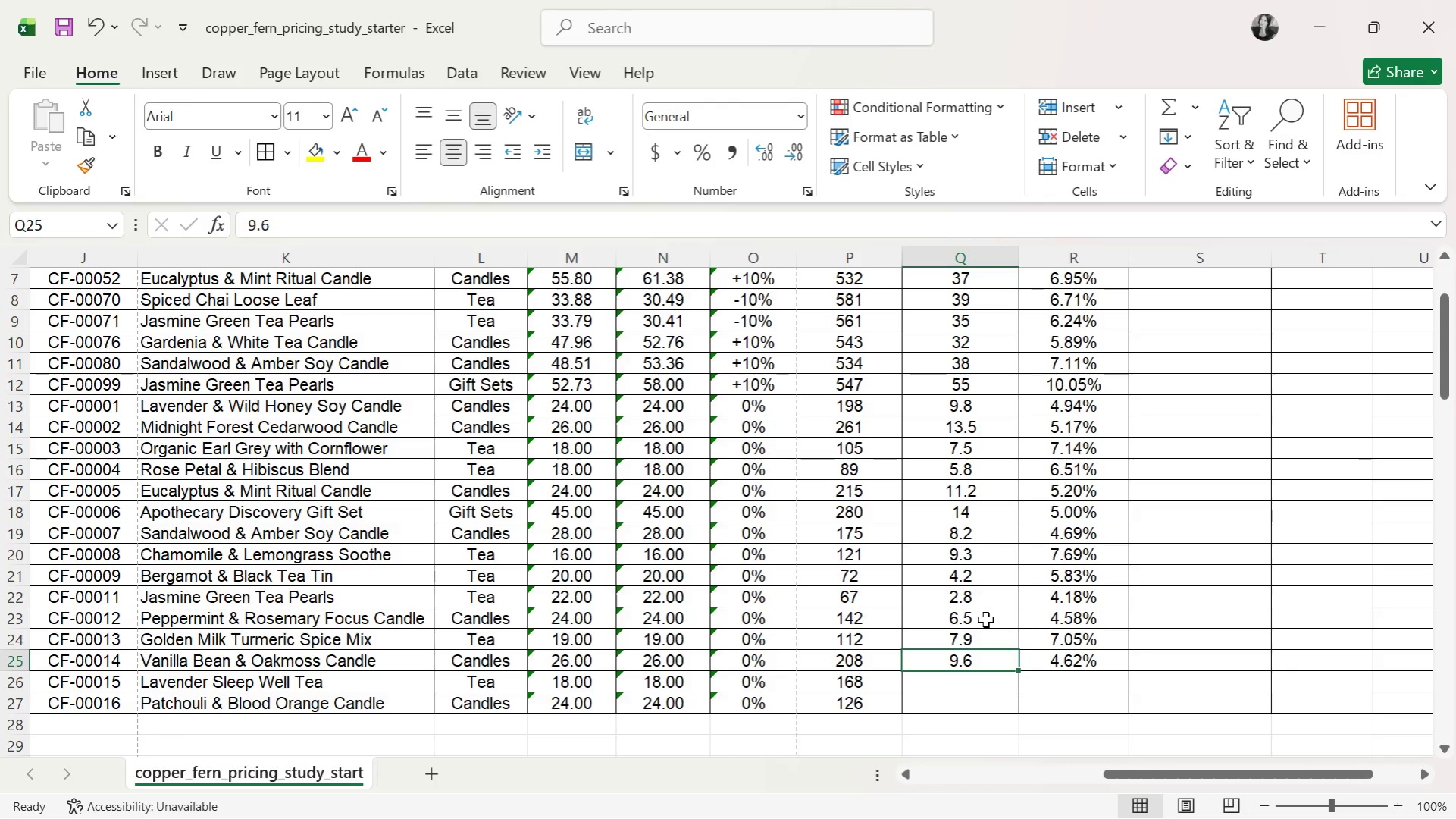 
key(ArrowDown)
 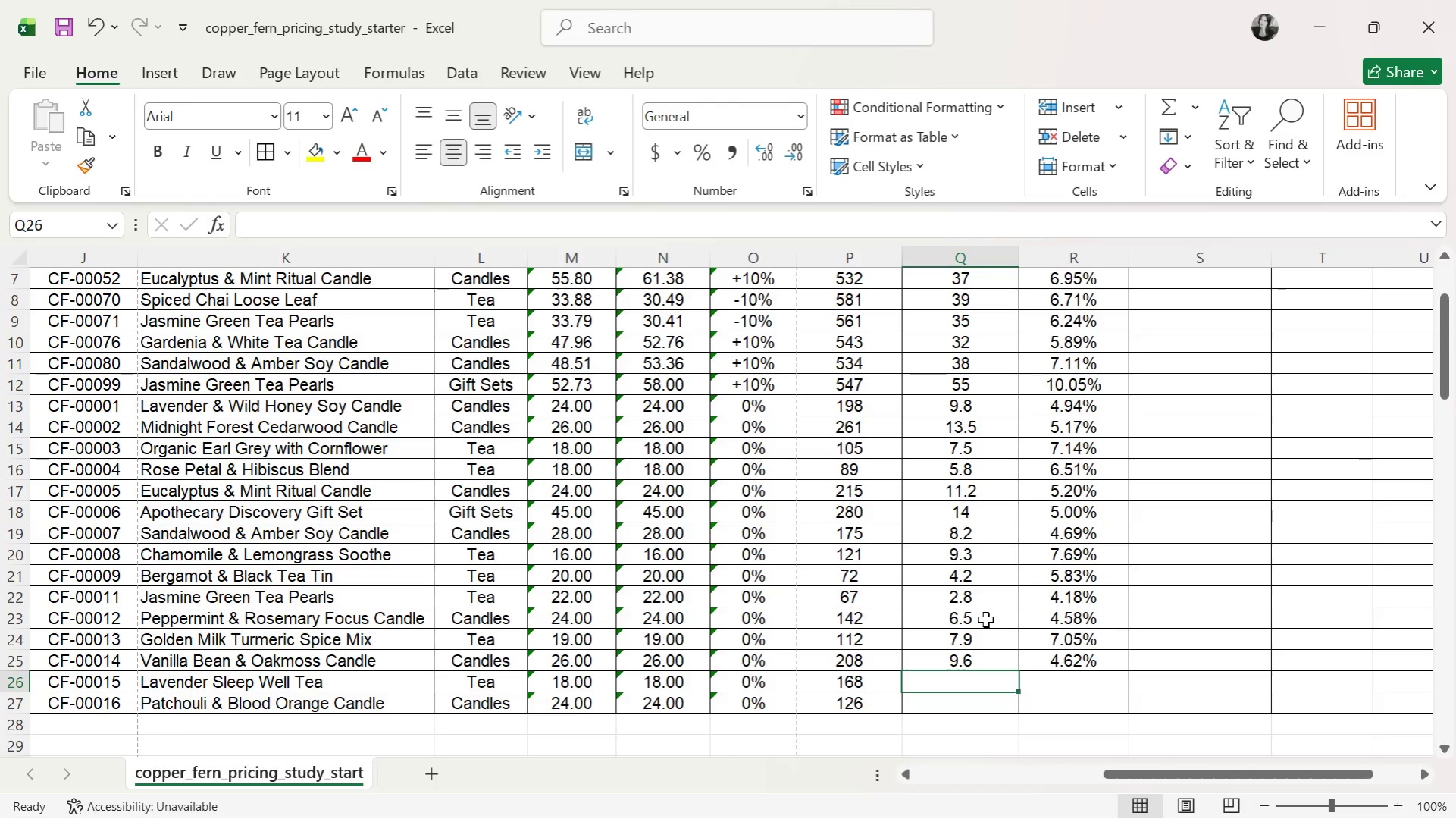 
type(12.8)
 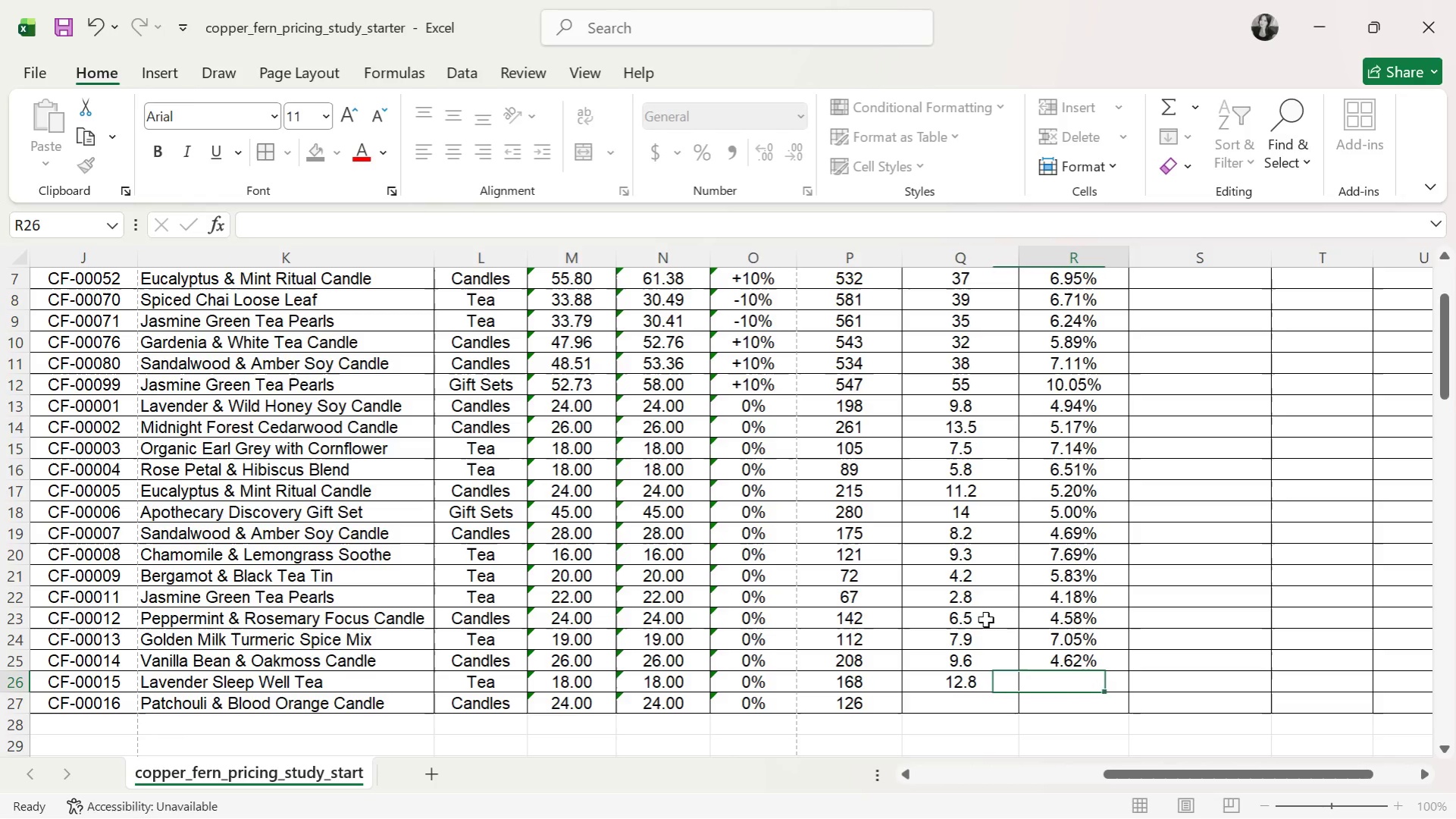 
key(ArrowRight)
 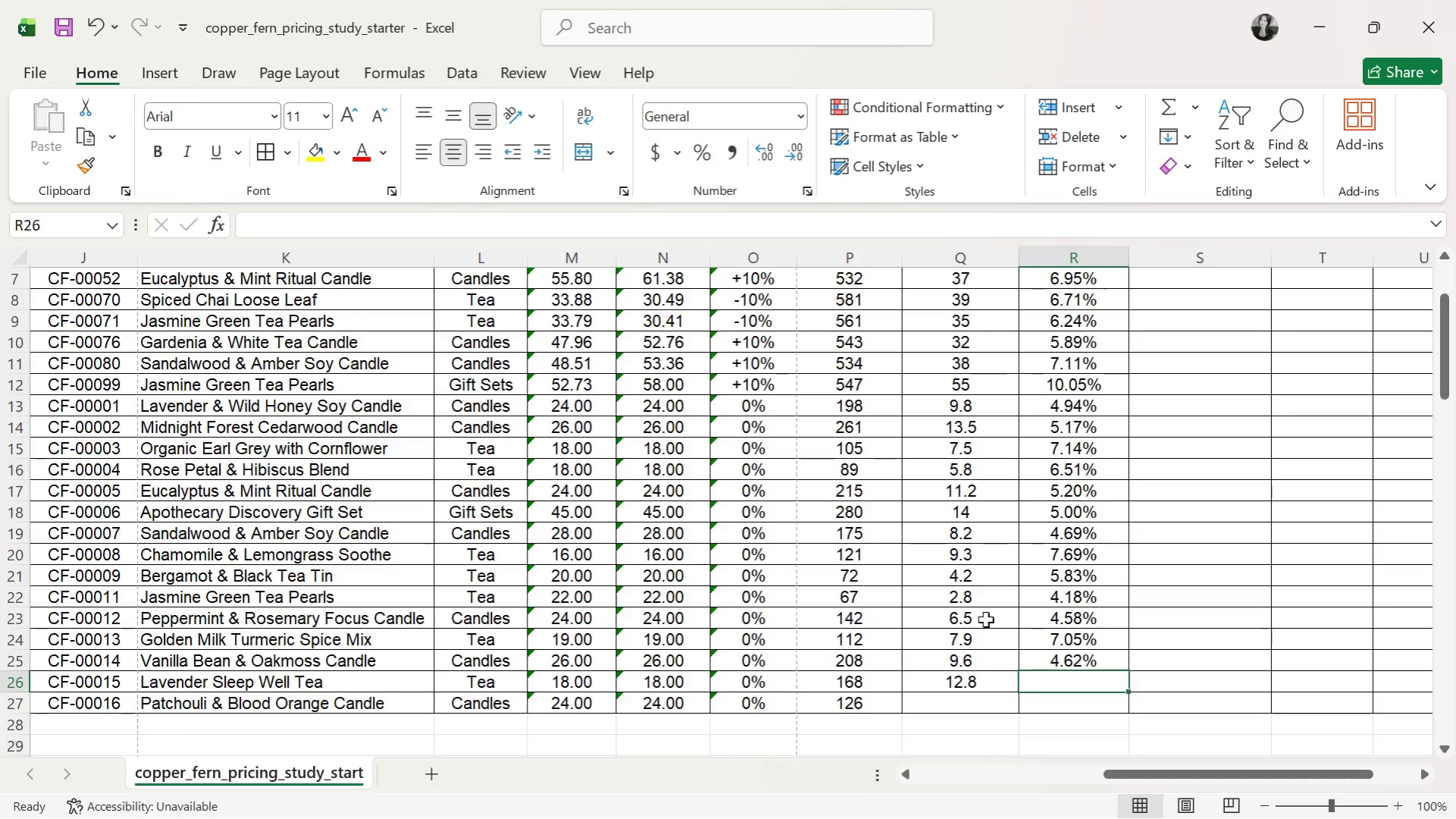 
type(7.62%)
 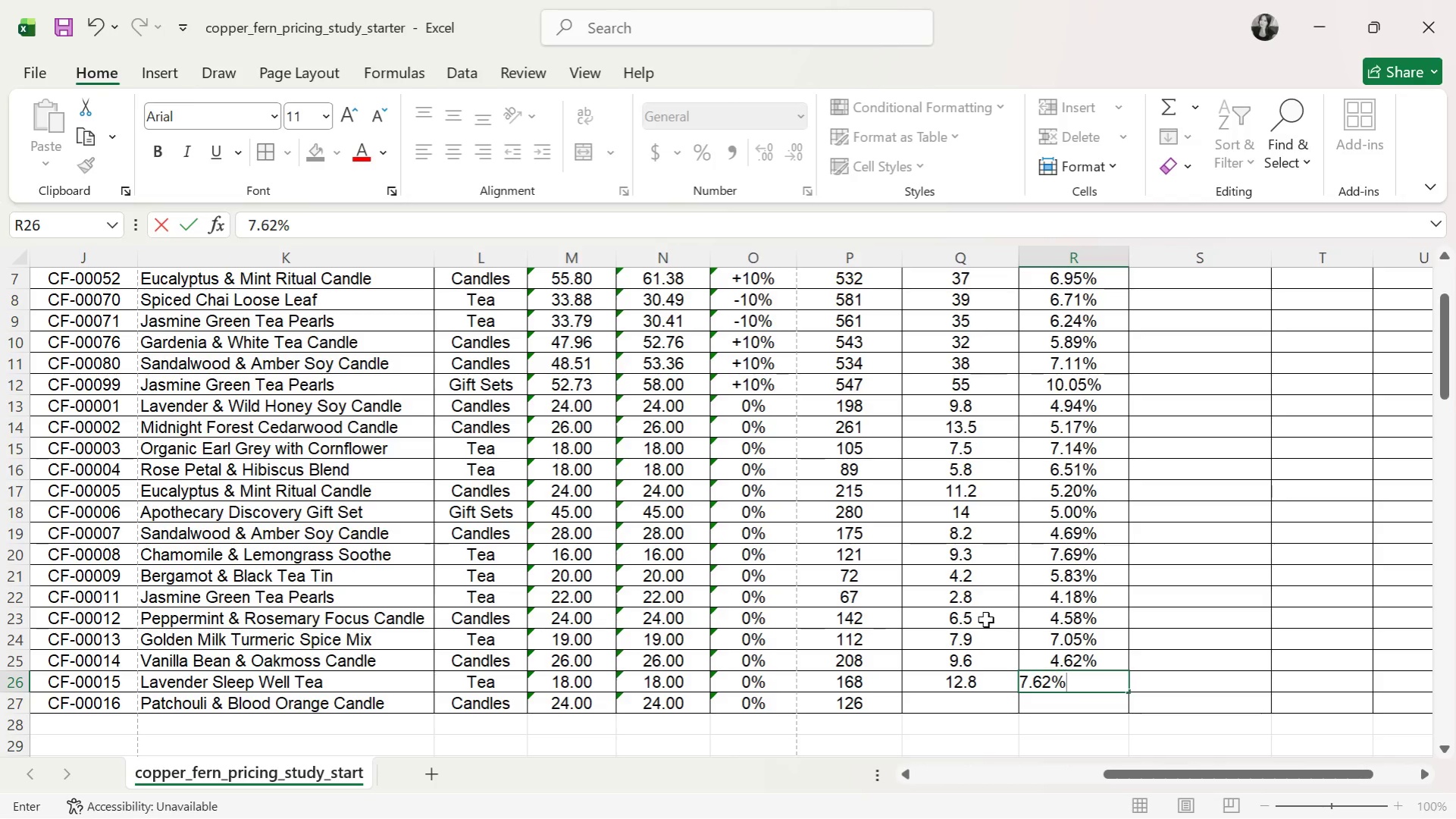 
key(ArrowDown)
 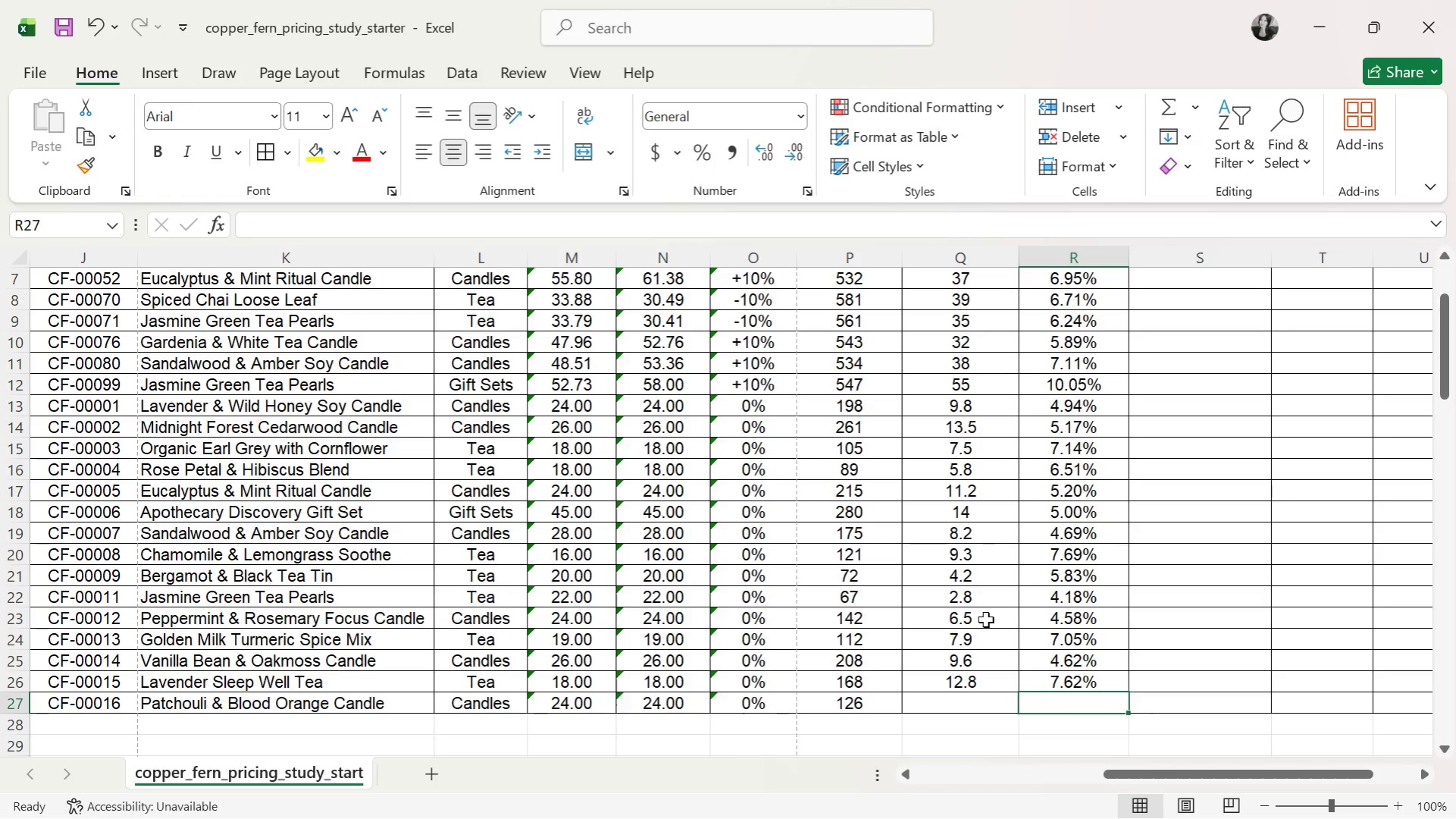 
key(ArrowUp)
 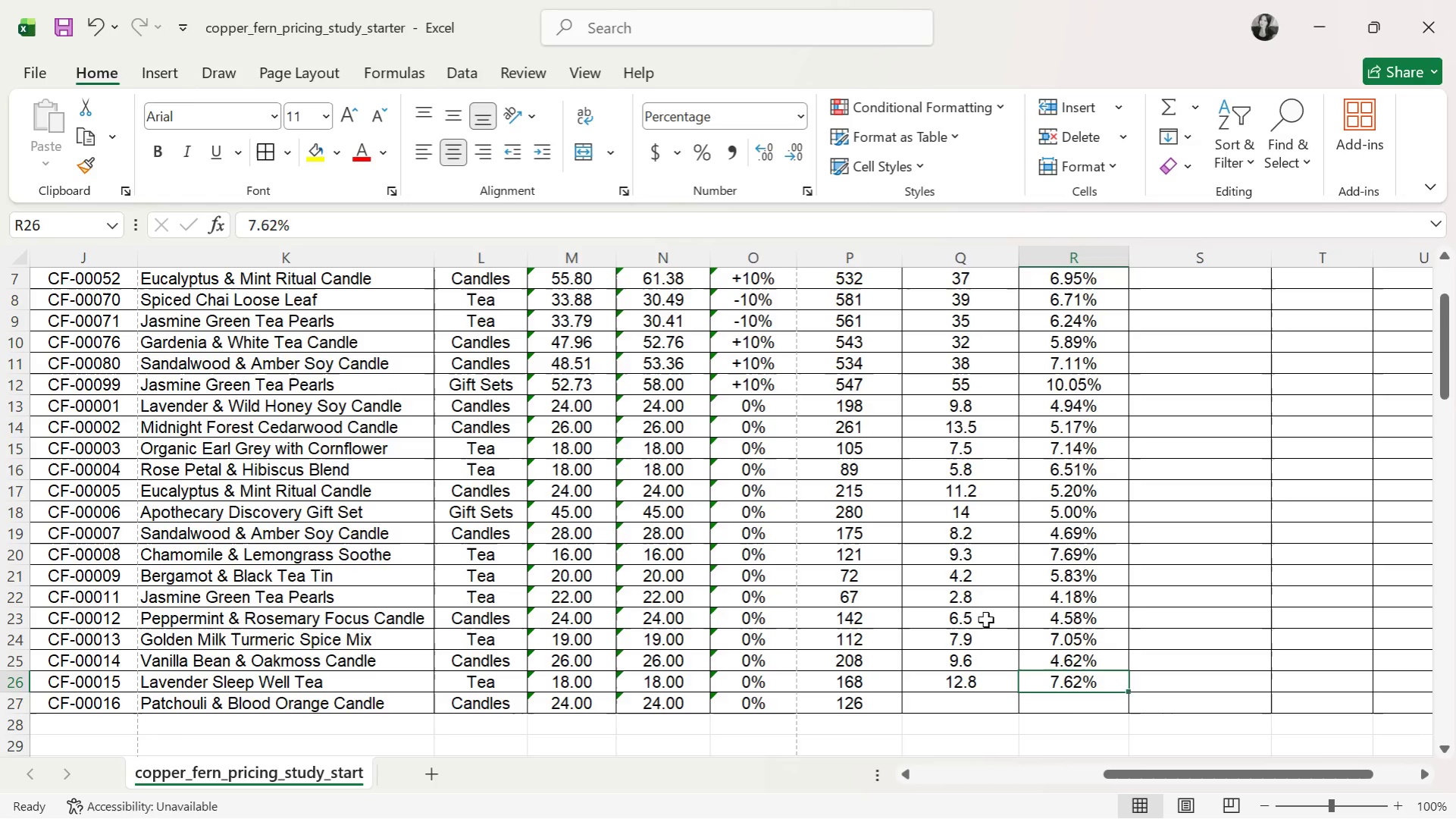 
key(ArrowLeft)
 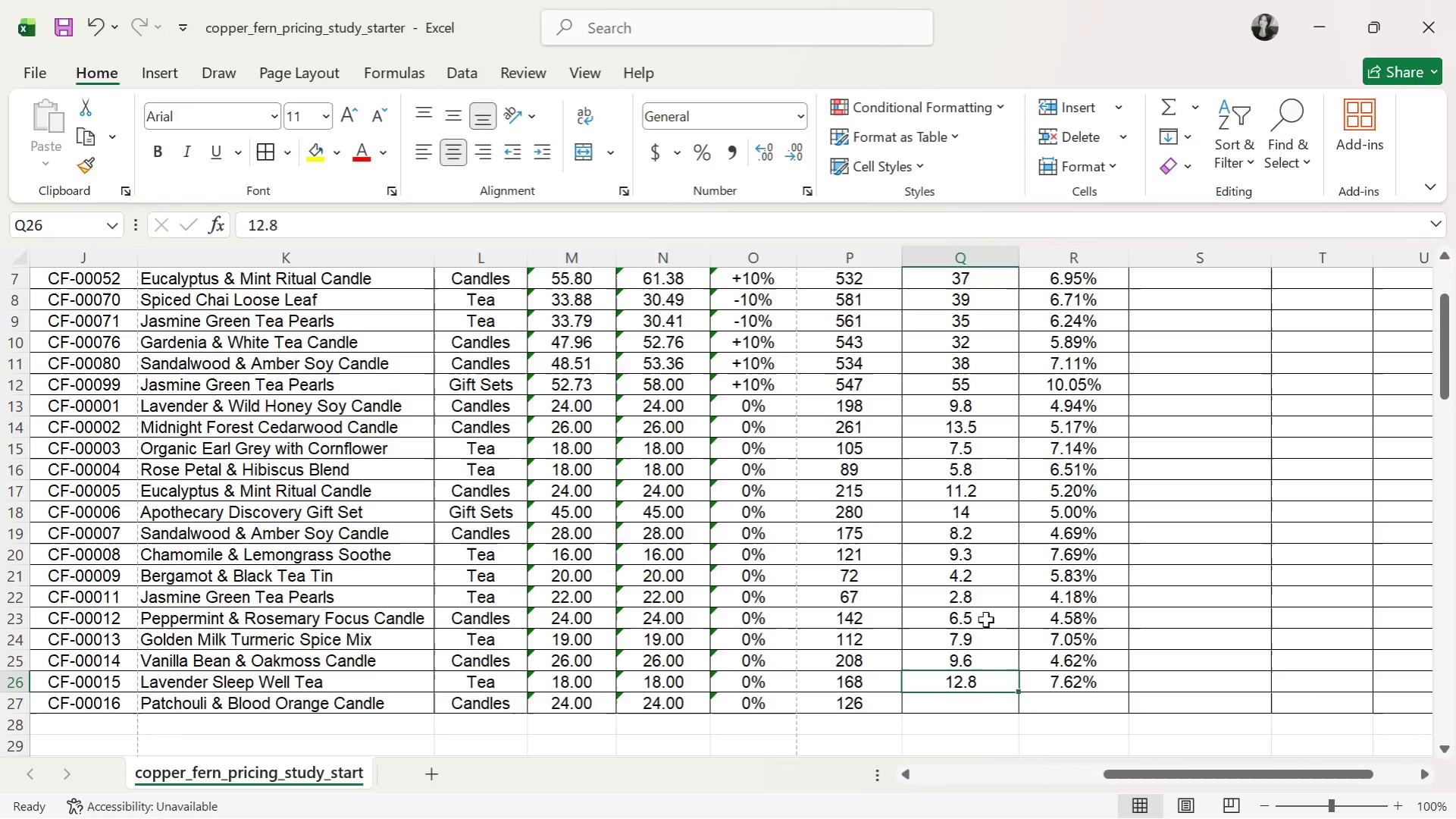 
key(ArrowUp)
 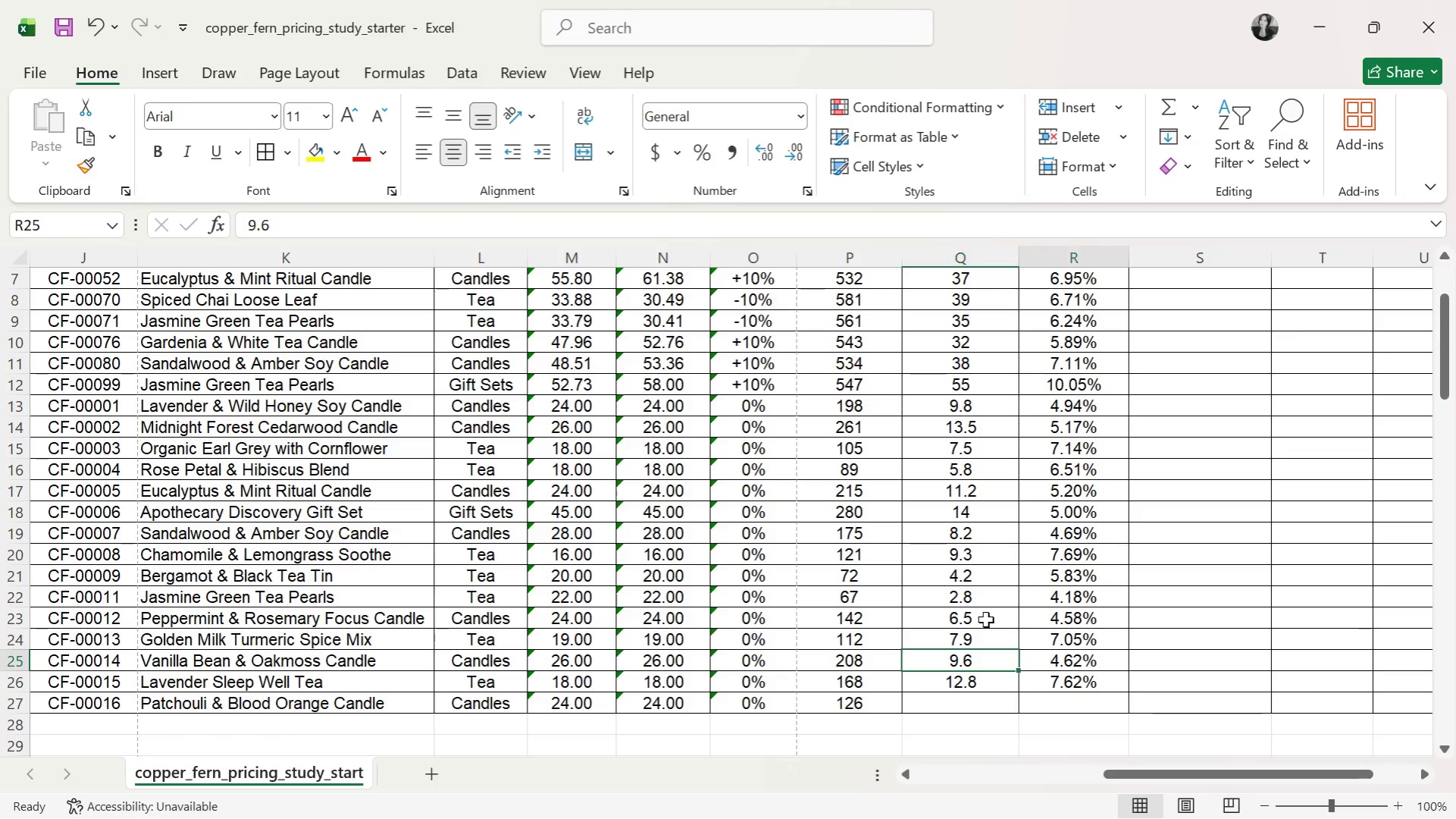 
key(ArrowRight)
 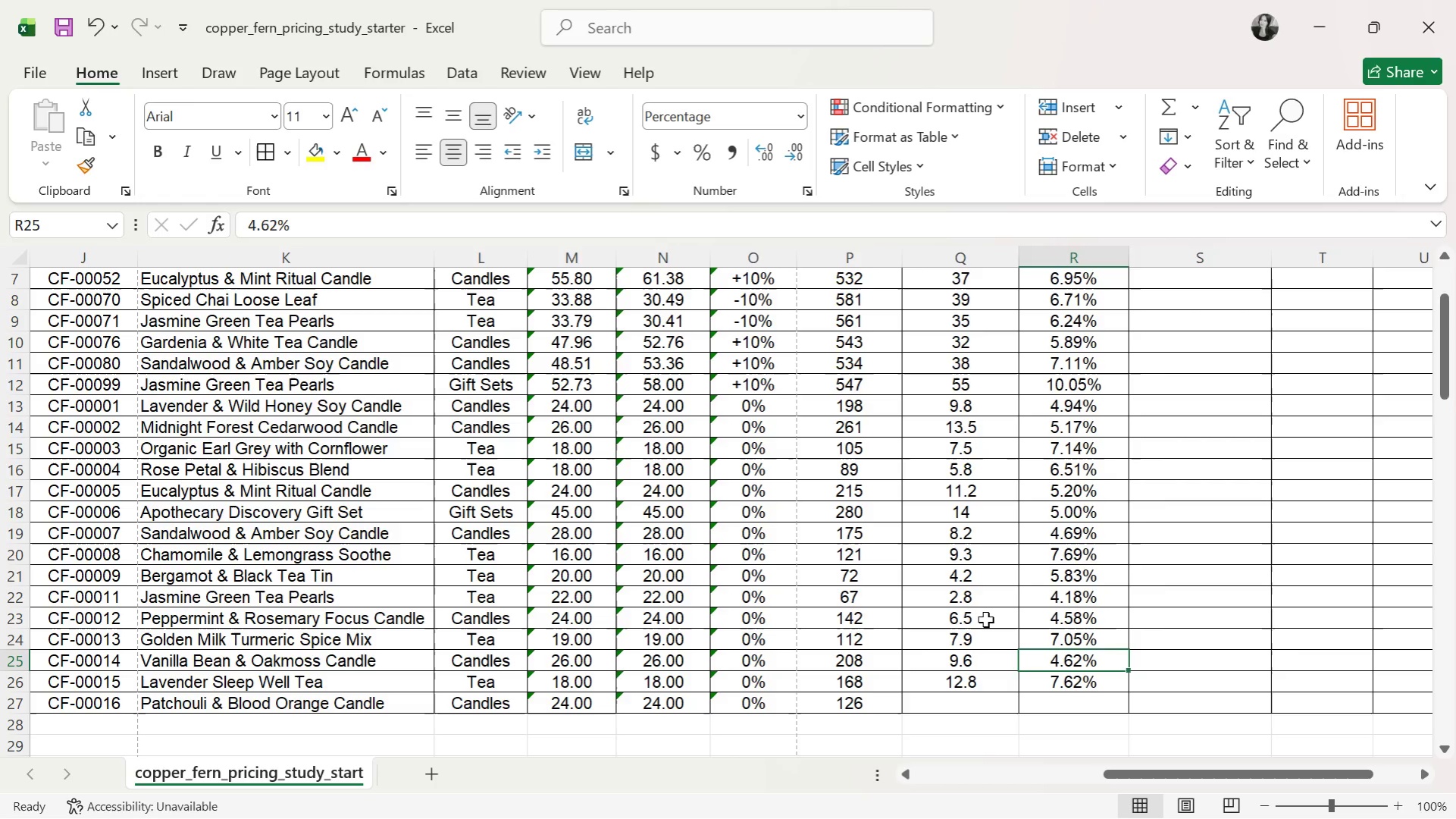 
key(ArrowLeft)
 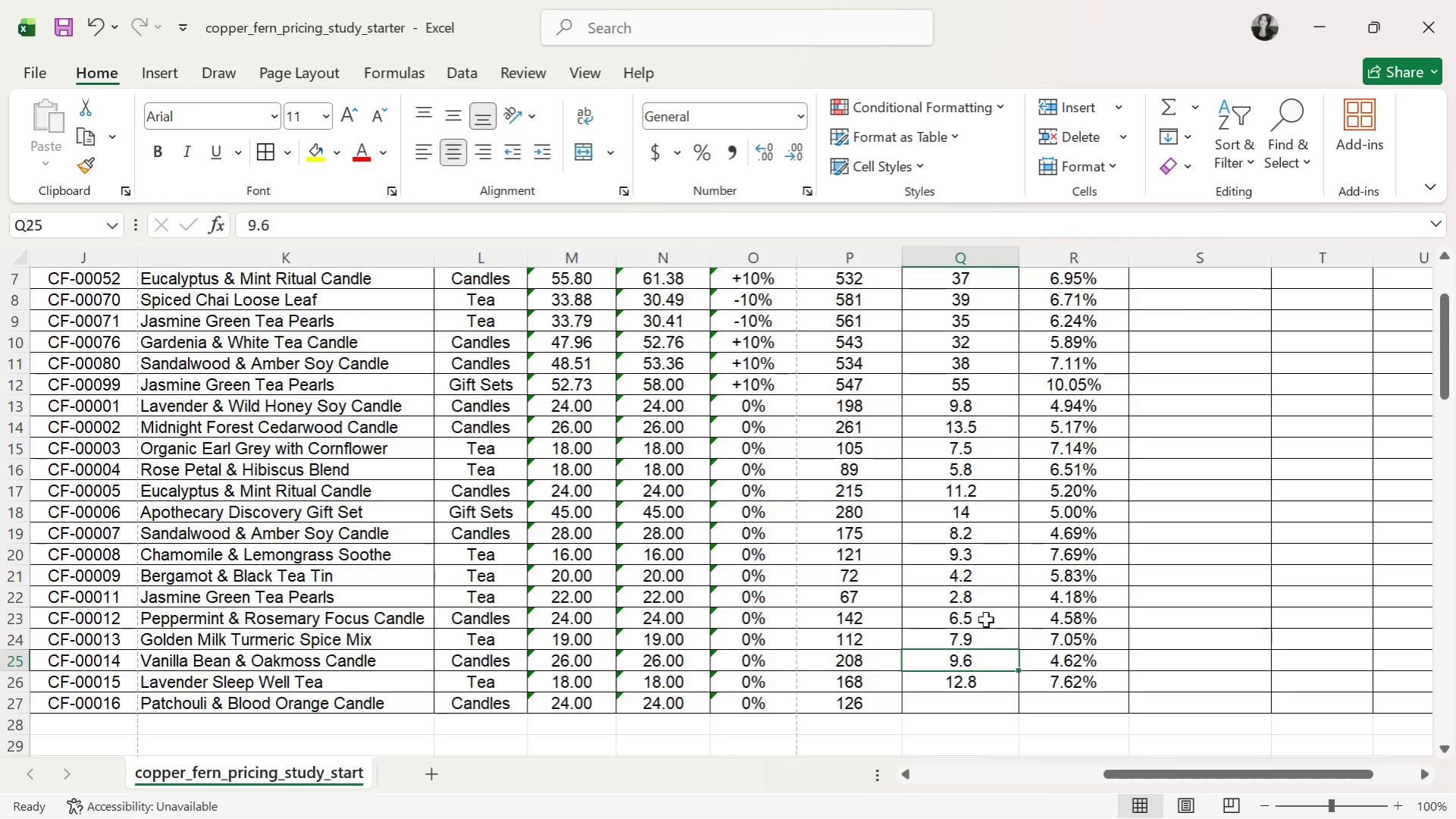 
key(ArrowDown)
 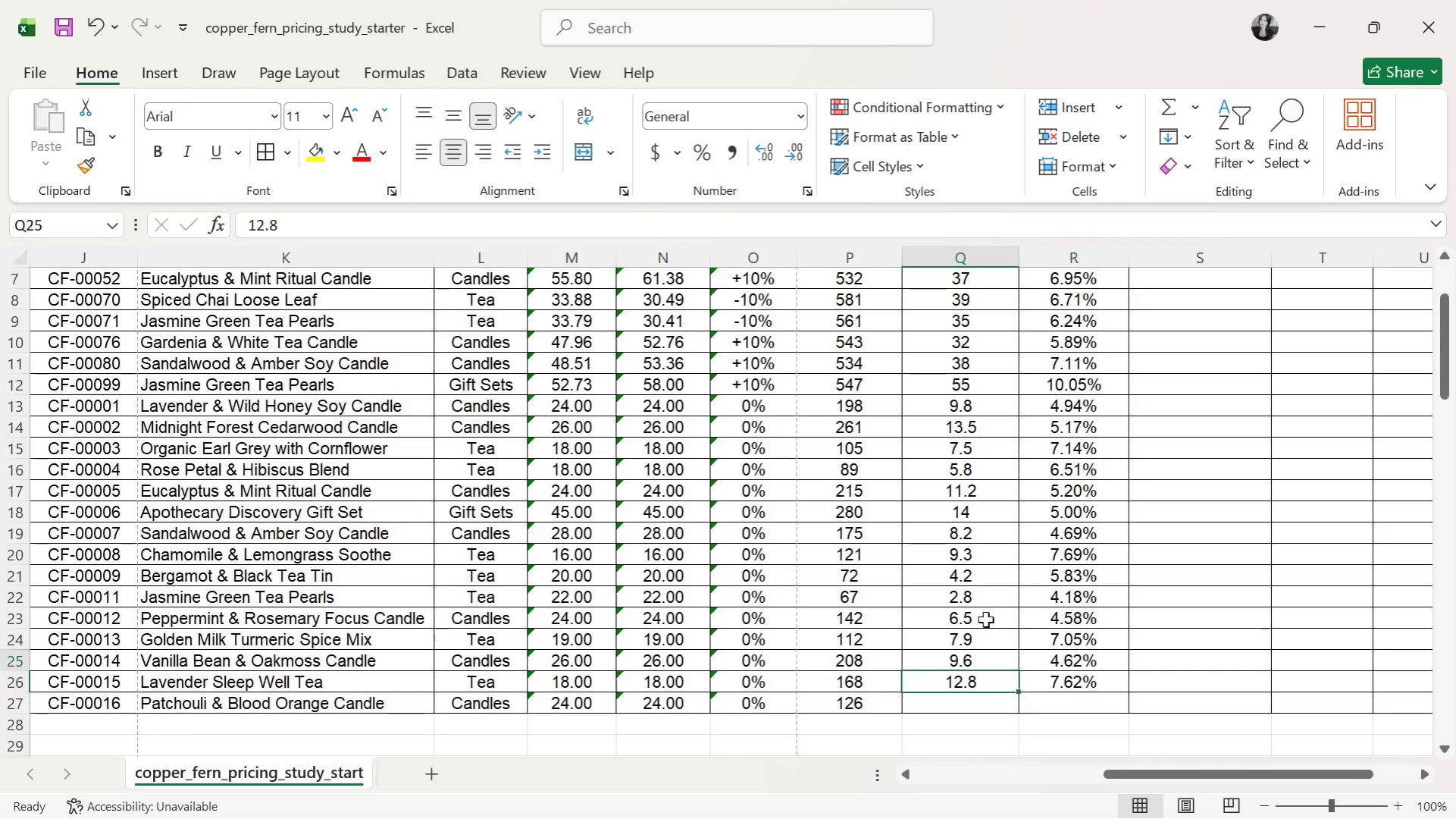 
key(ArrowUp)
 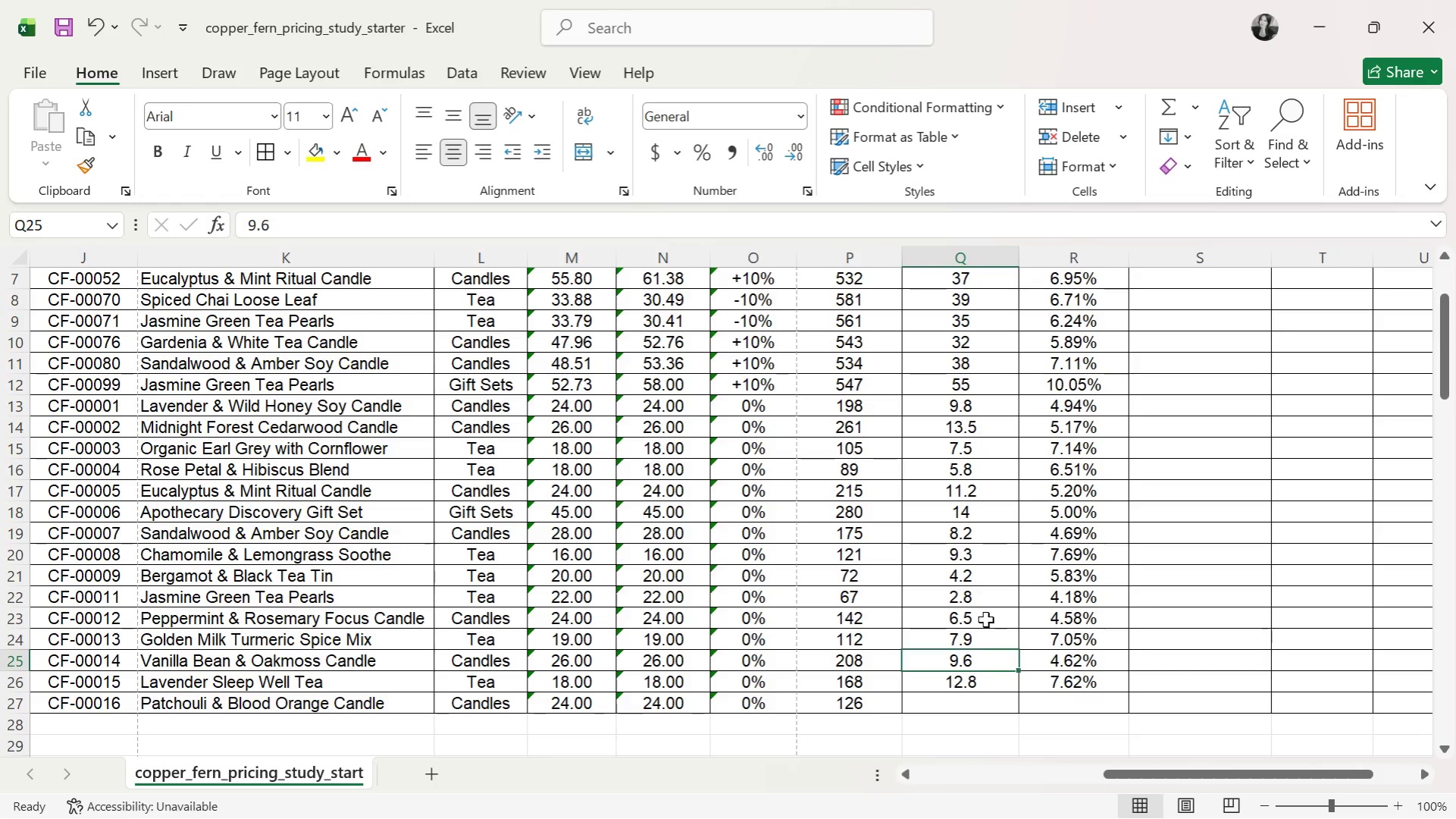 
key(ArrowRight)
 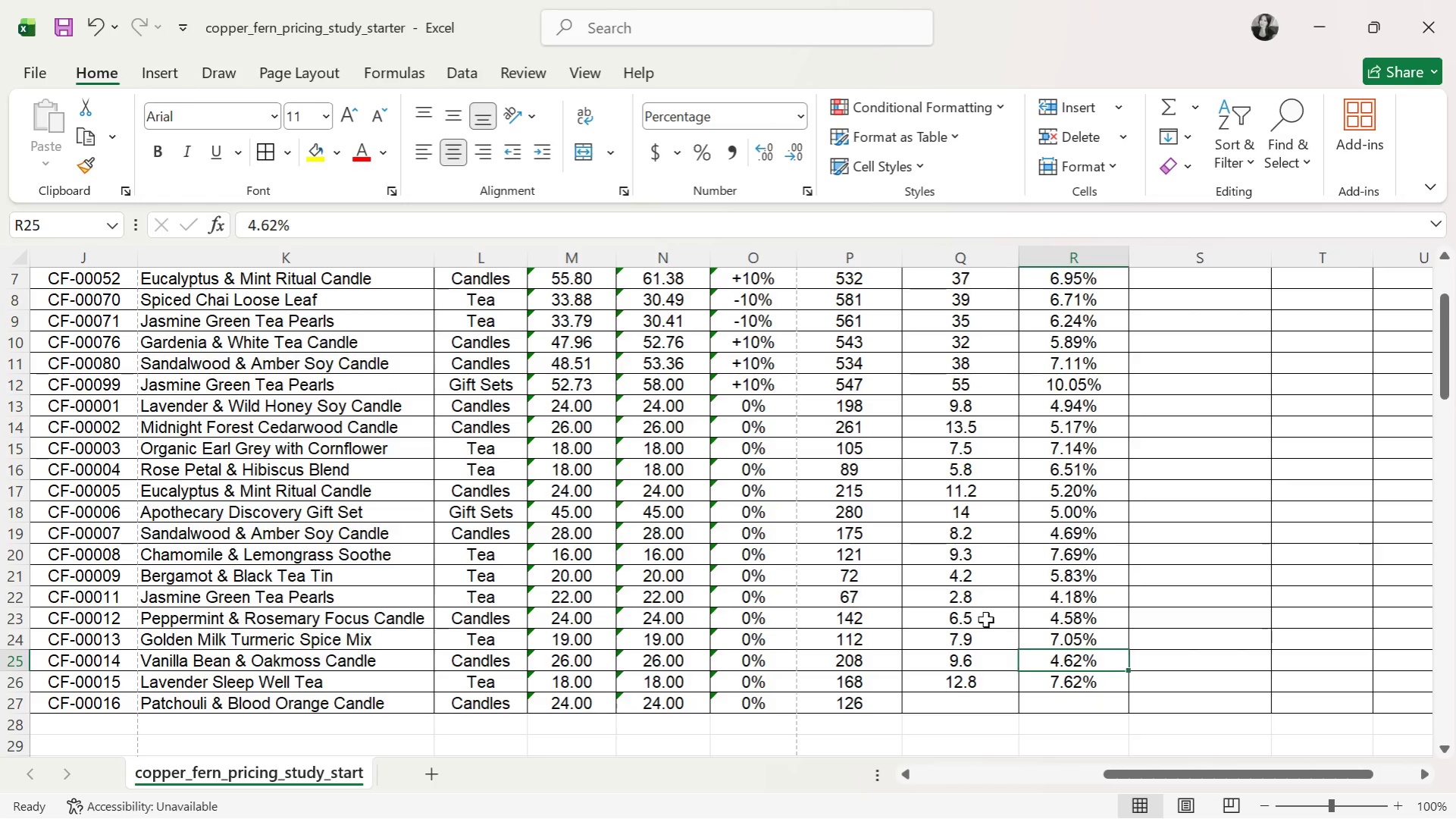 
key(ArrowLeft)
 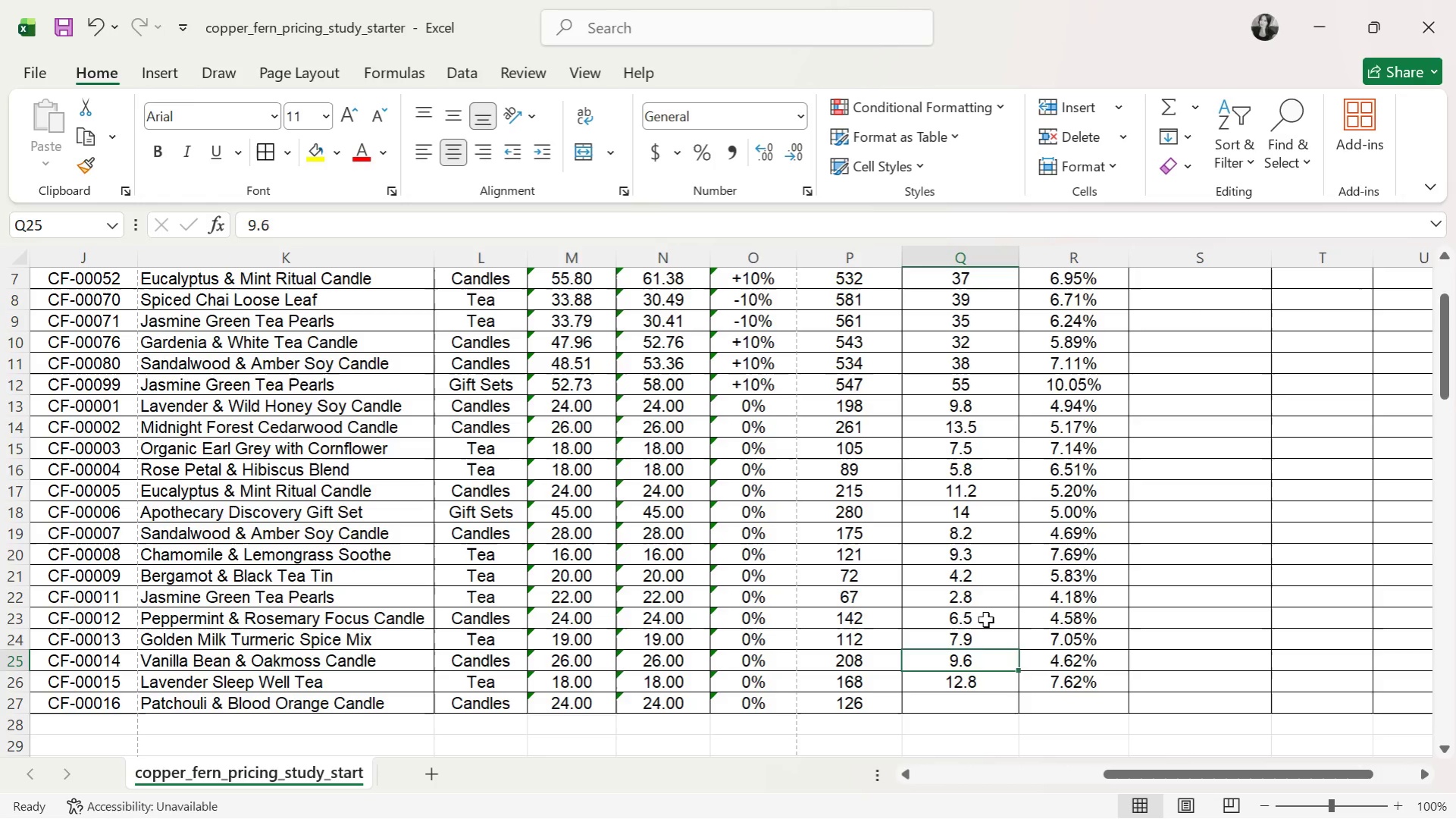 
key(ArrowDown)
 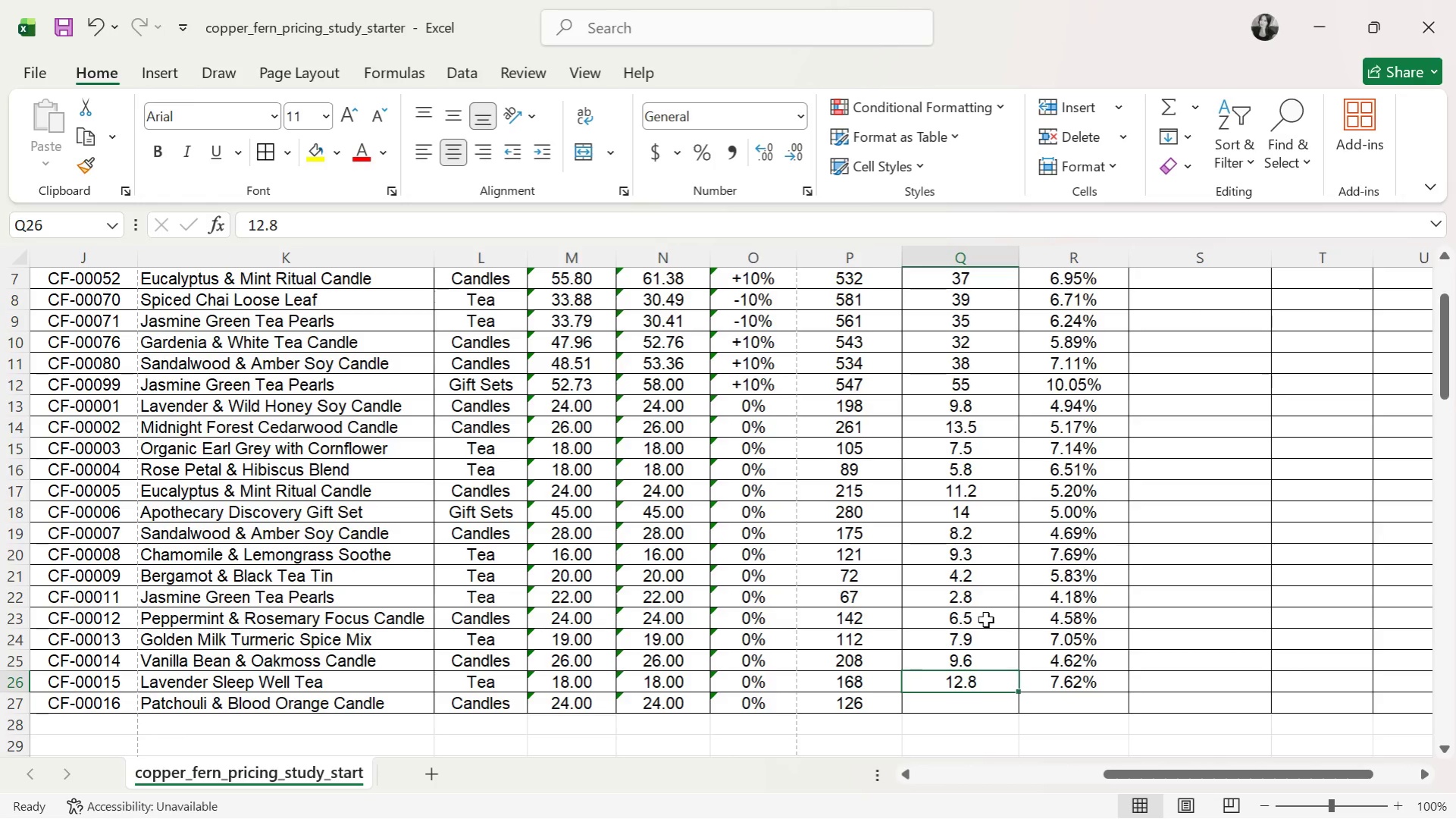 
key(ArrowRight)
 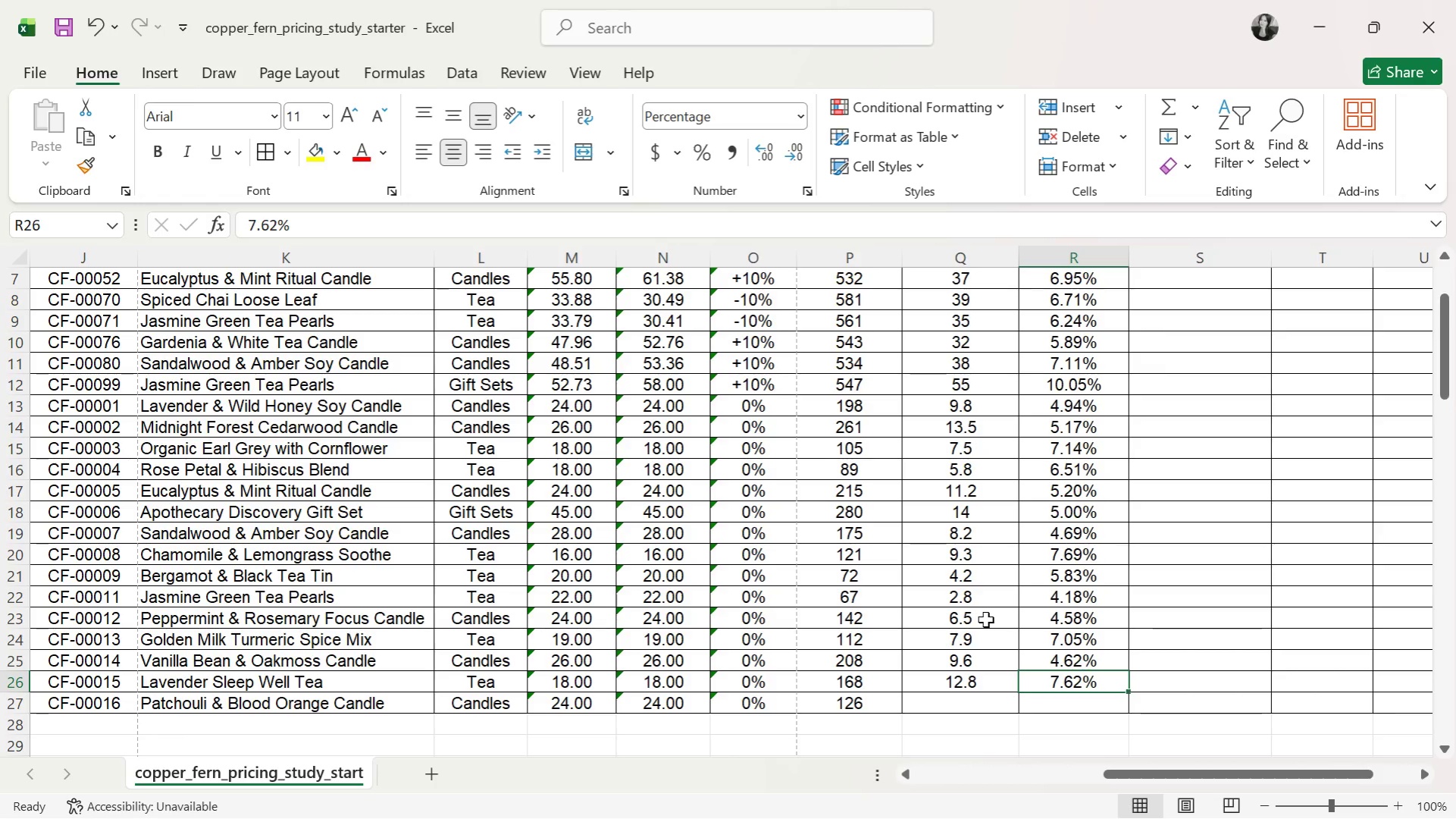 
key(ArrowLeft)
 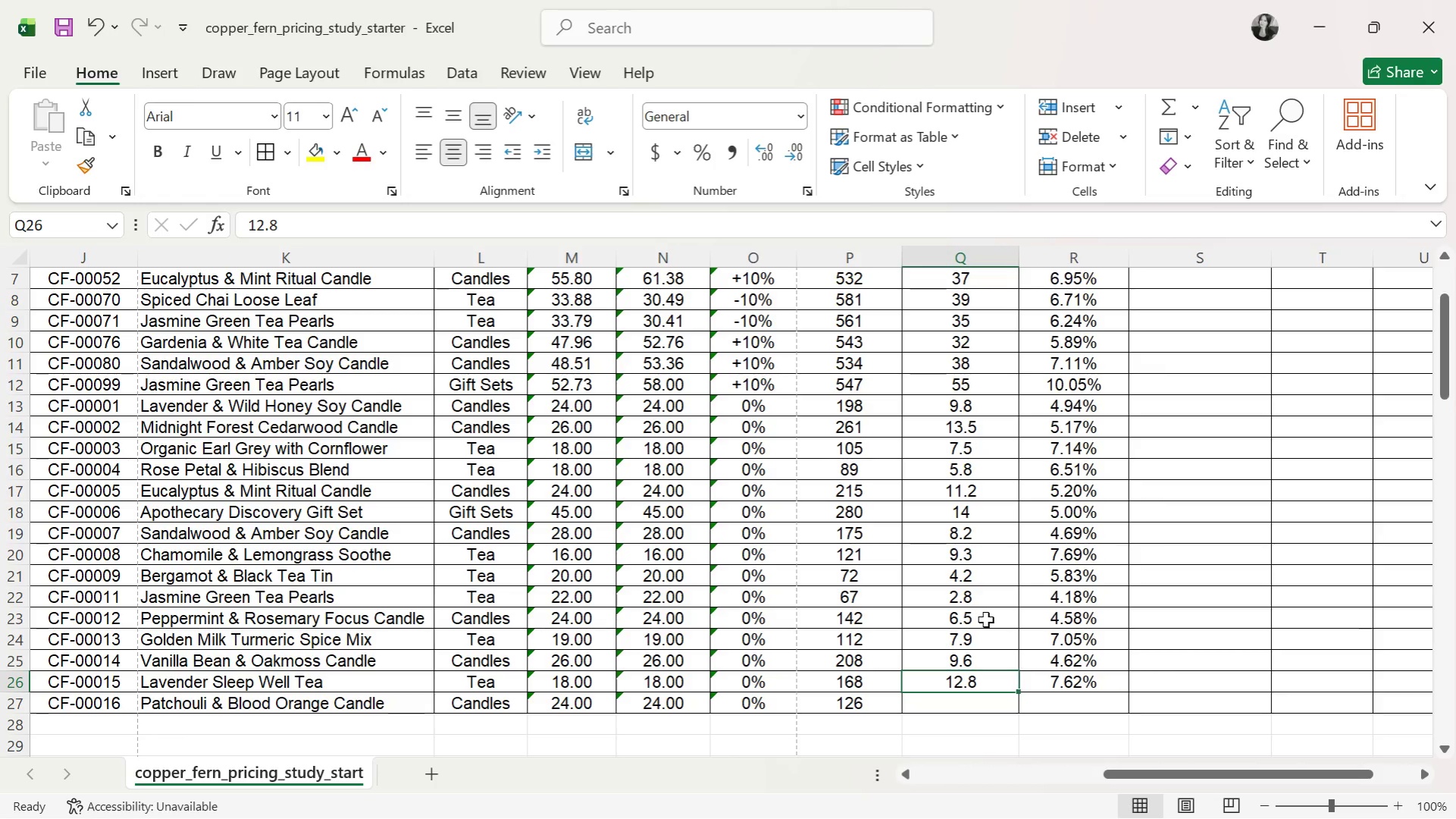 
key(ArrowDown)
 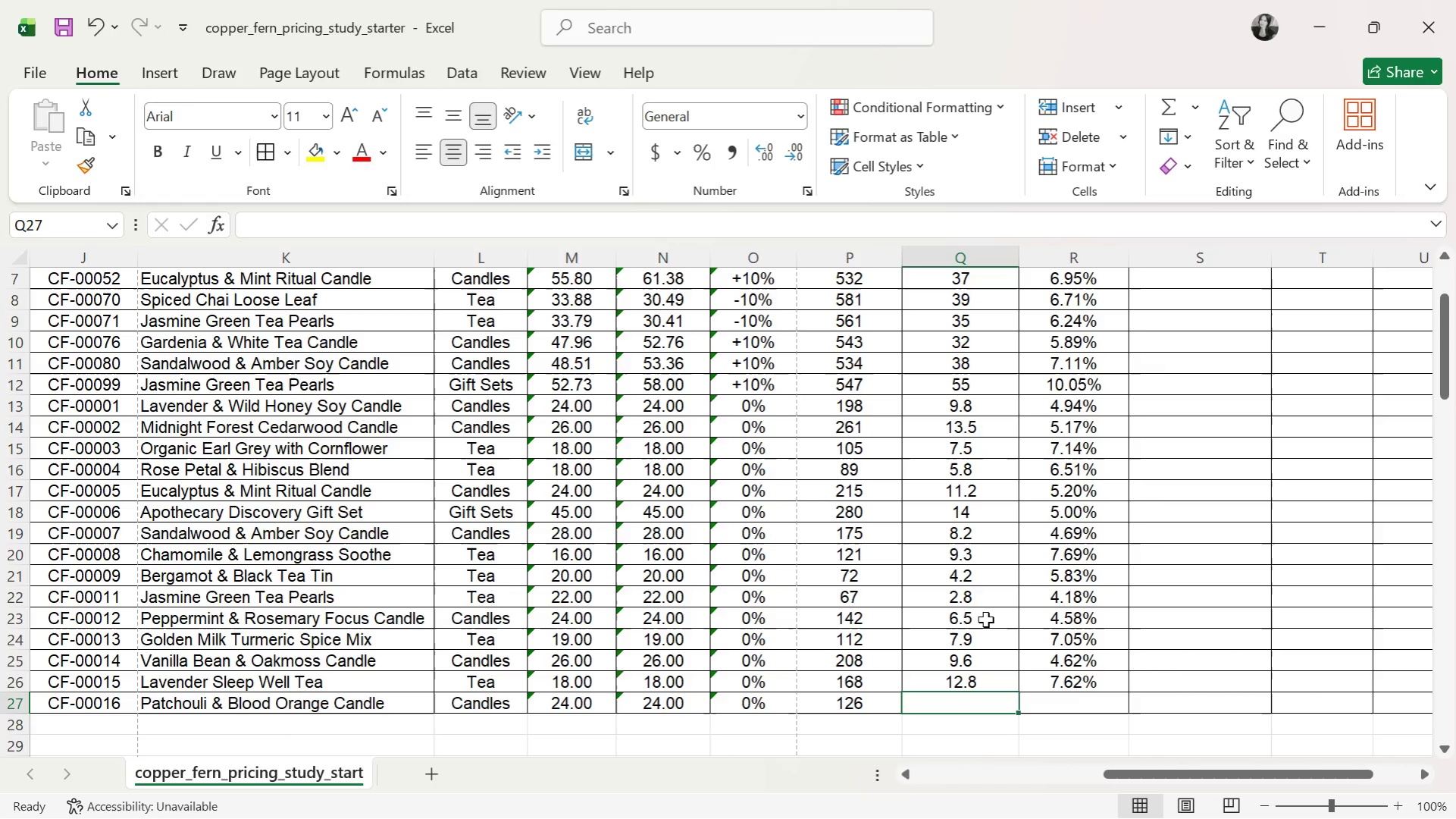 
key(5)
 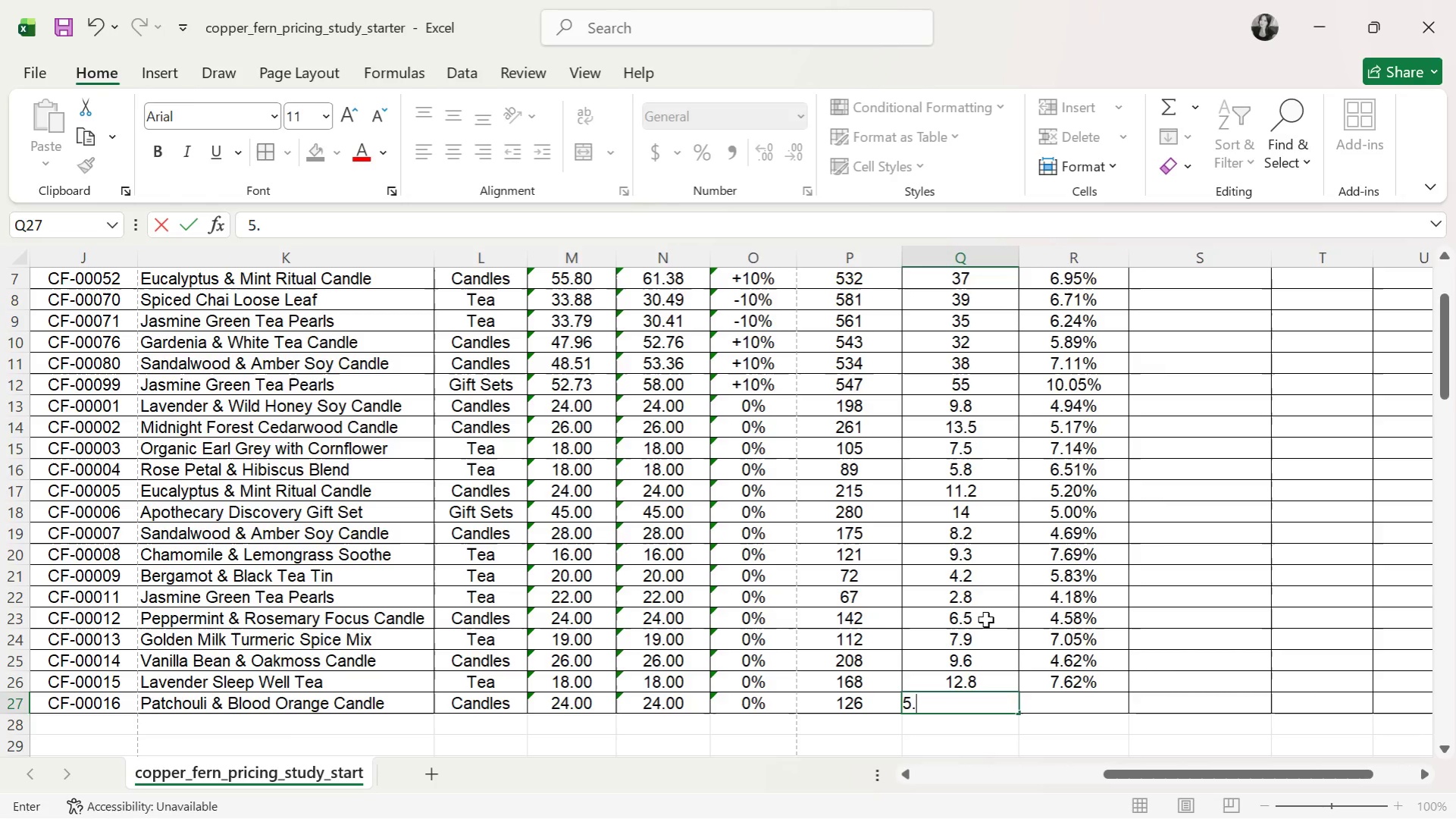 
key(Period)
 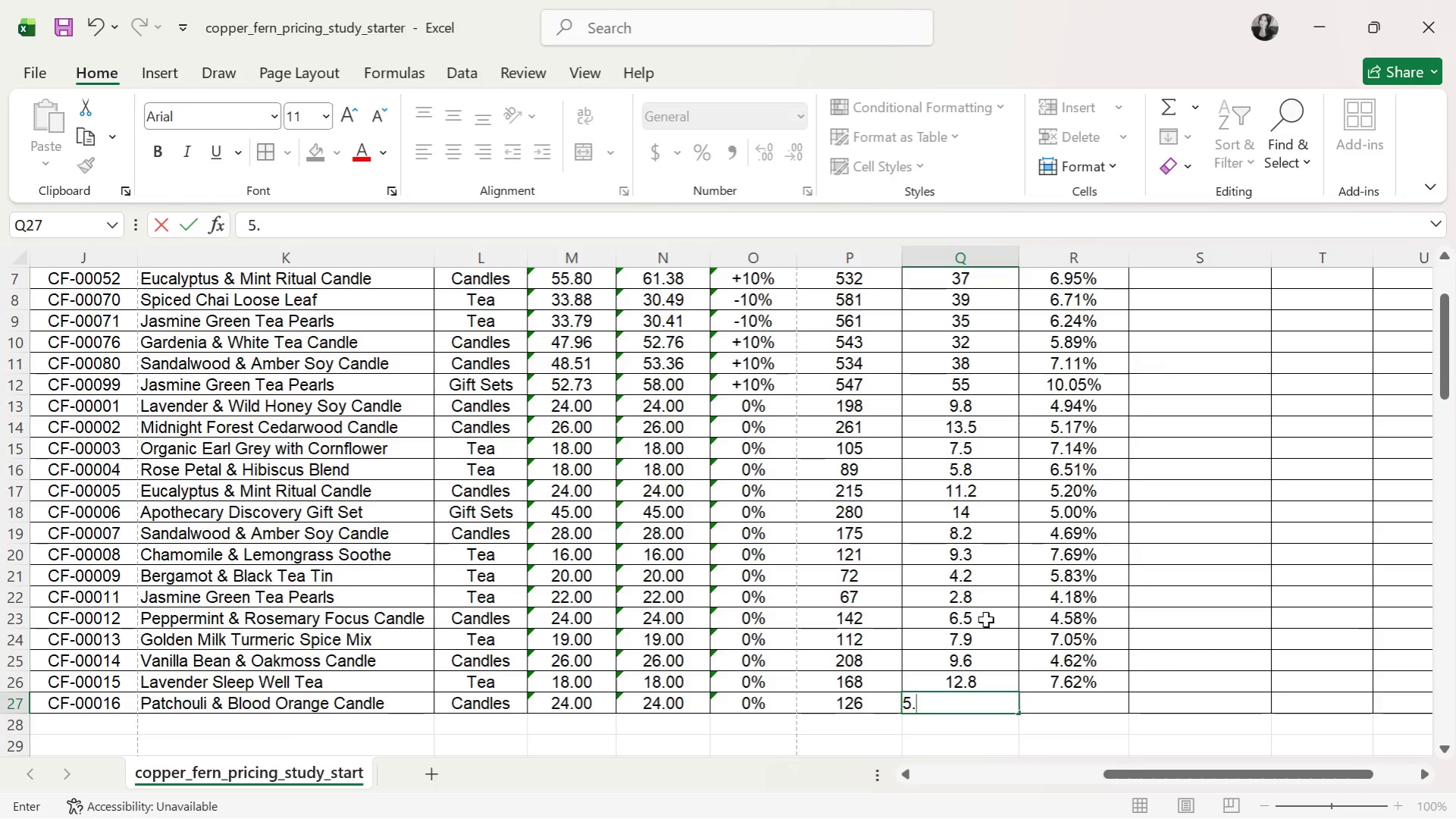 
key(1)
 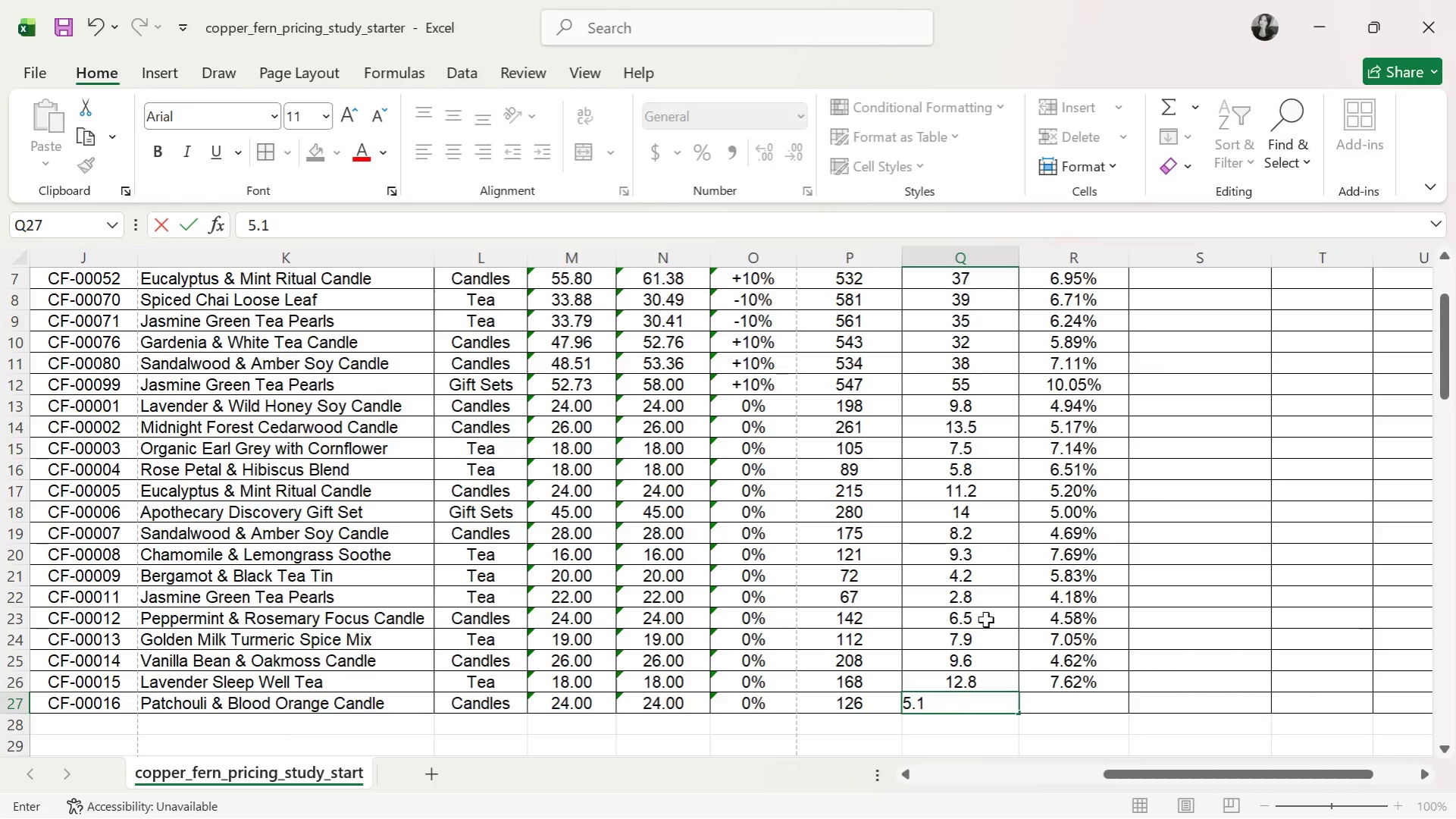 
key(ArrowRight)
 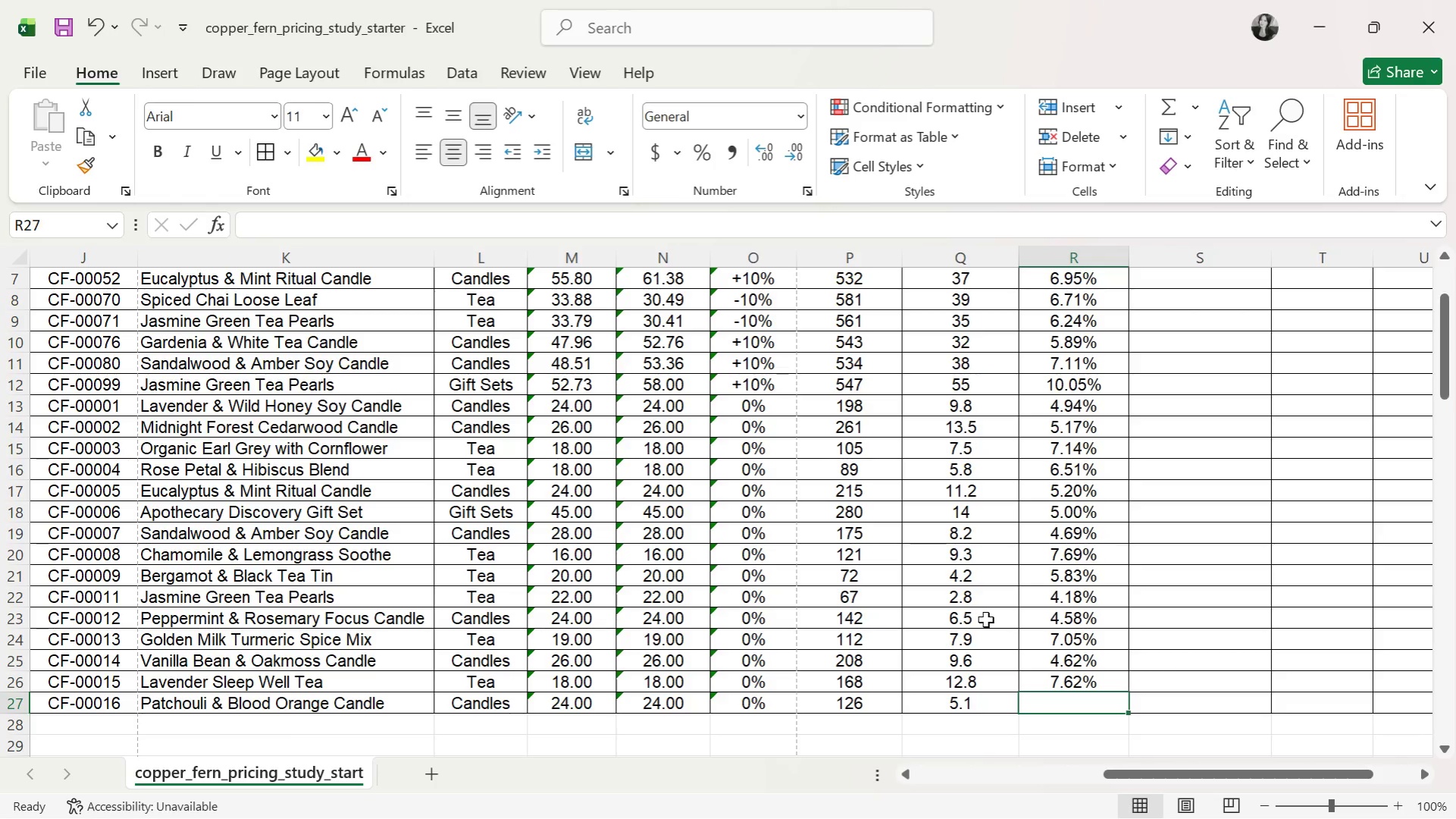 
type(4.05%)
 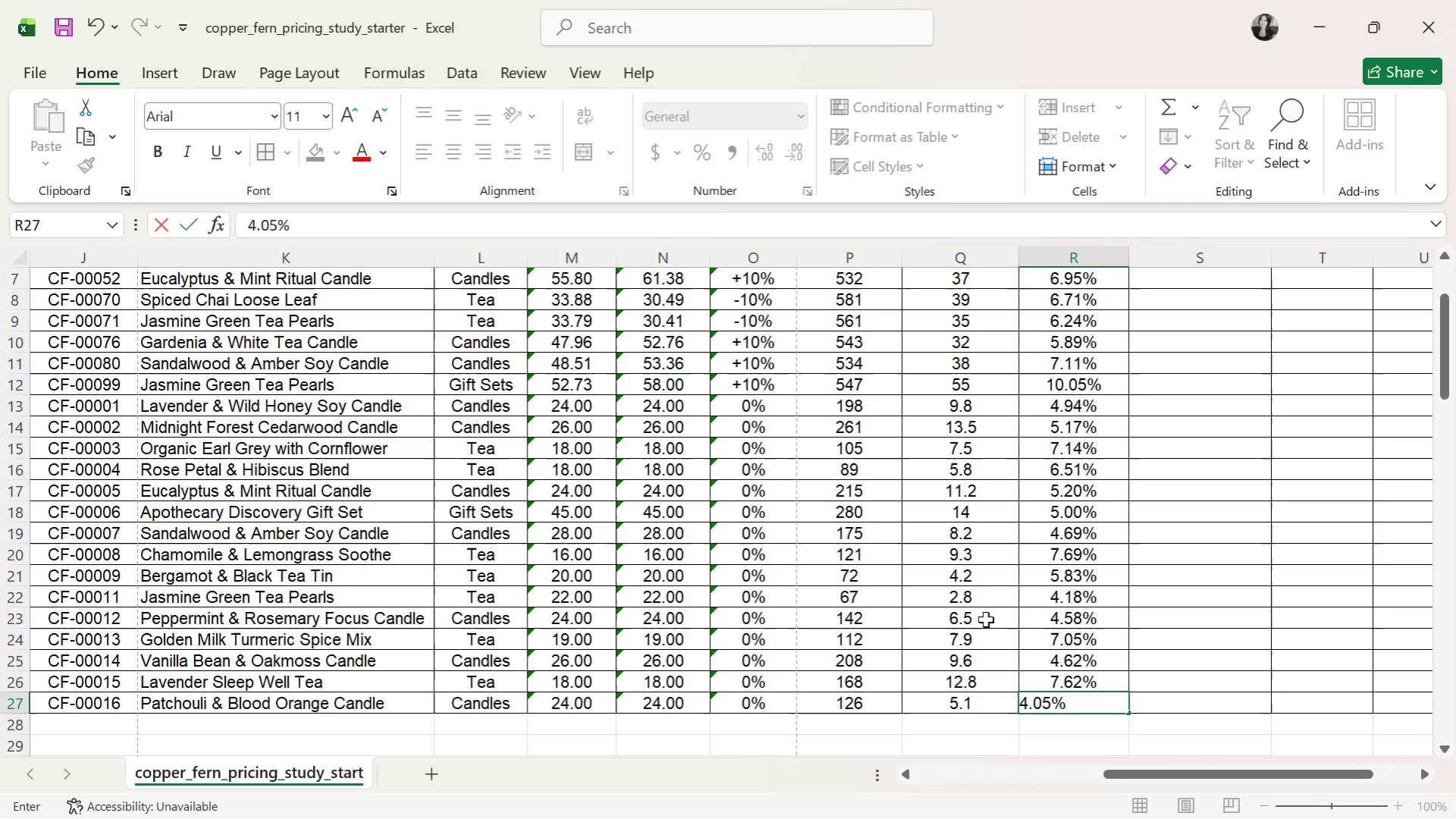 
key(ArrowRight)
 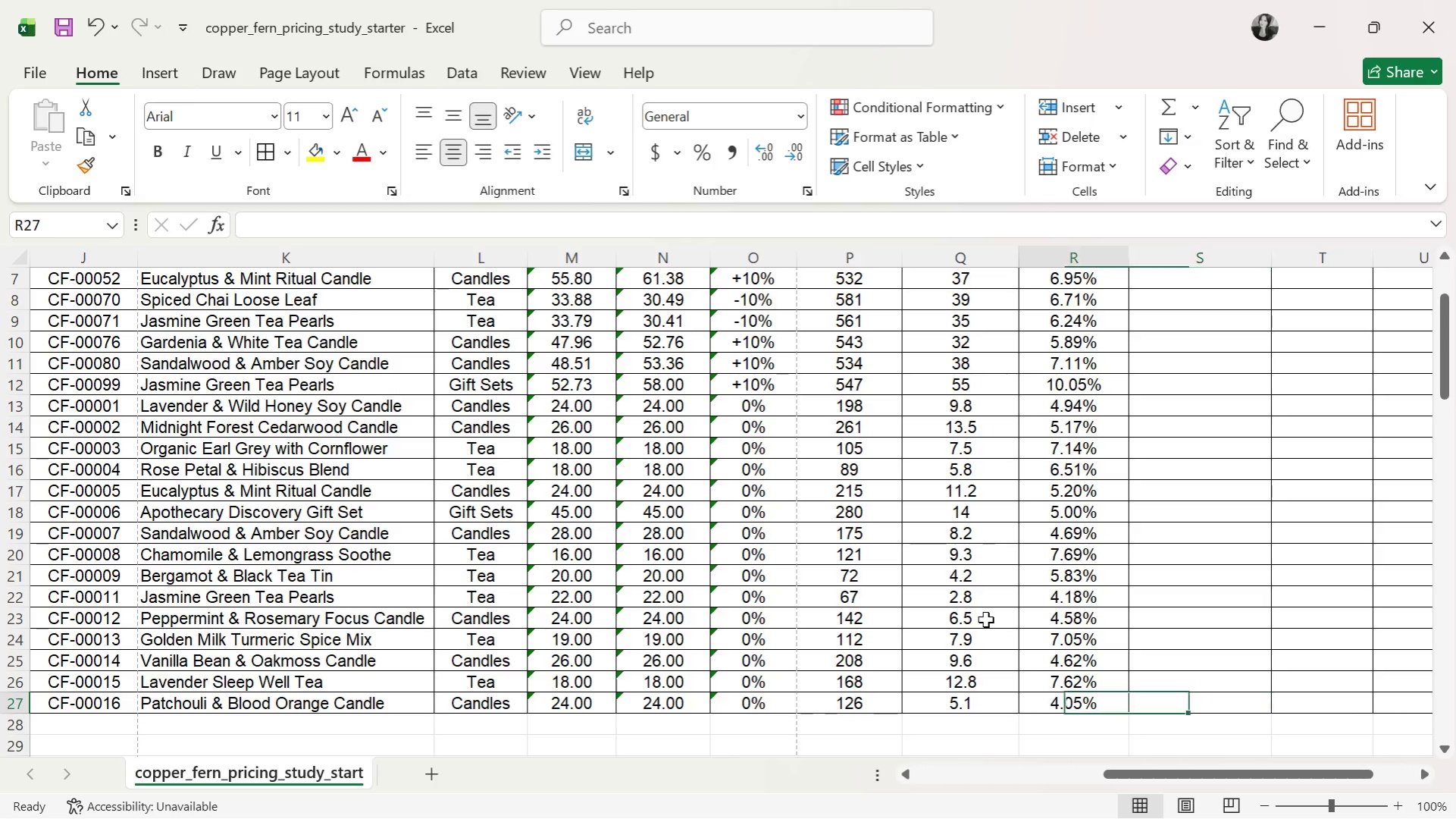 
key(ArrowLeft)
 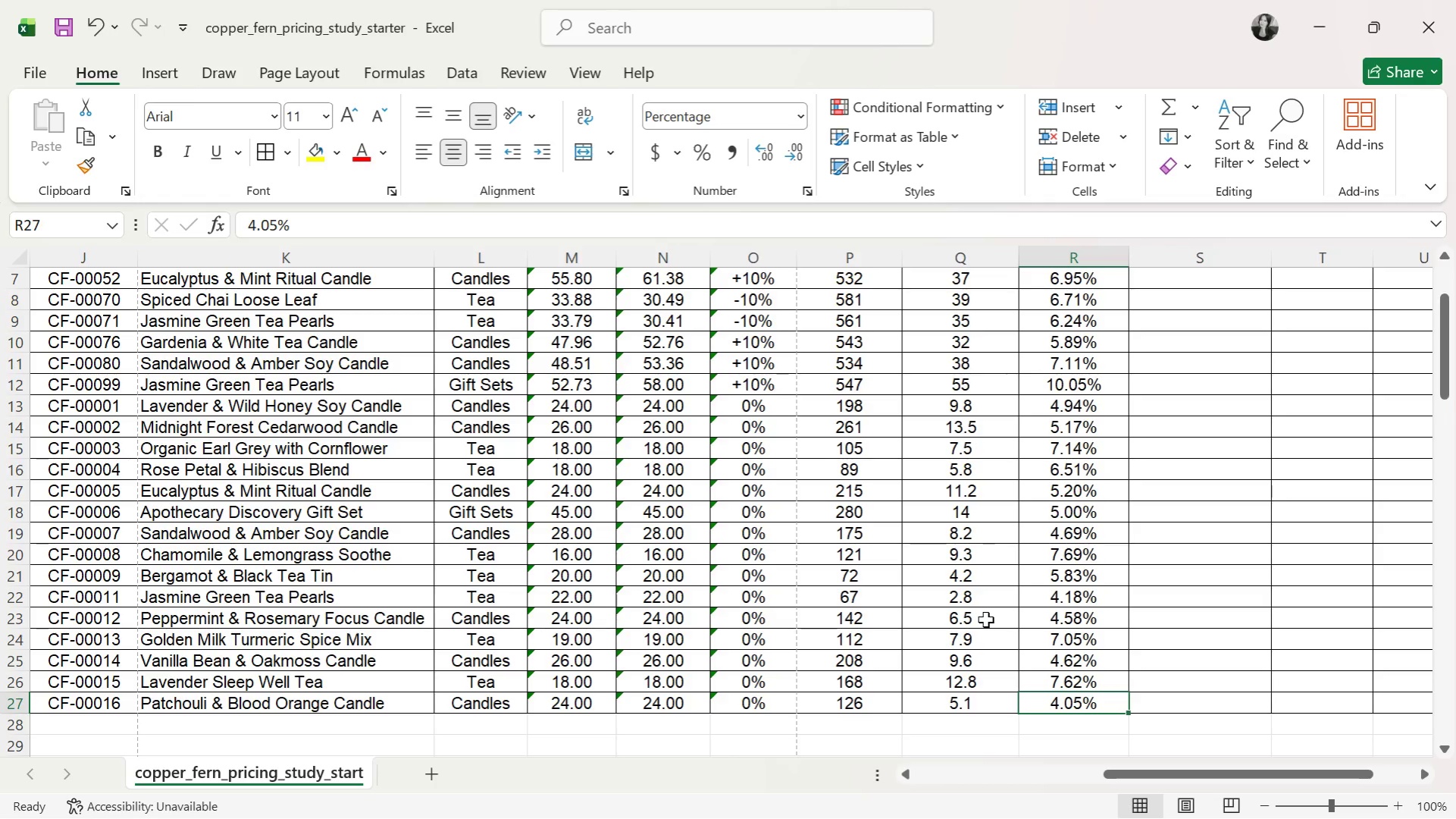 
wait(53.34)
 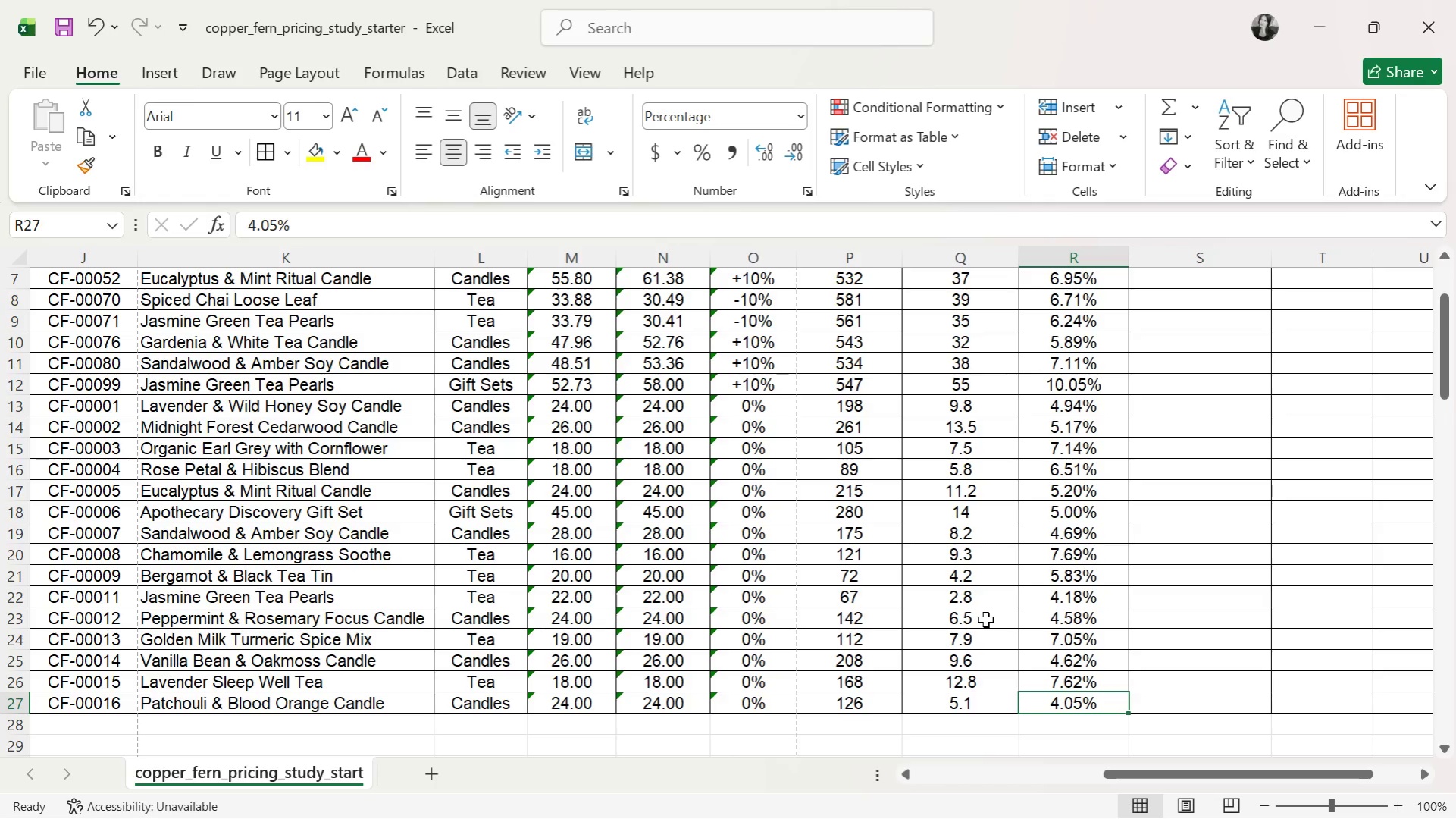 
left_click([1273, 617])
 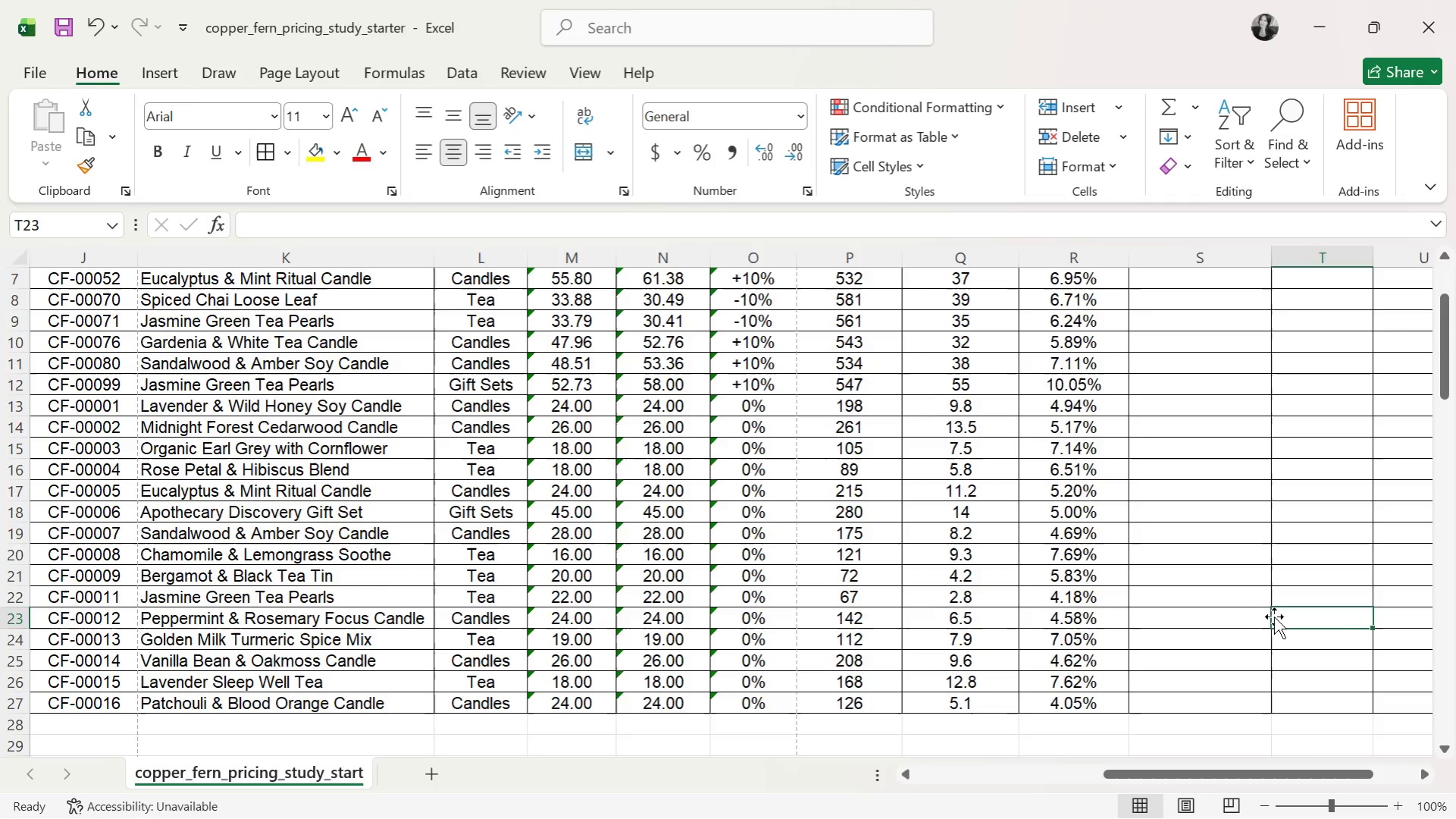 
scroll: coordinate [1274, 629], scroll_direction: up, amount: 9.0
 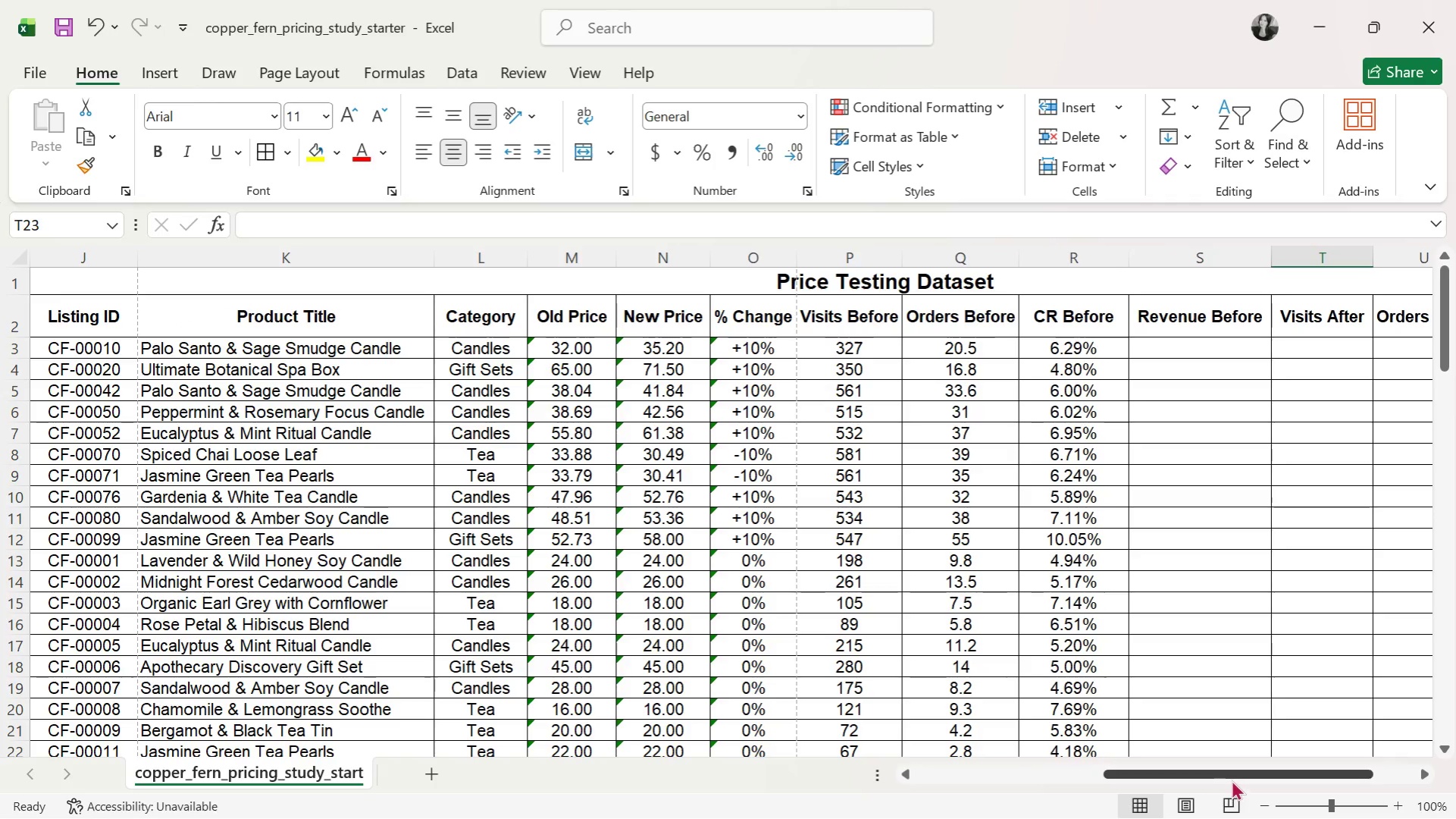 
left_click_drag(start_coordinate=[1235, 774], to_coordinate=[1445, 775])
 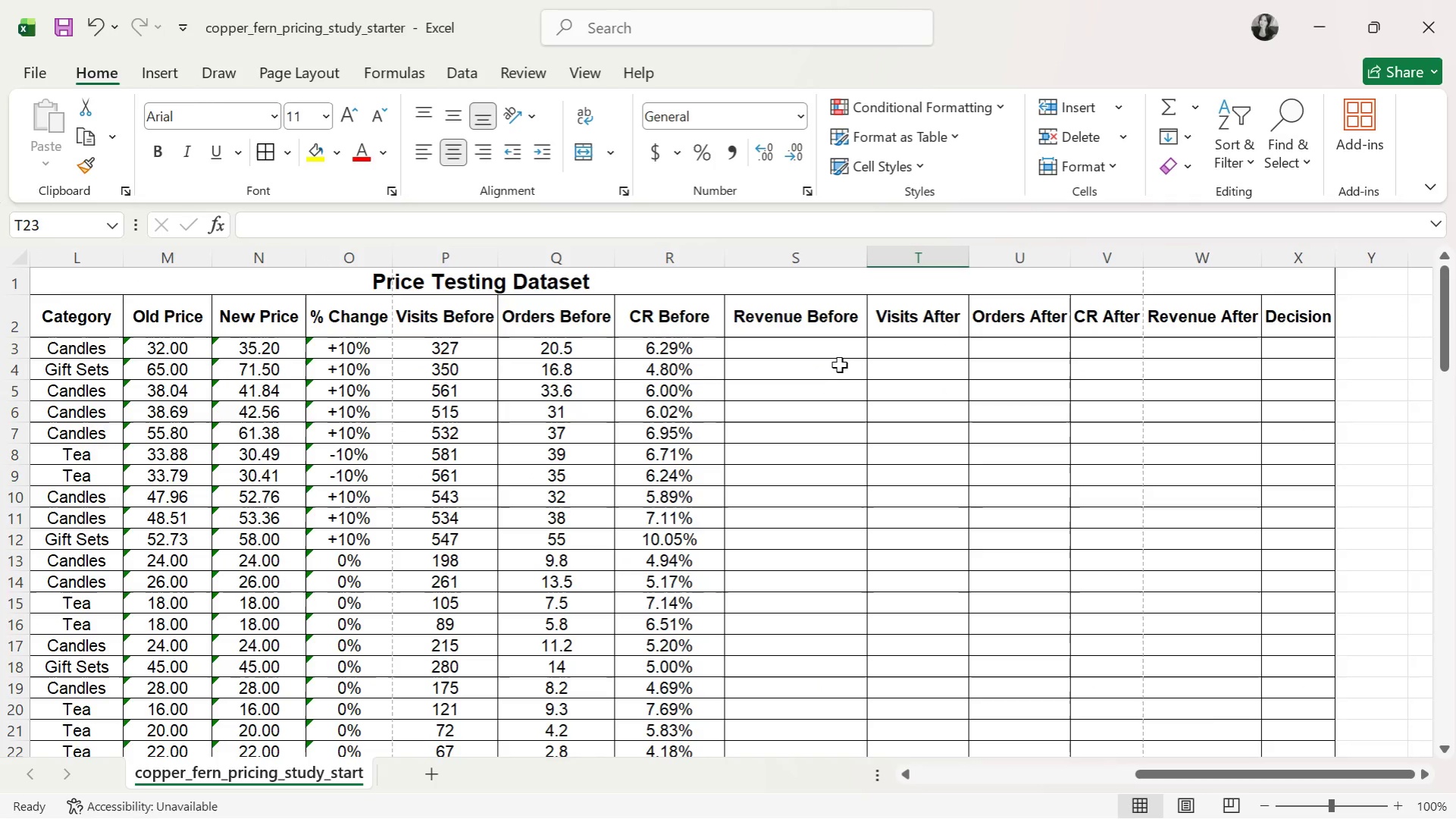 
left_click([837, 359])
 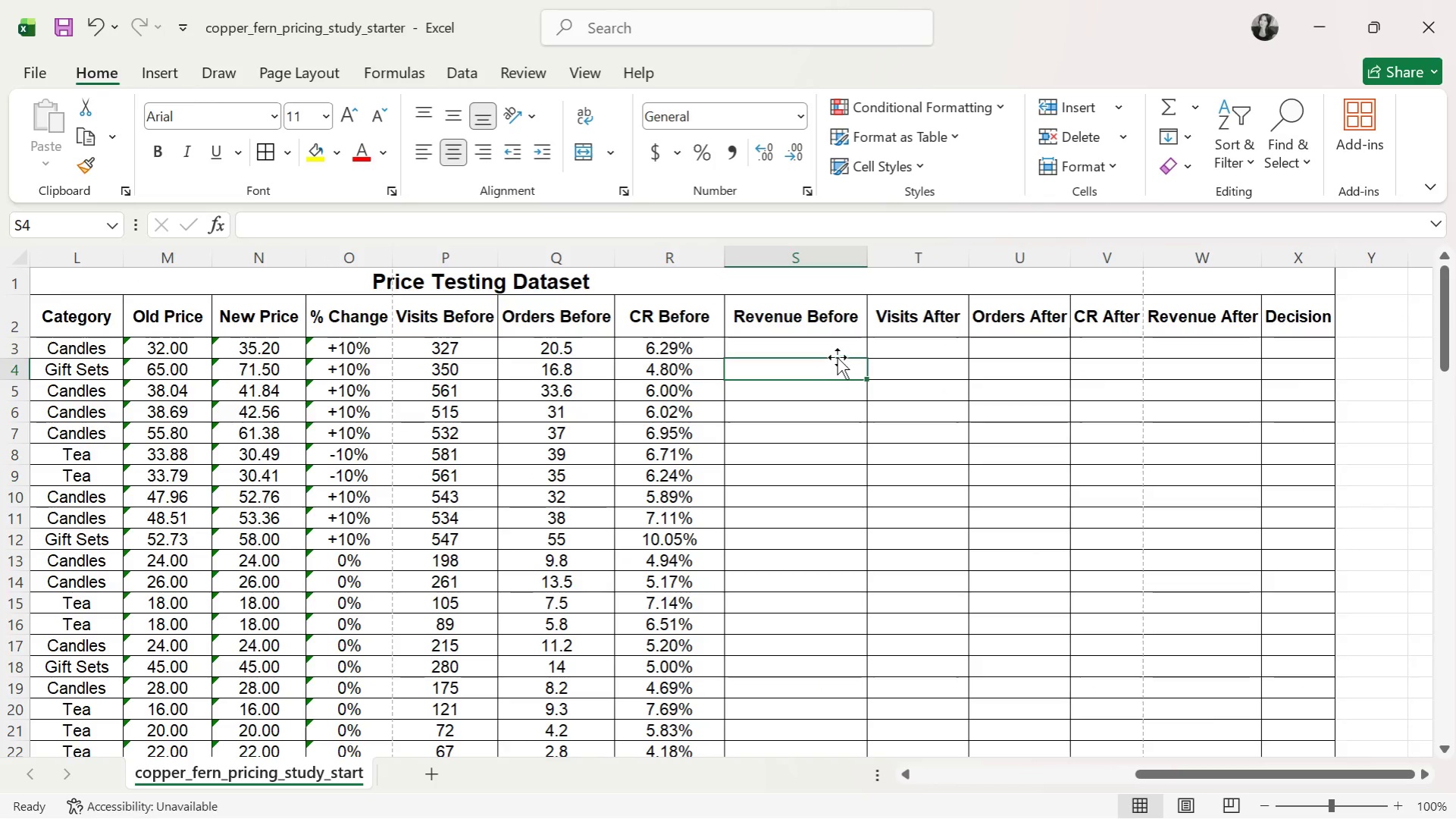 
left_click([837, 350])
 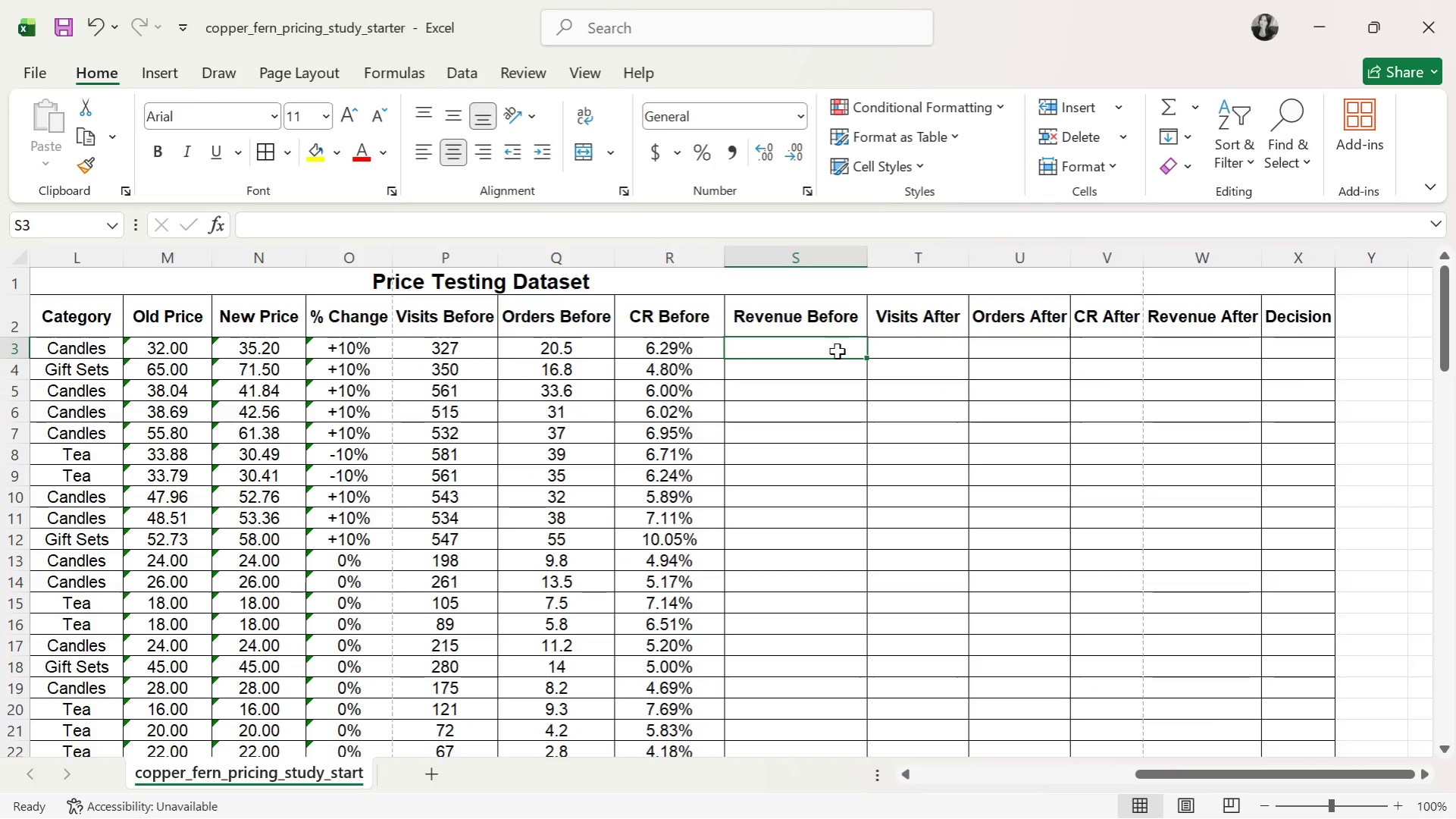 
wait(11.28)
 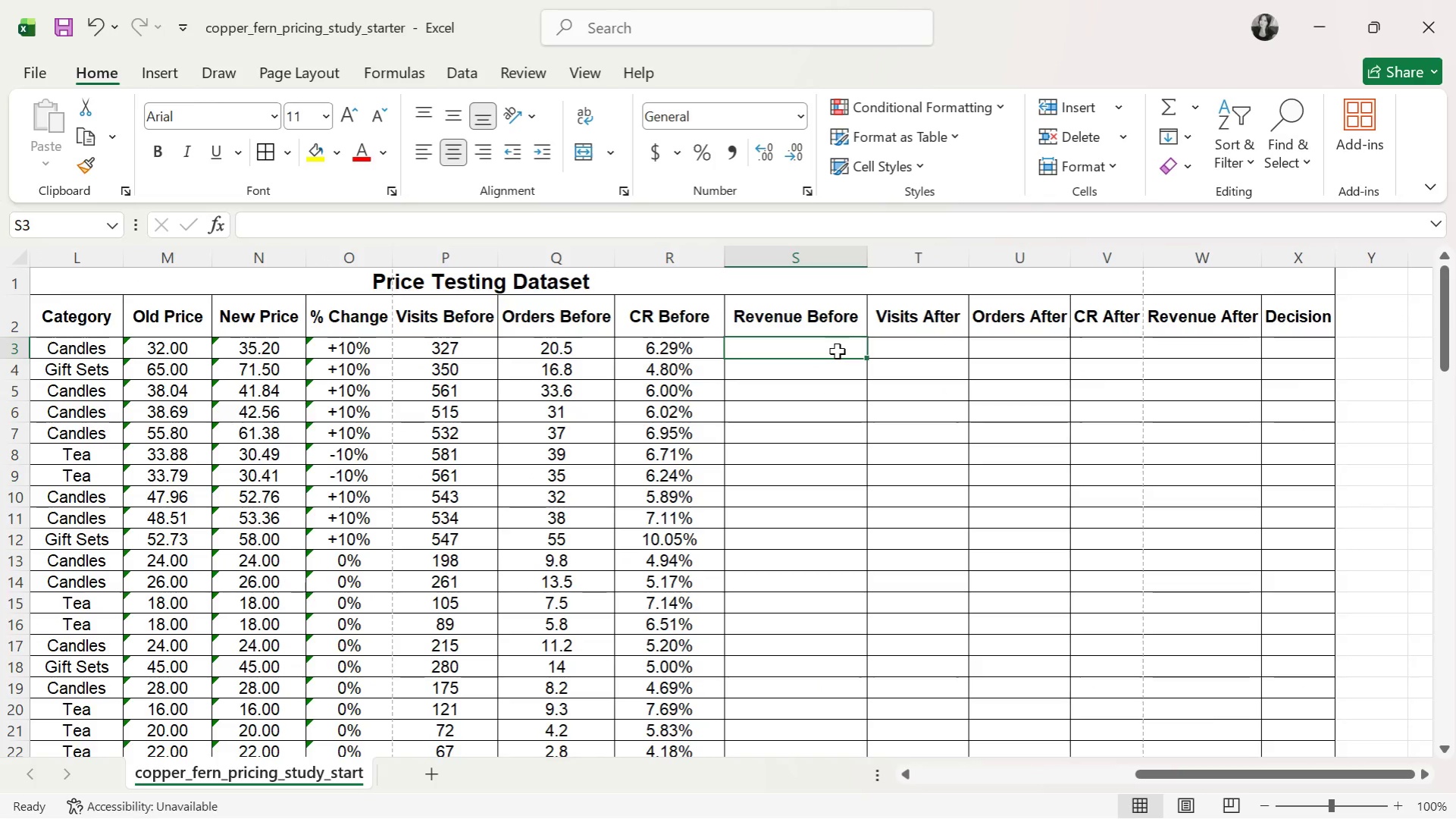 
type(656)
 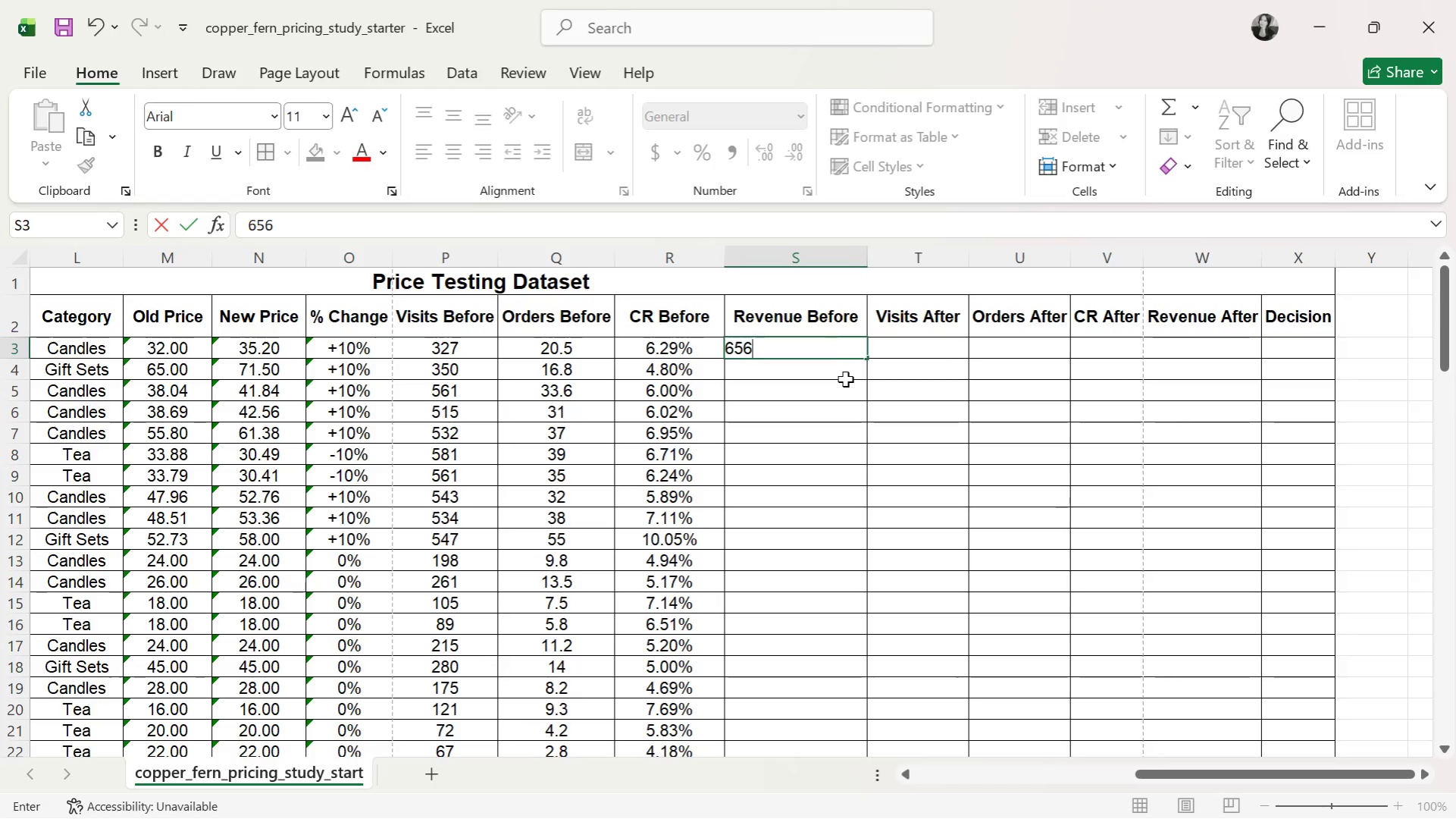 
key(ArrowRight)
 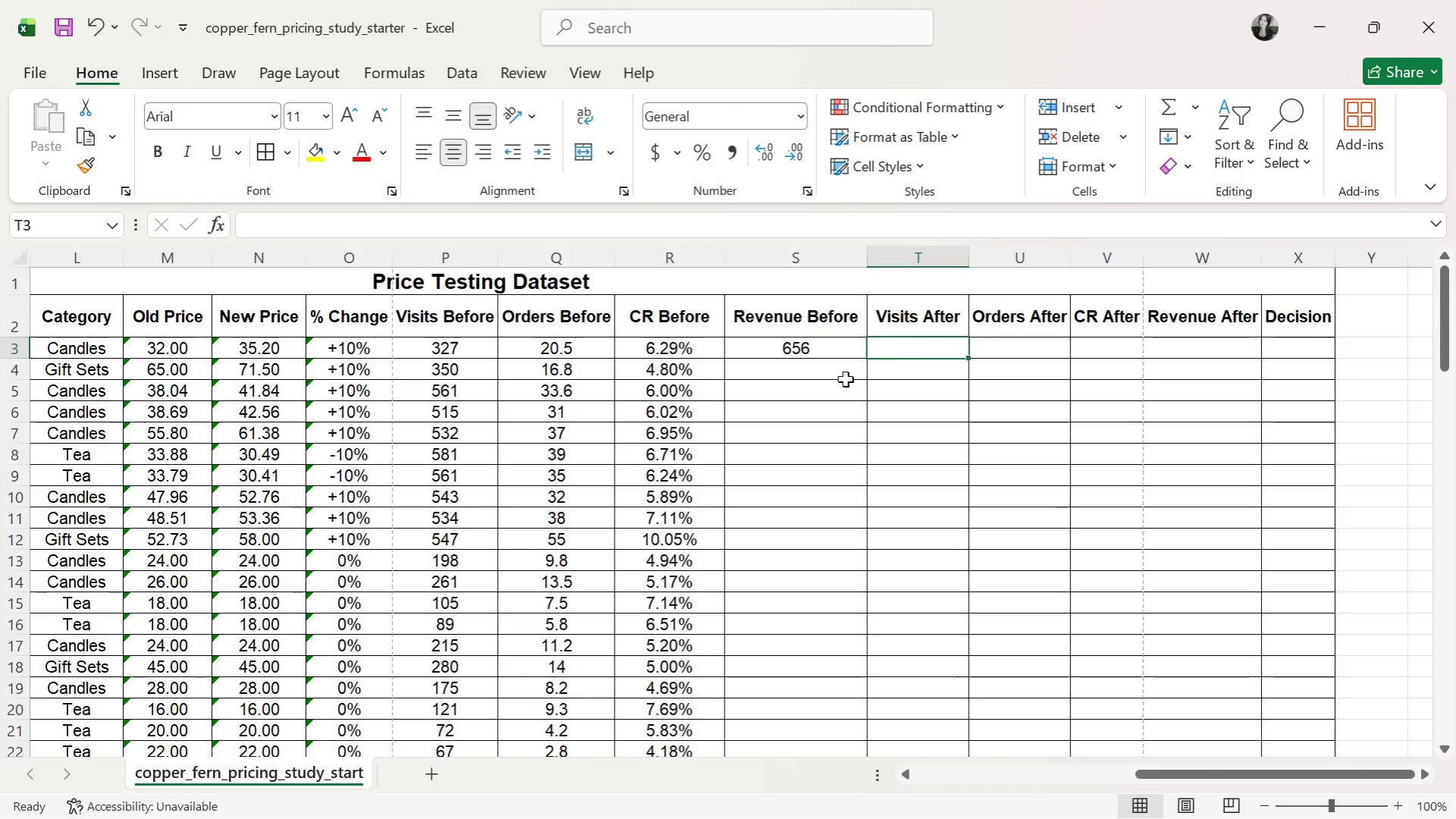 
key(ArrowLeft)
 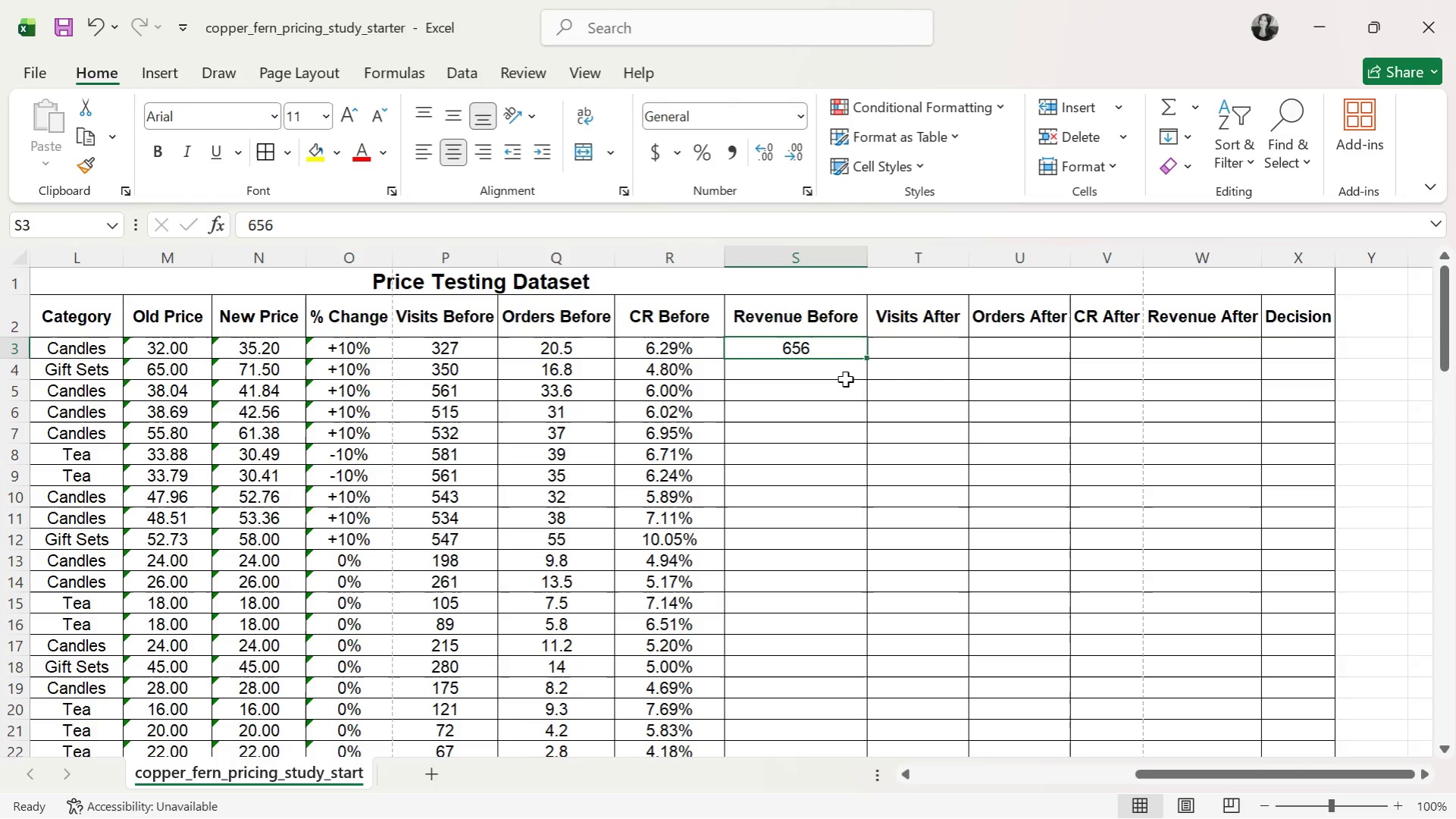 
key(ArrowRight)
 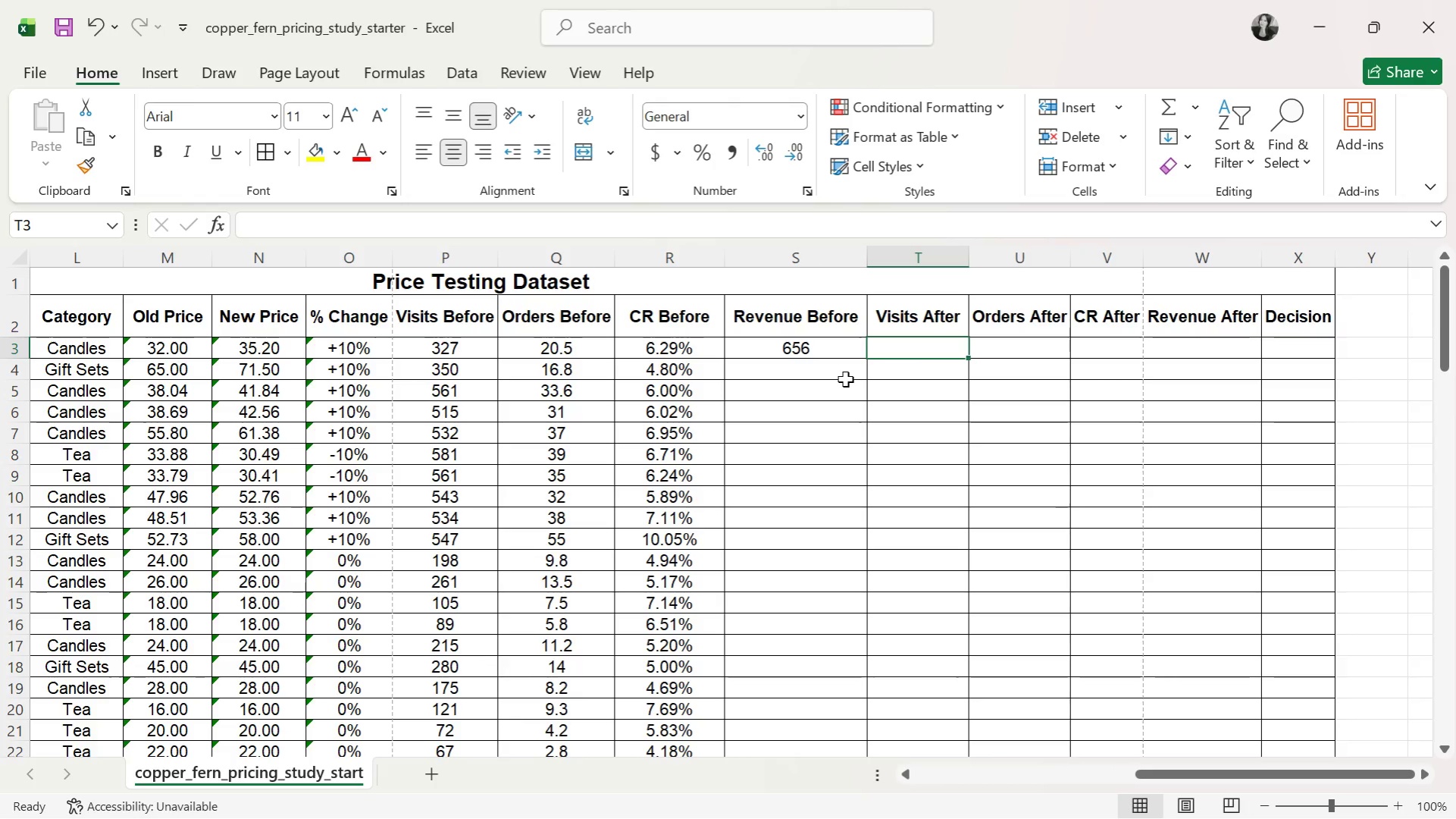 
type(327)
 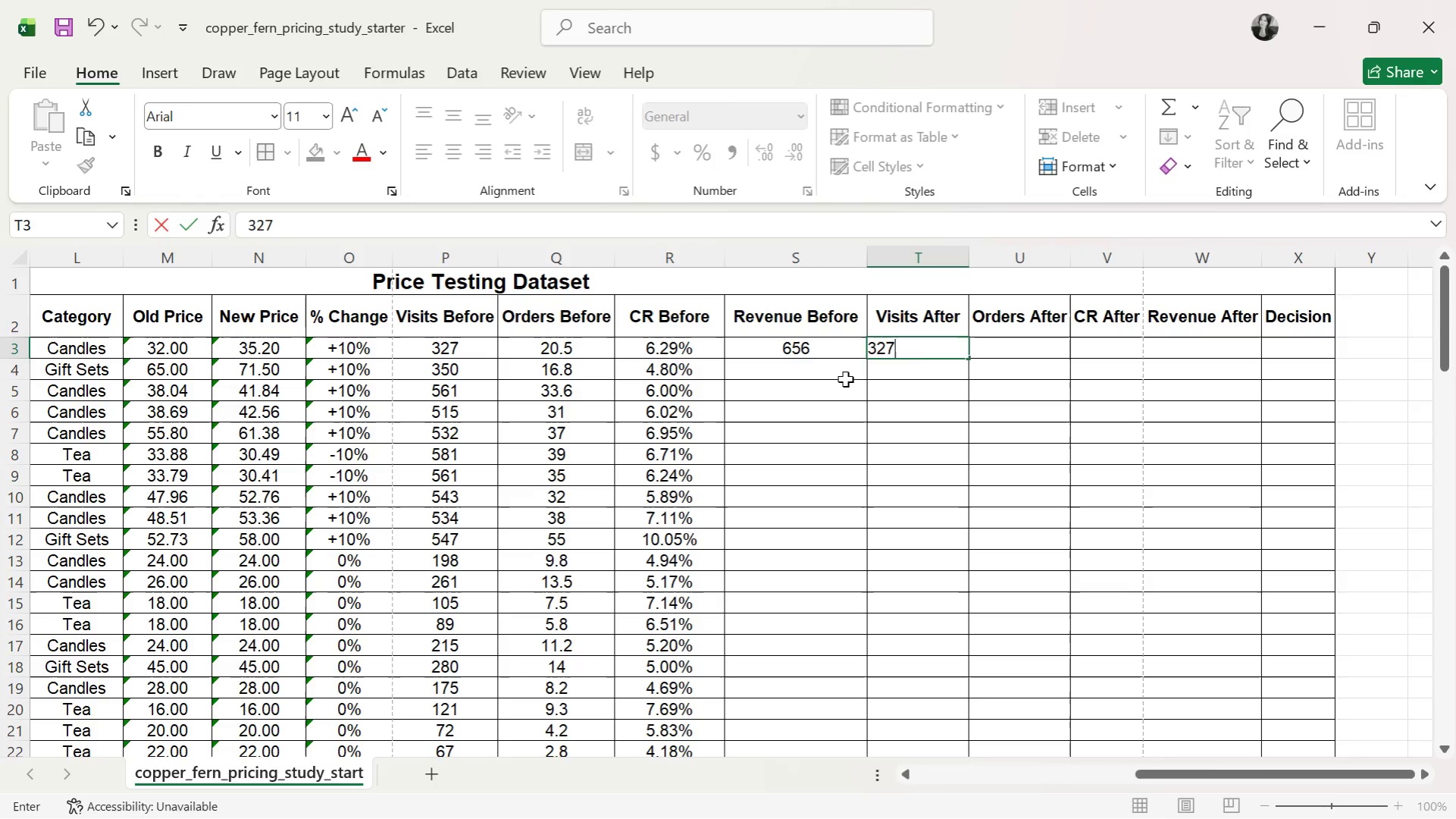 
key(ArrowDown)
 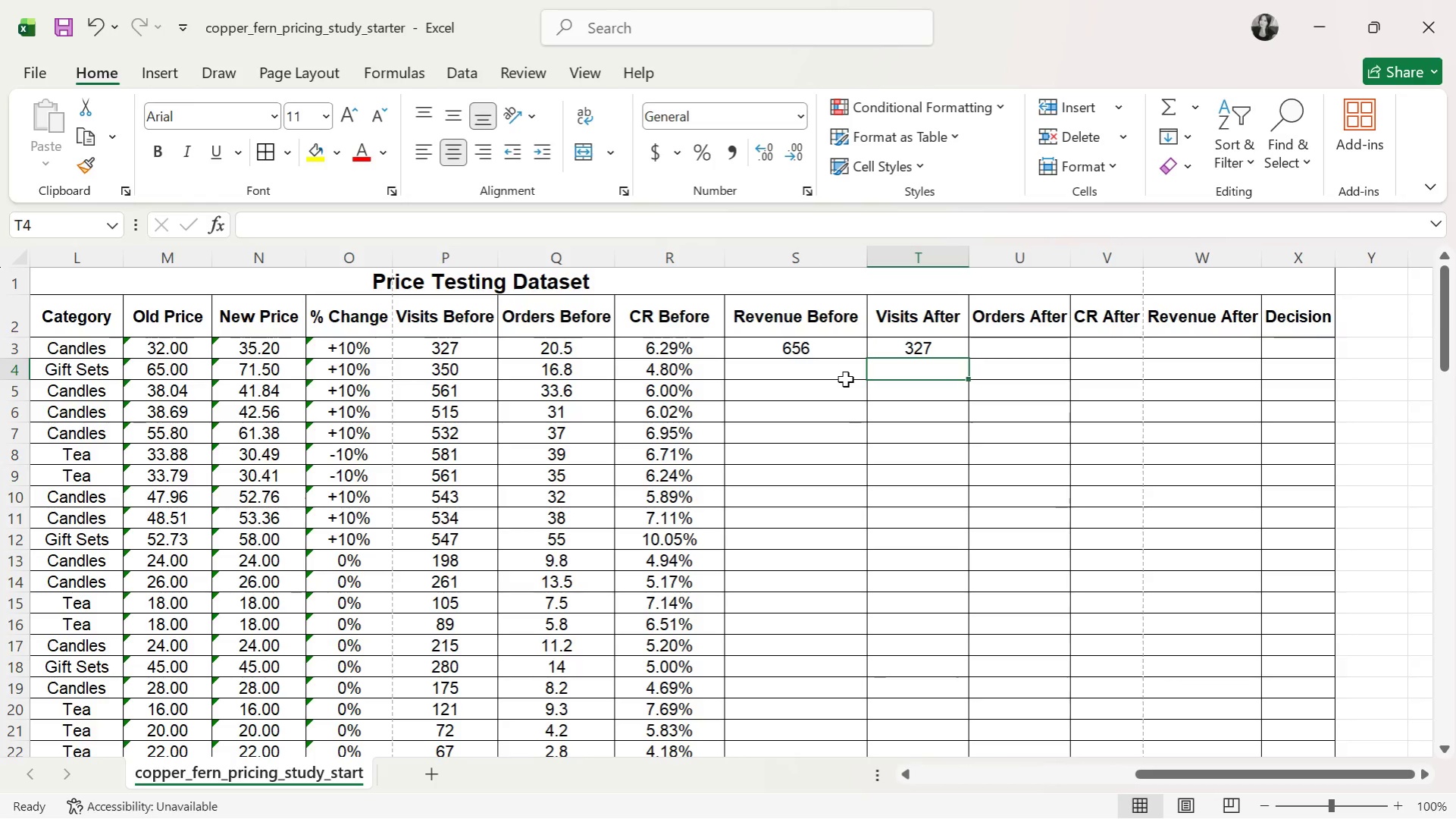 
key(ArrowUp)
 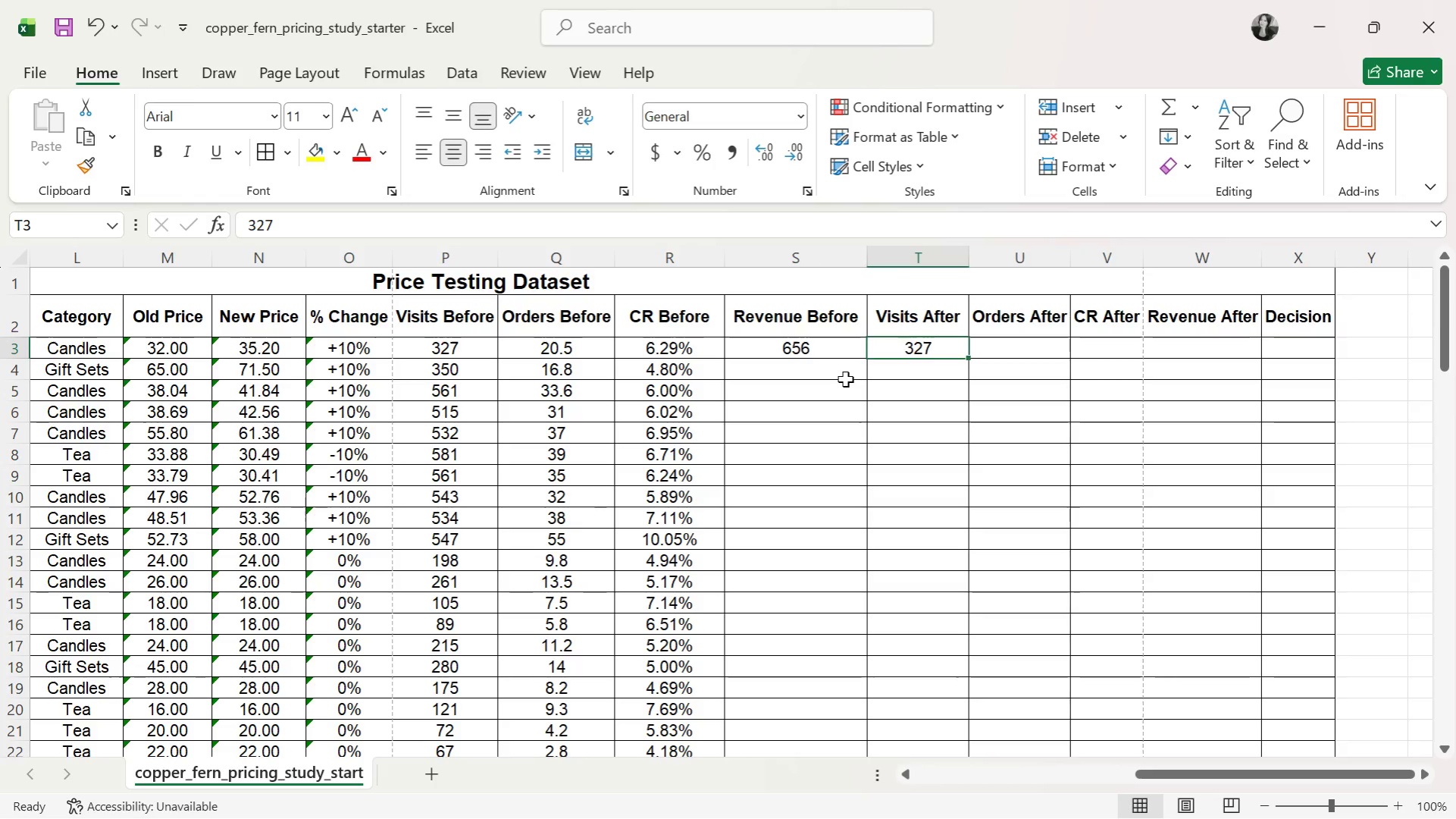 
key(ArrowLeft)
 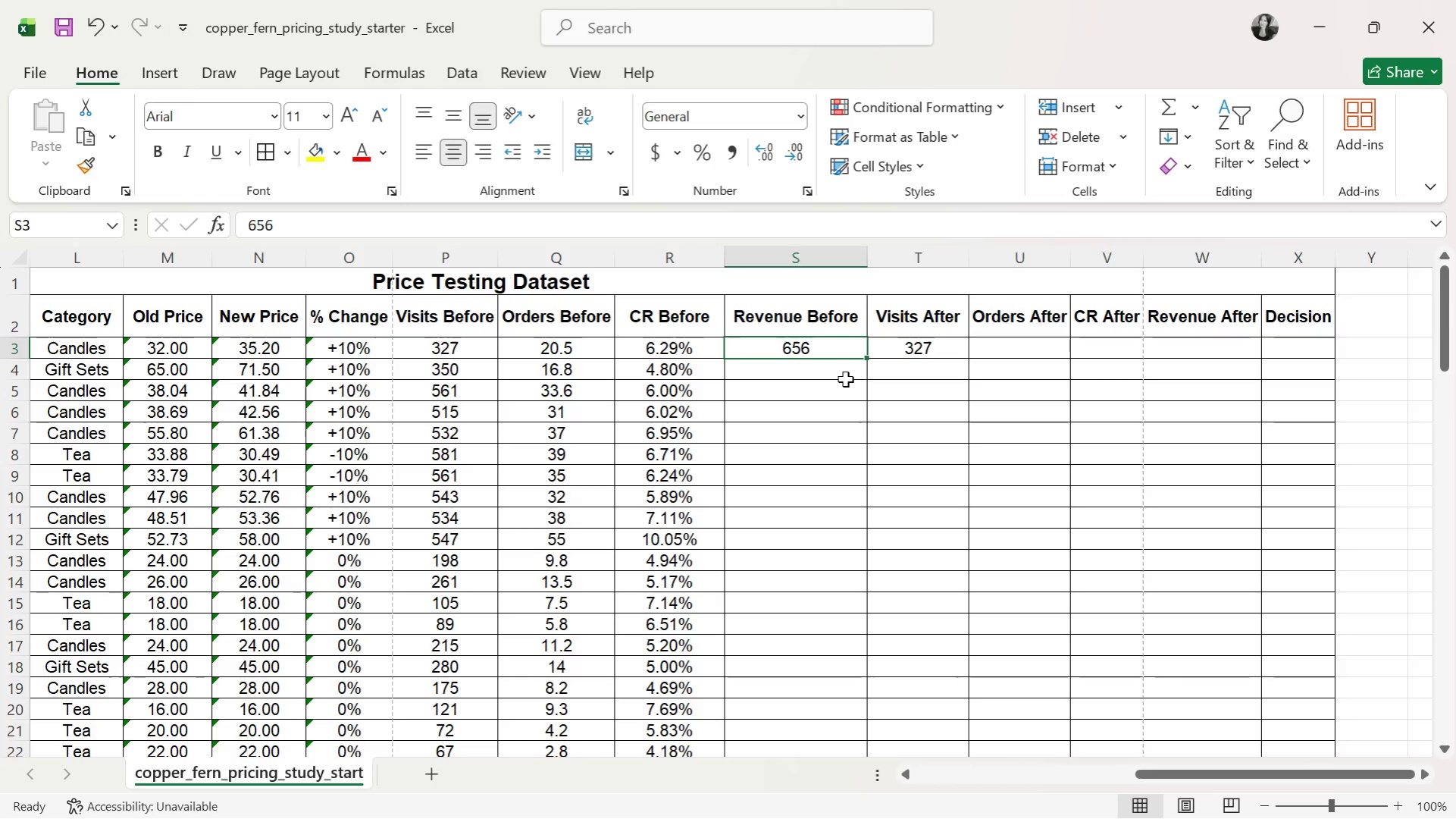 
key(ArrowDown)
 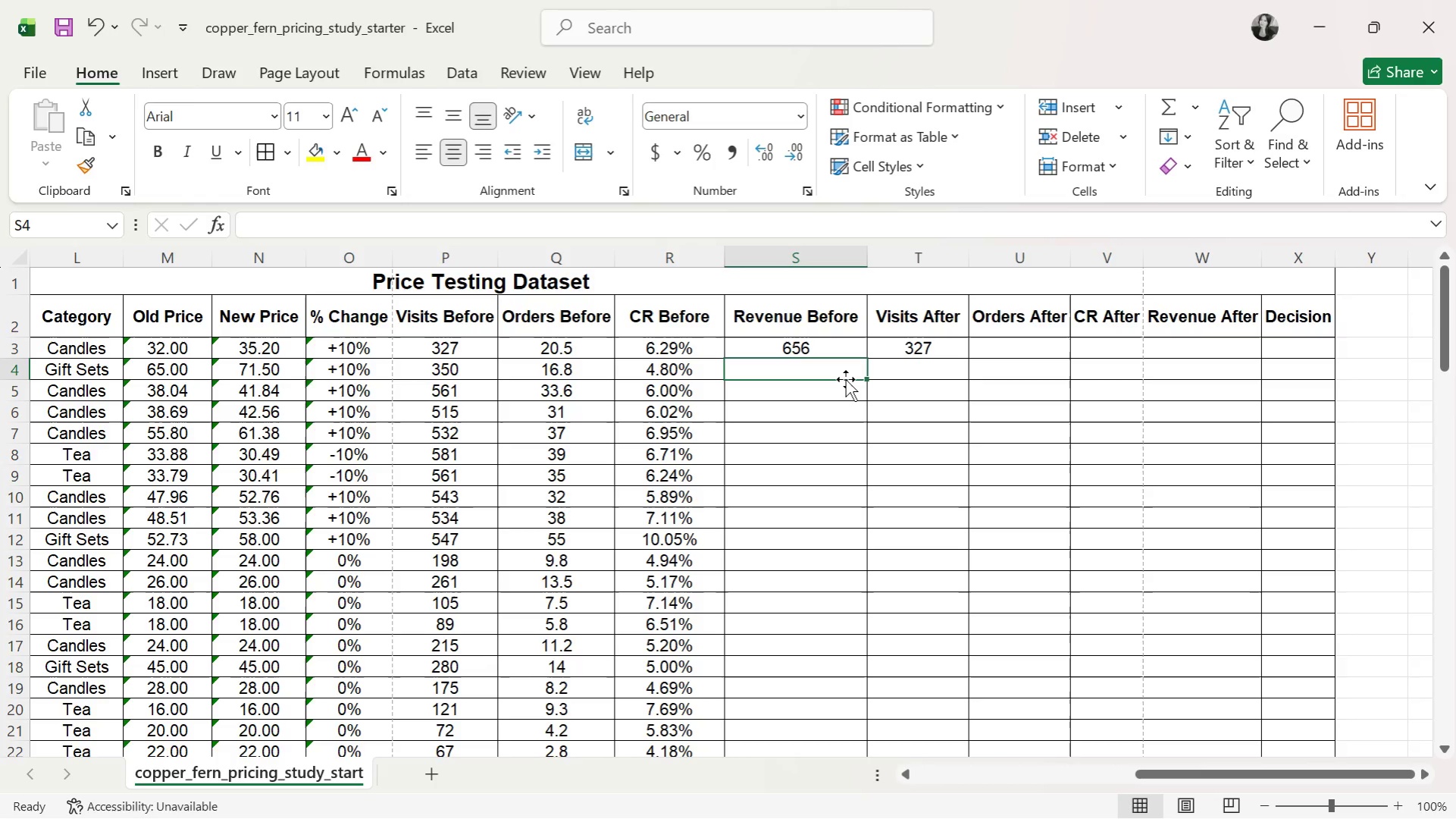 
wait(13.42)
 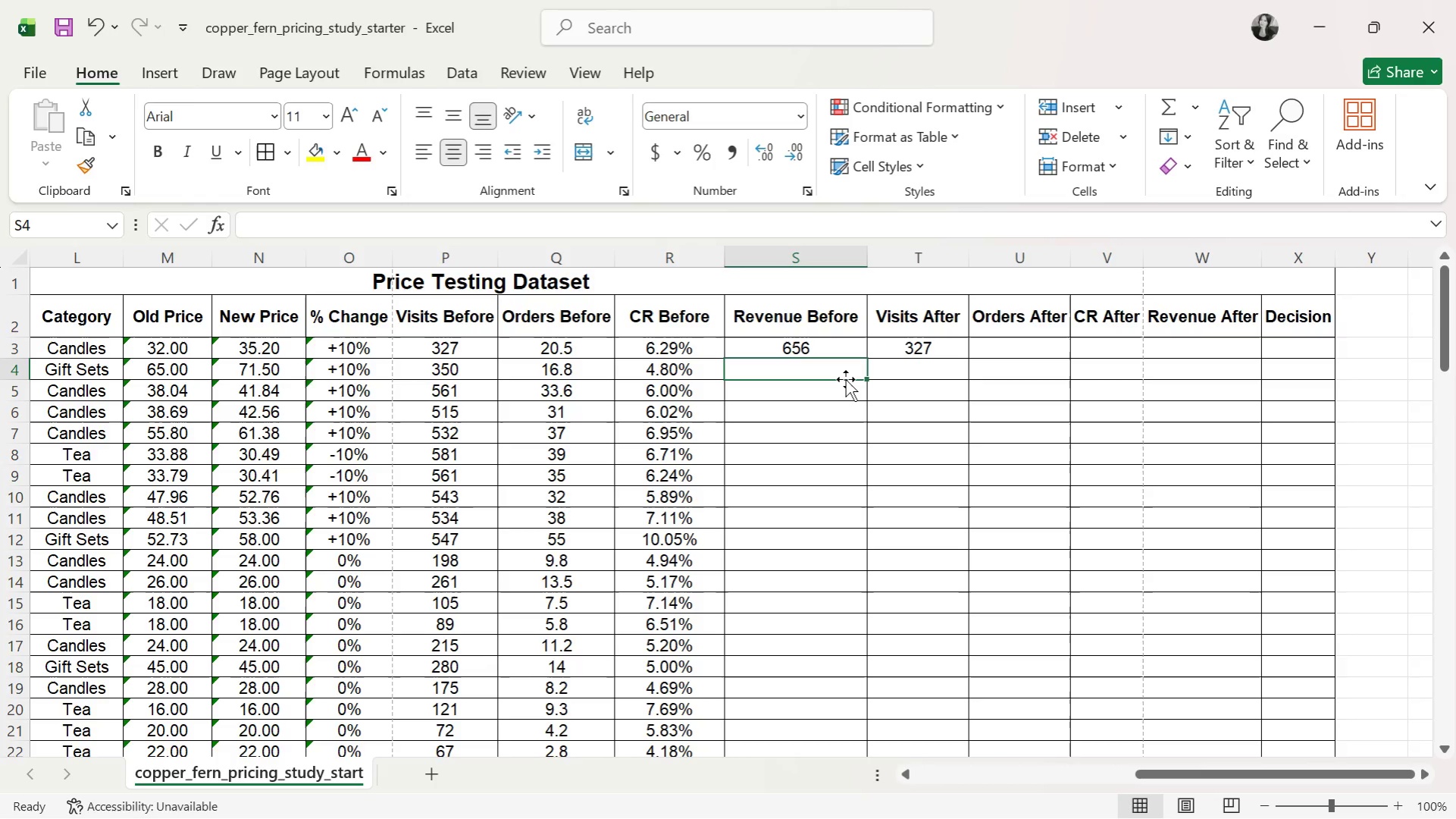 
type(1092)
 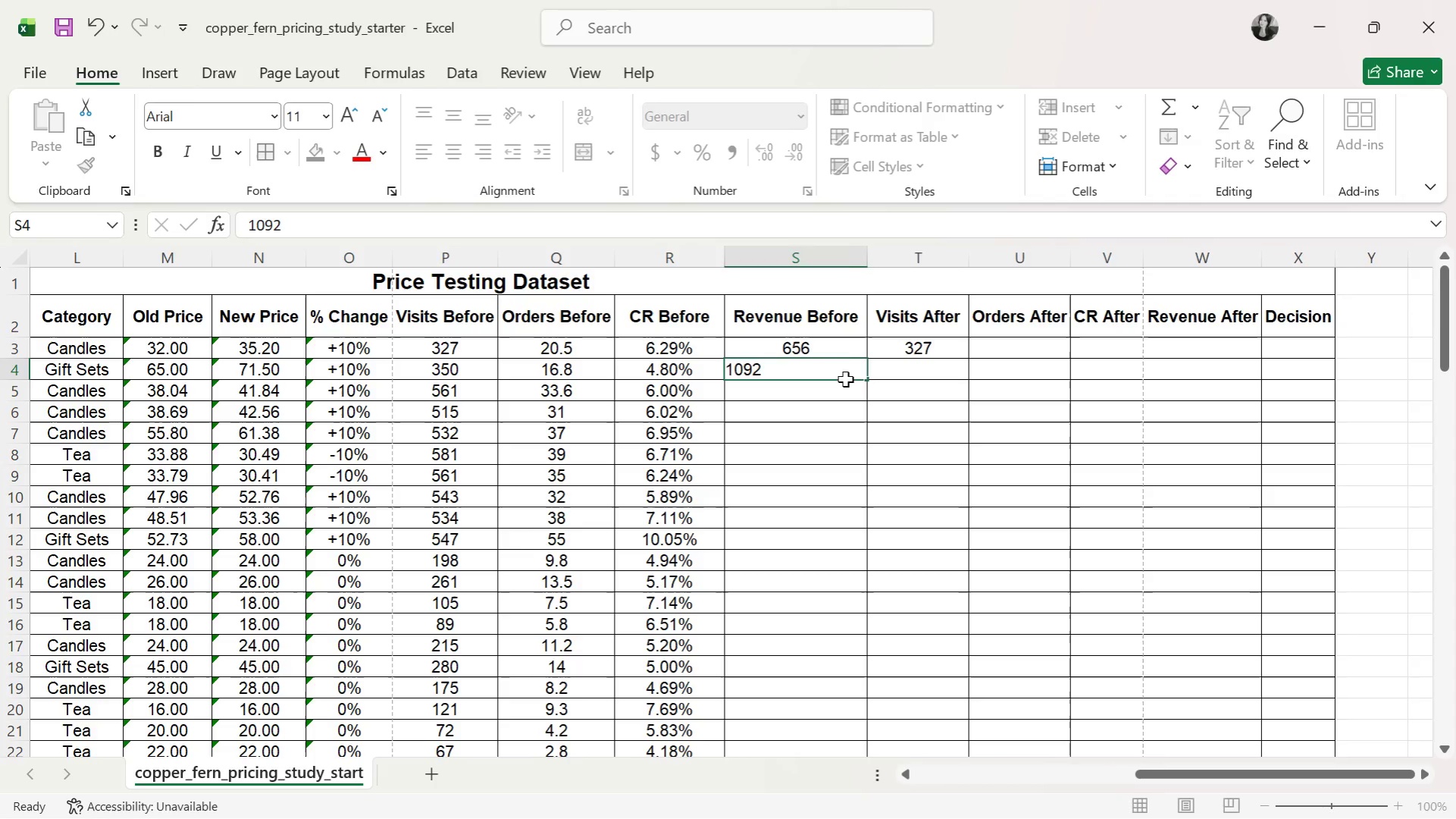 
key(ArrowRight)
 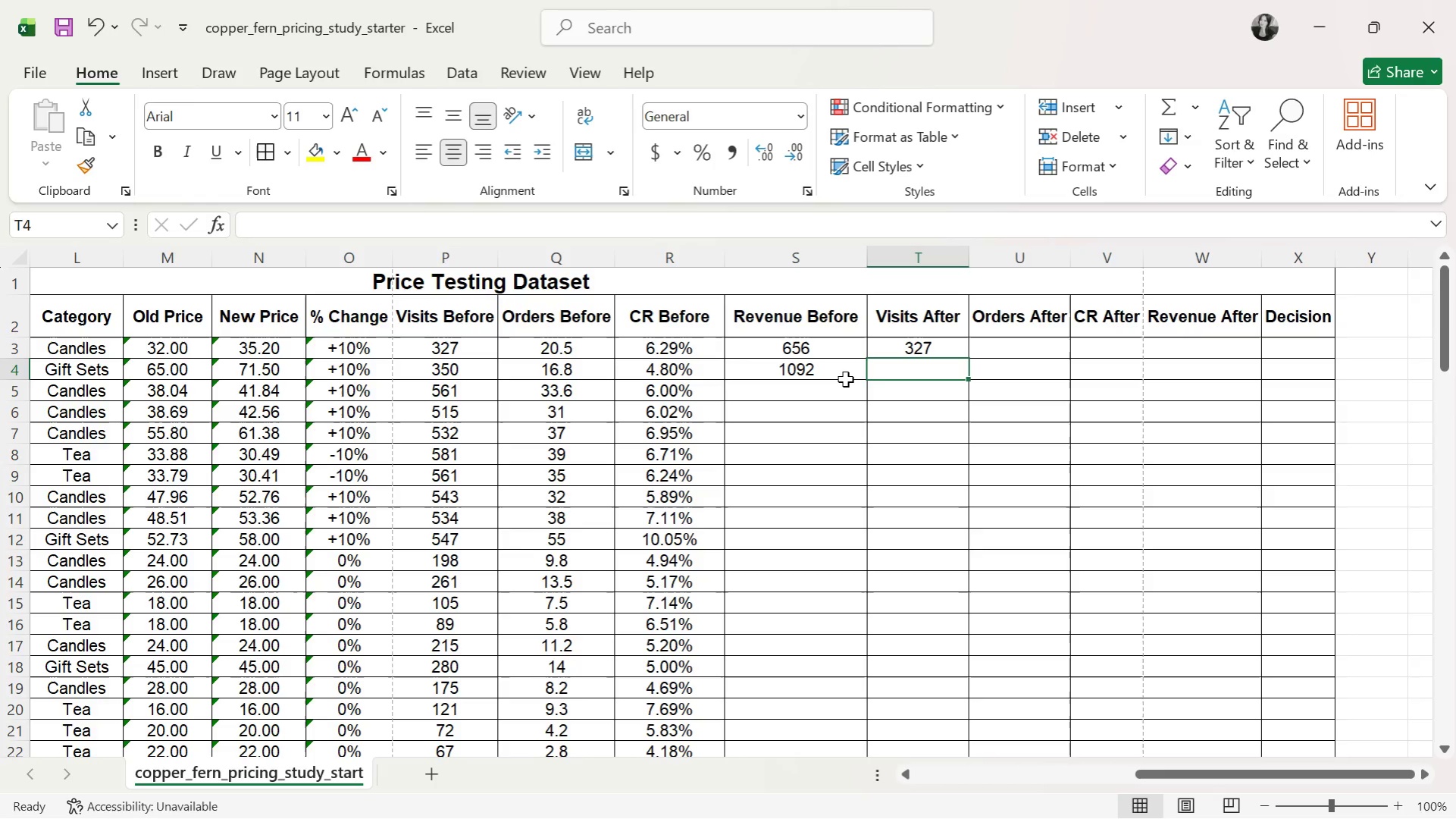 
type(350)
 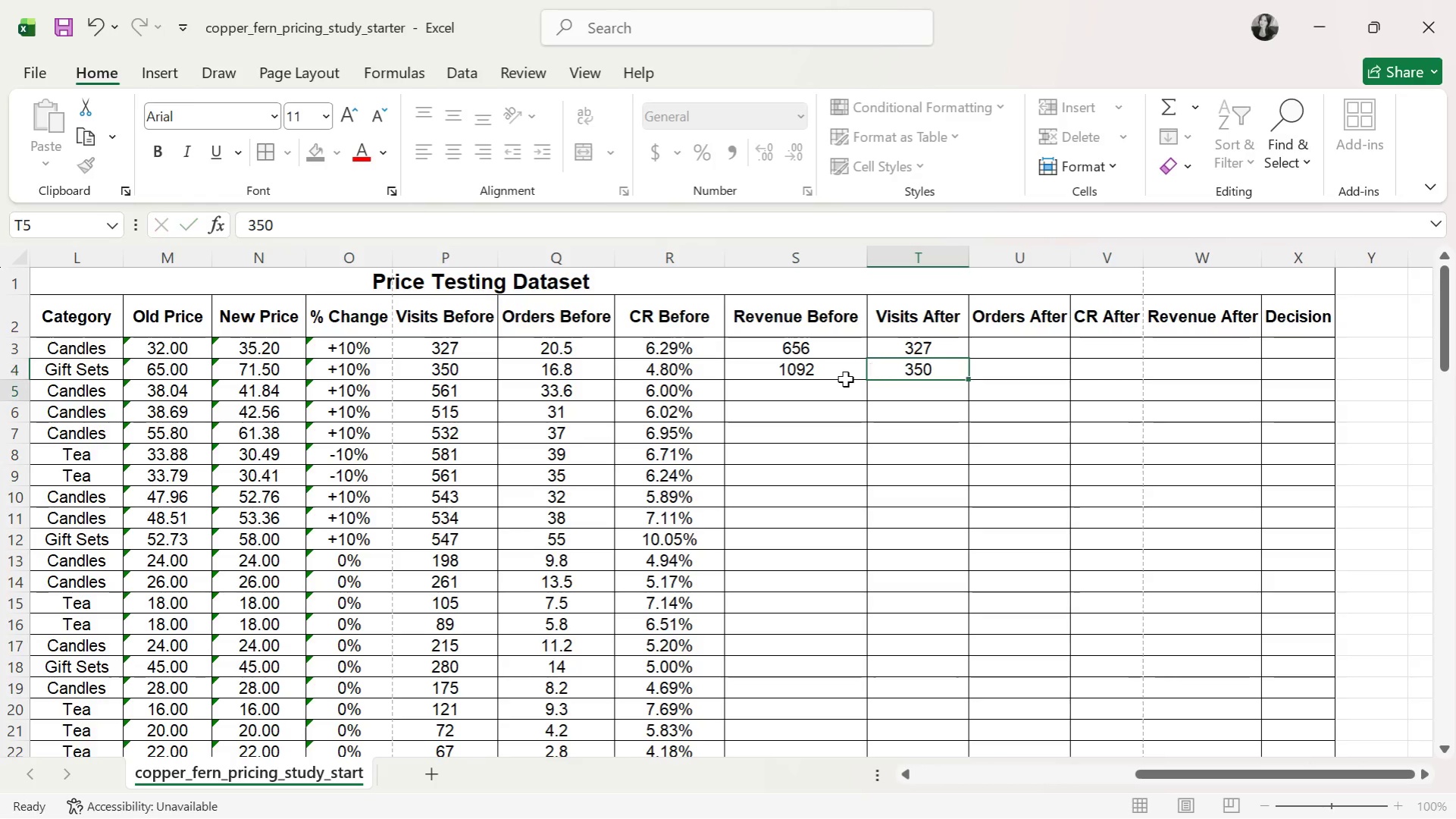 
key(ArrowDown)
 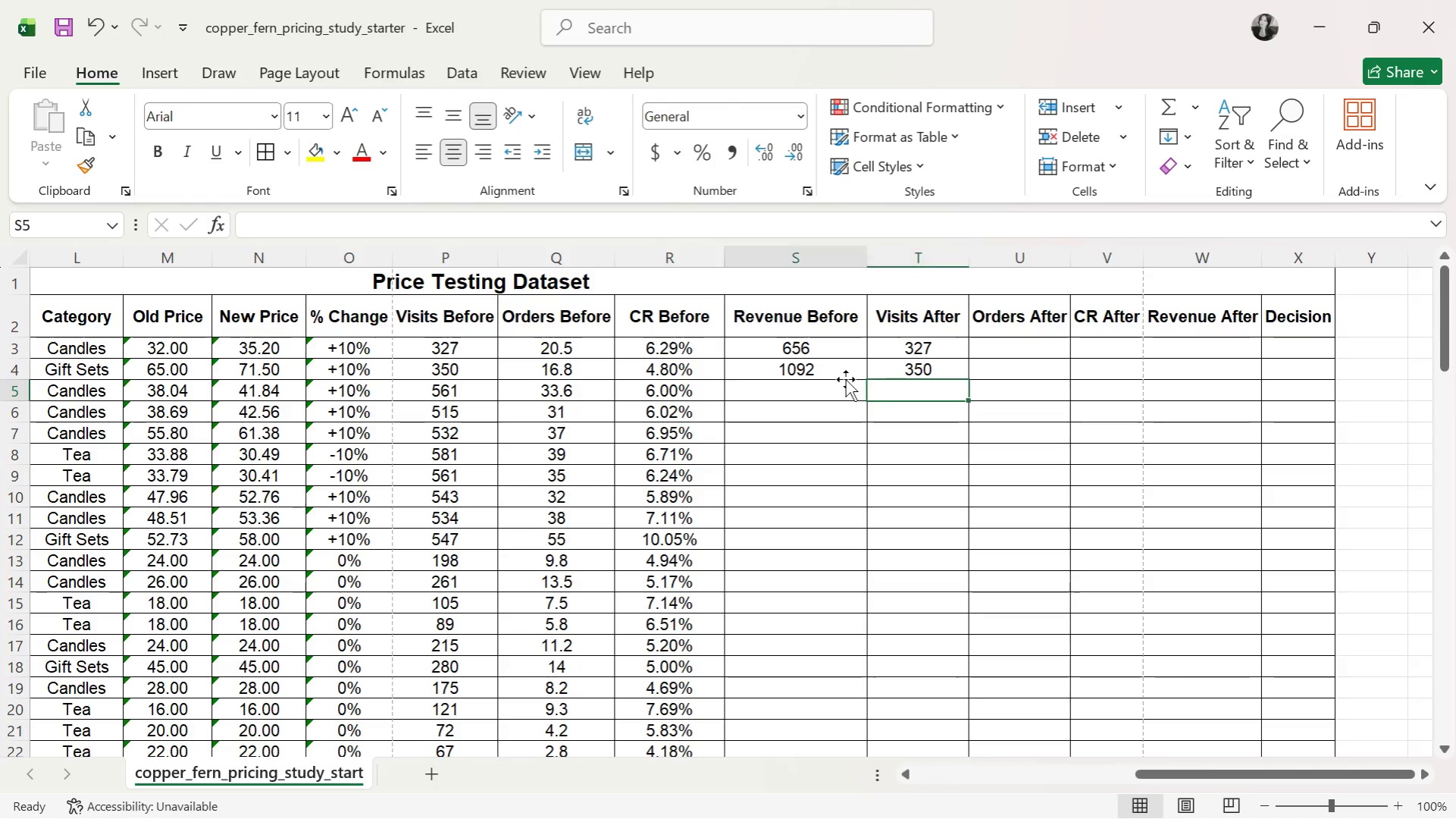 
key(ArrowLeft)
 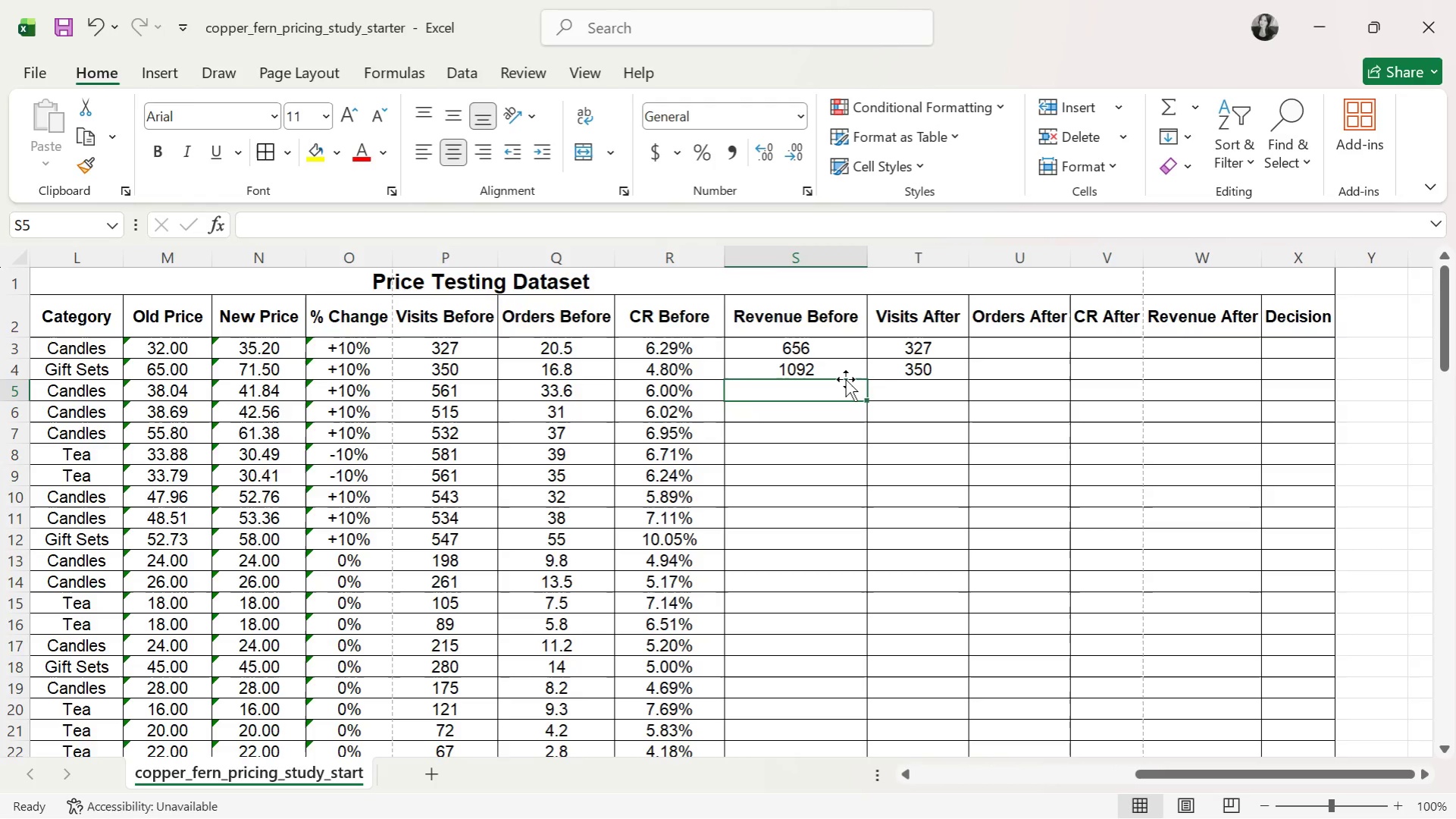 
type(1278)
 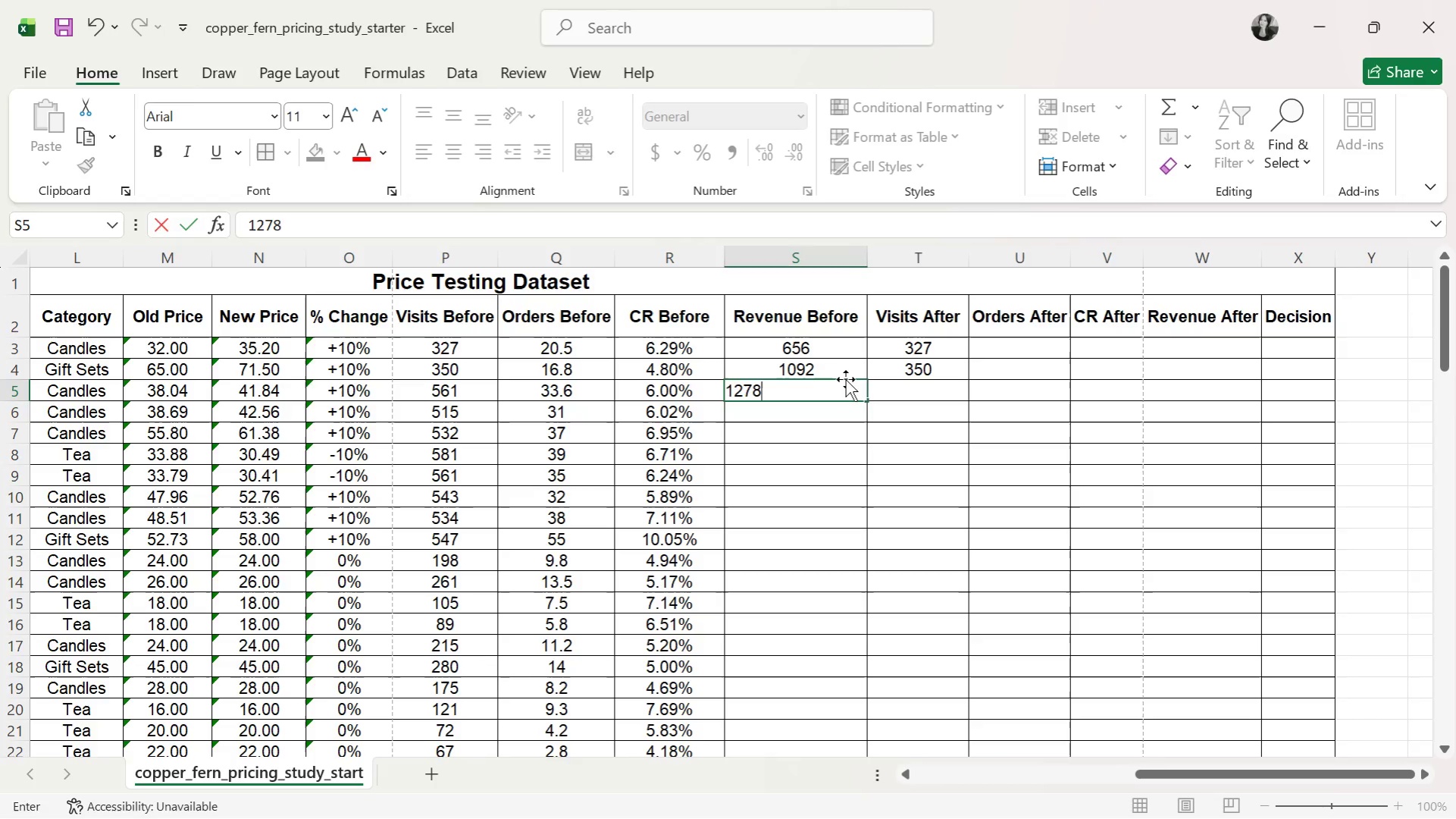 
key(ArrowRight)
 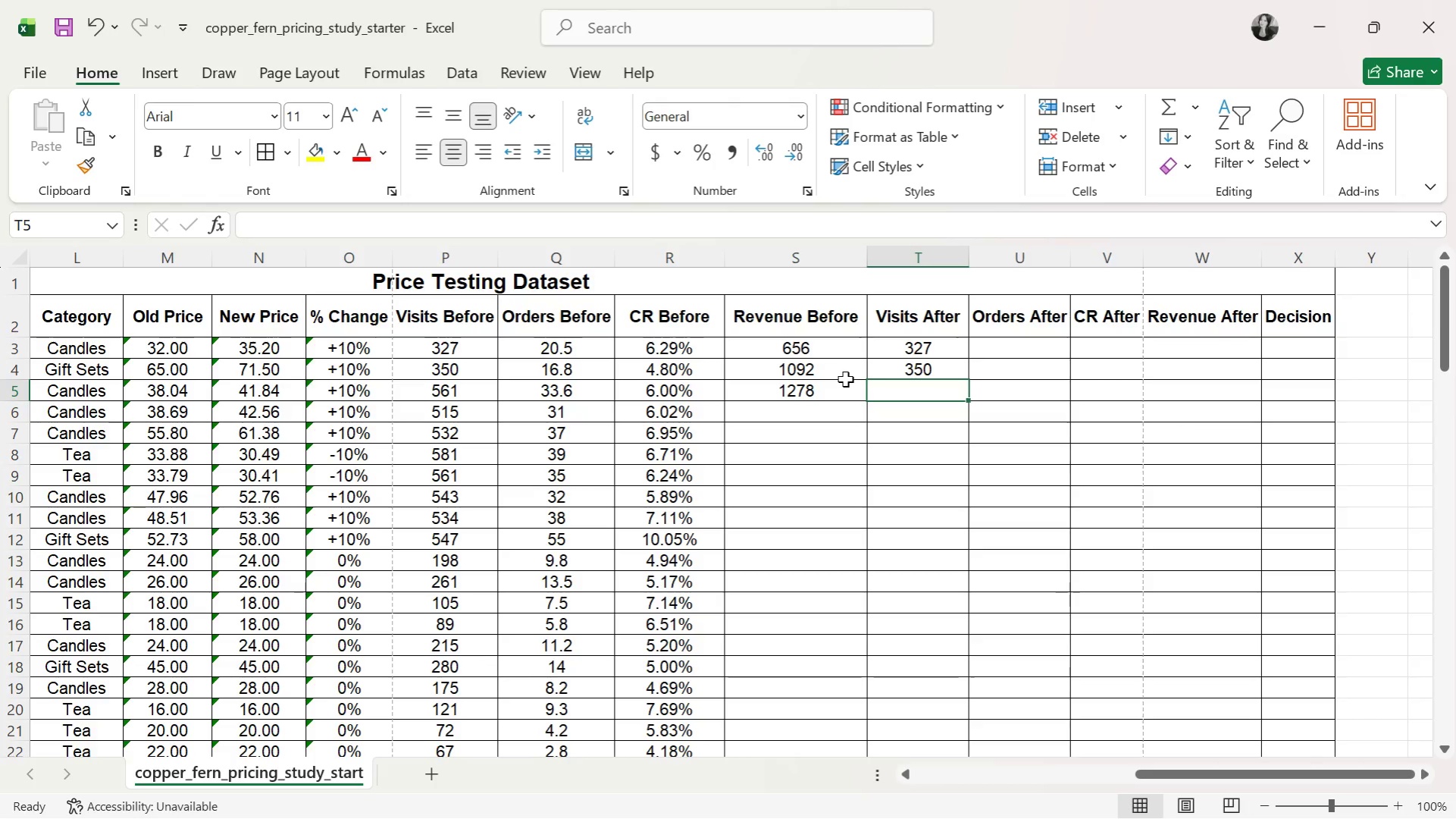 
type(561)
 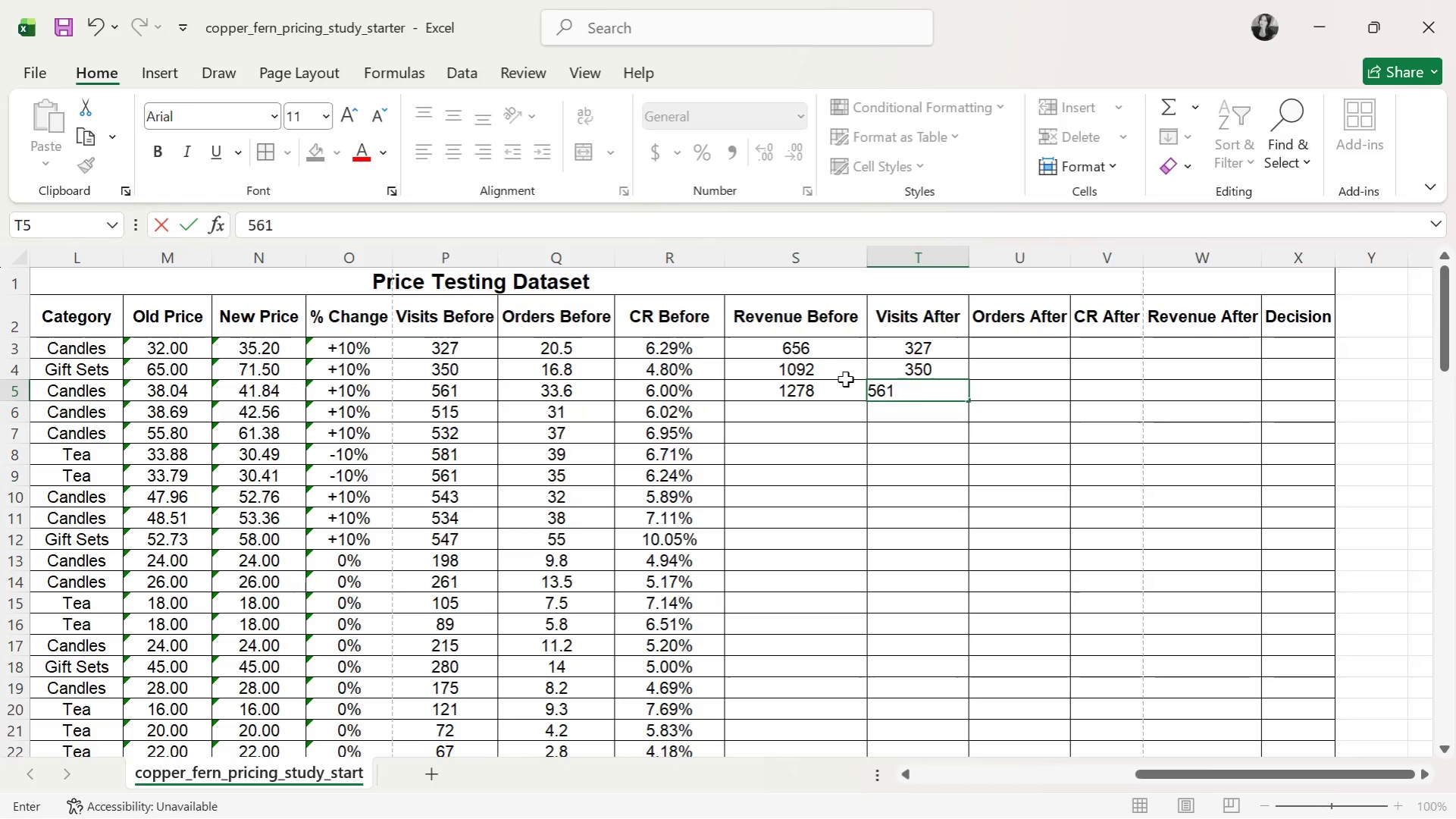 
key(ArrowDown)
 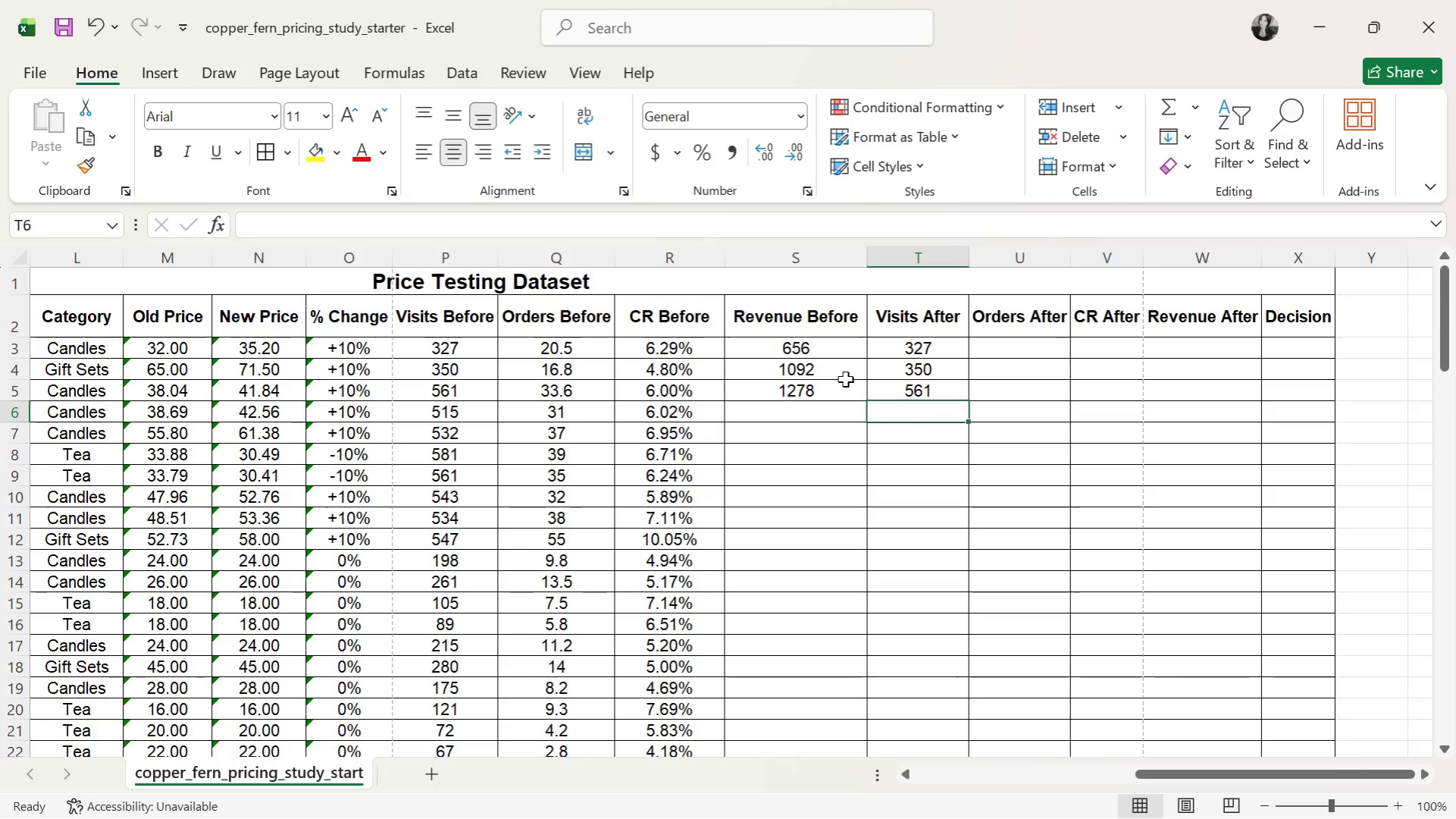 
key(ArrowLeft)
 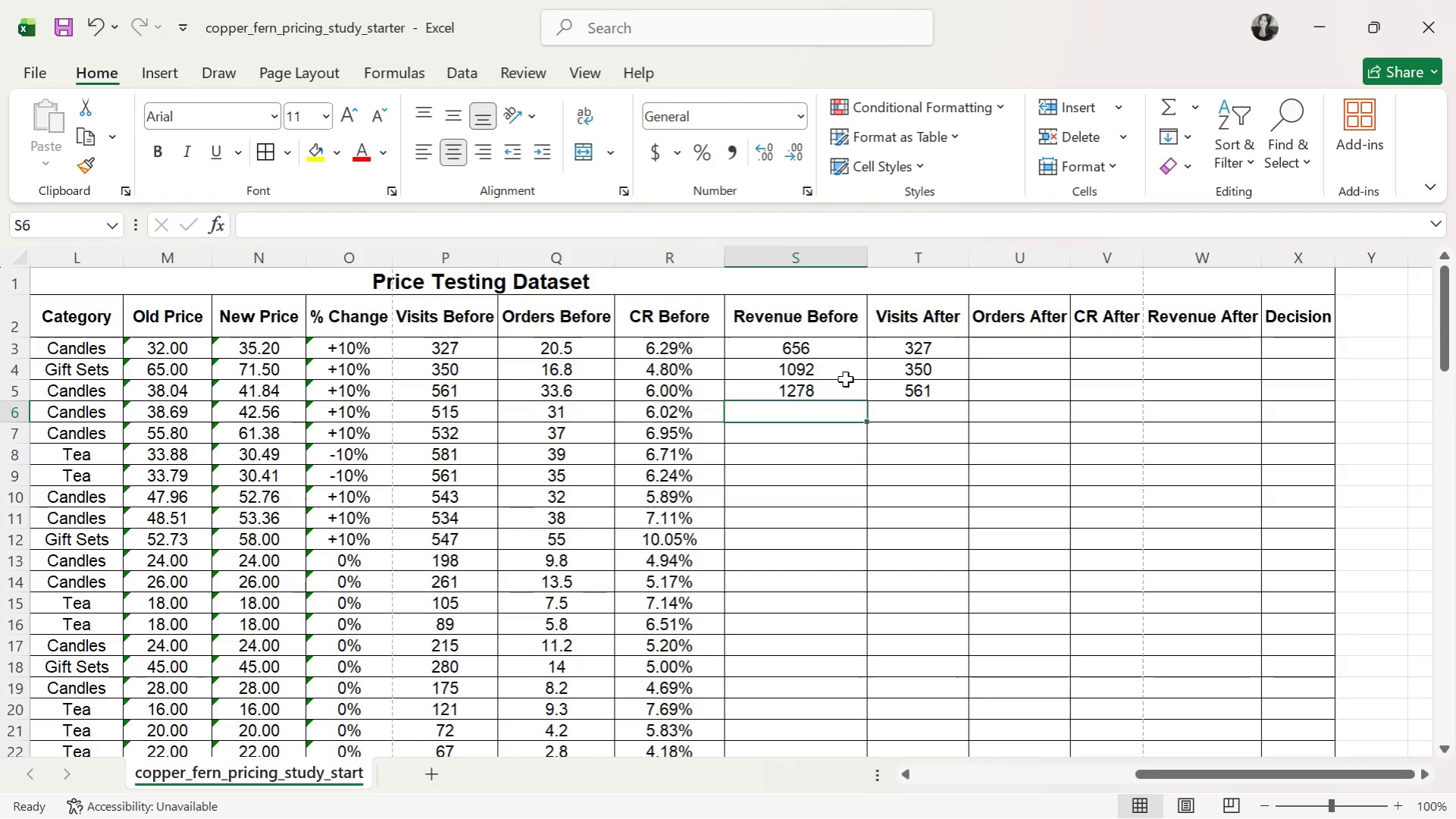 
type(1199)
 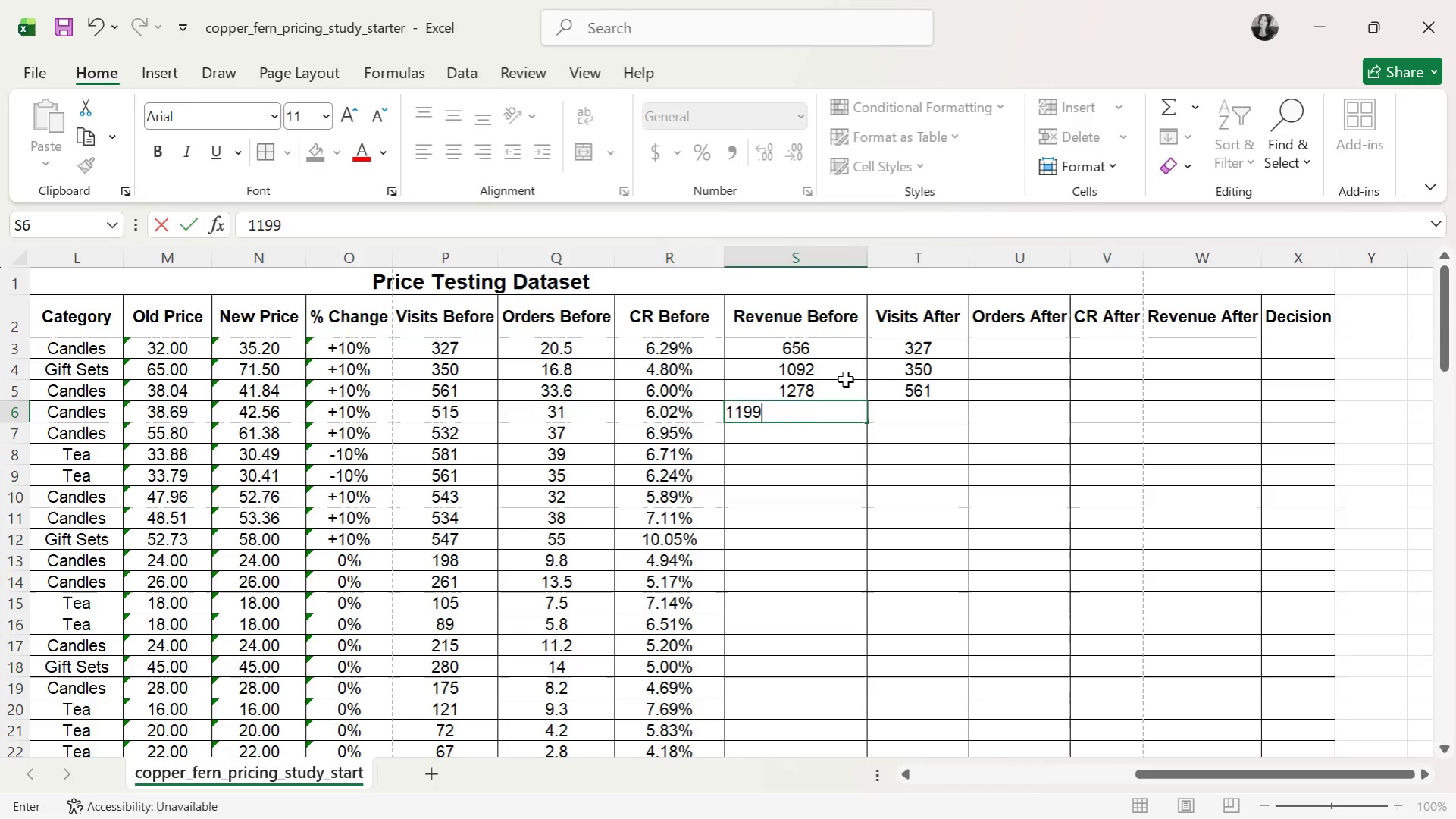 
key(ArrowRight)
 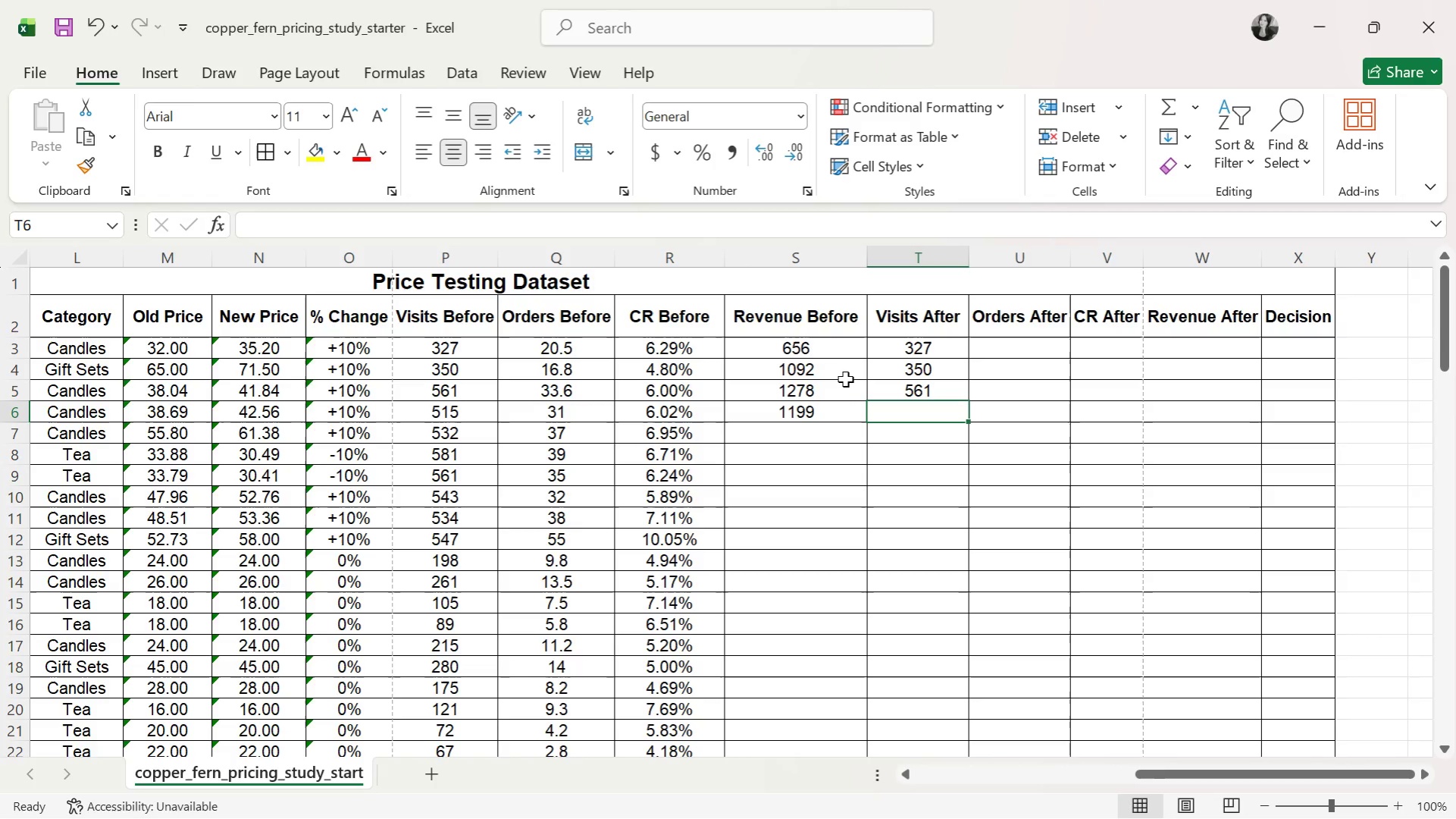 
type(515)
 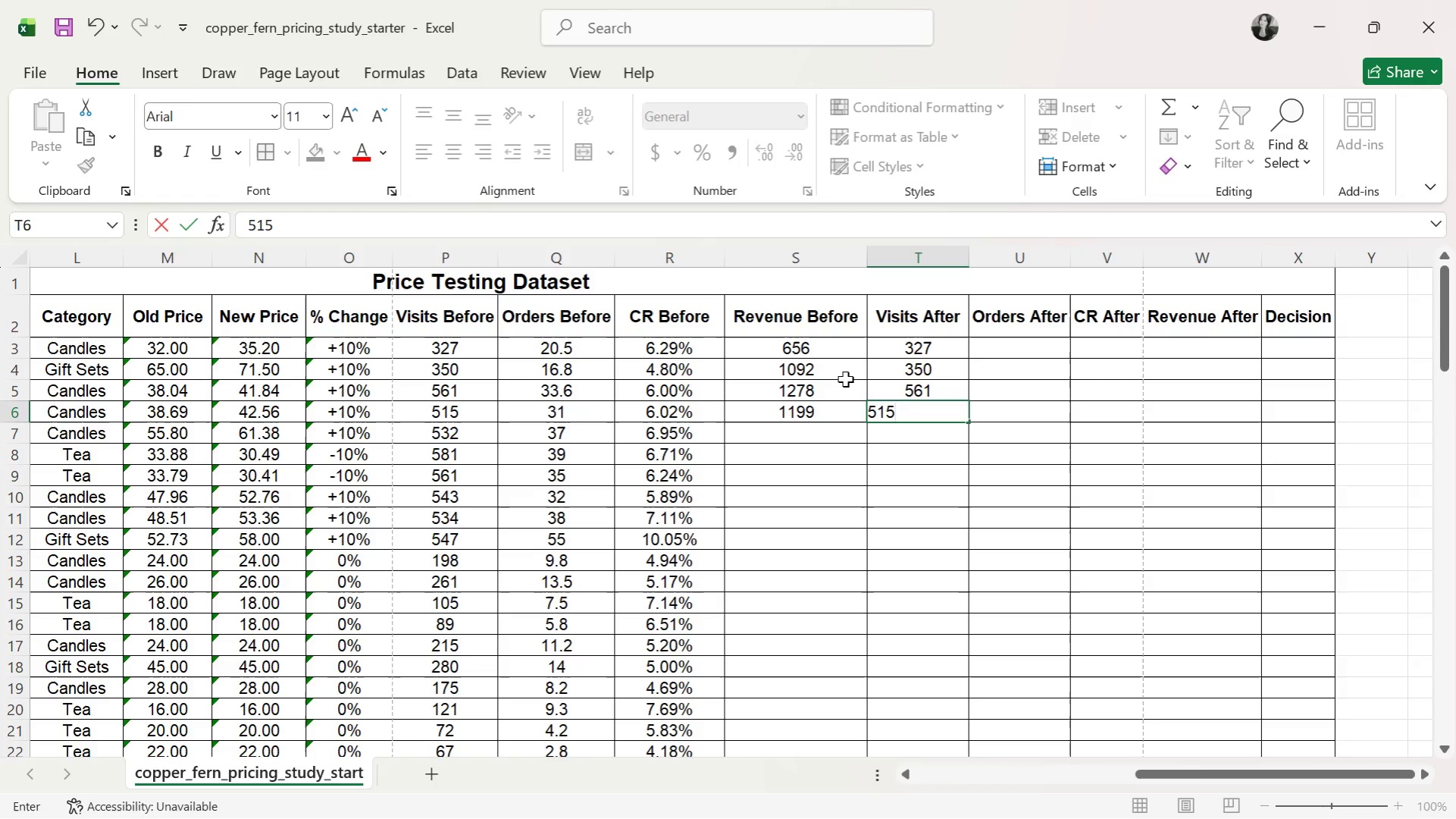 
key(ArrowDown)
 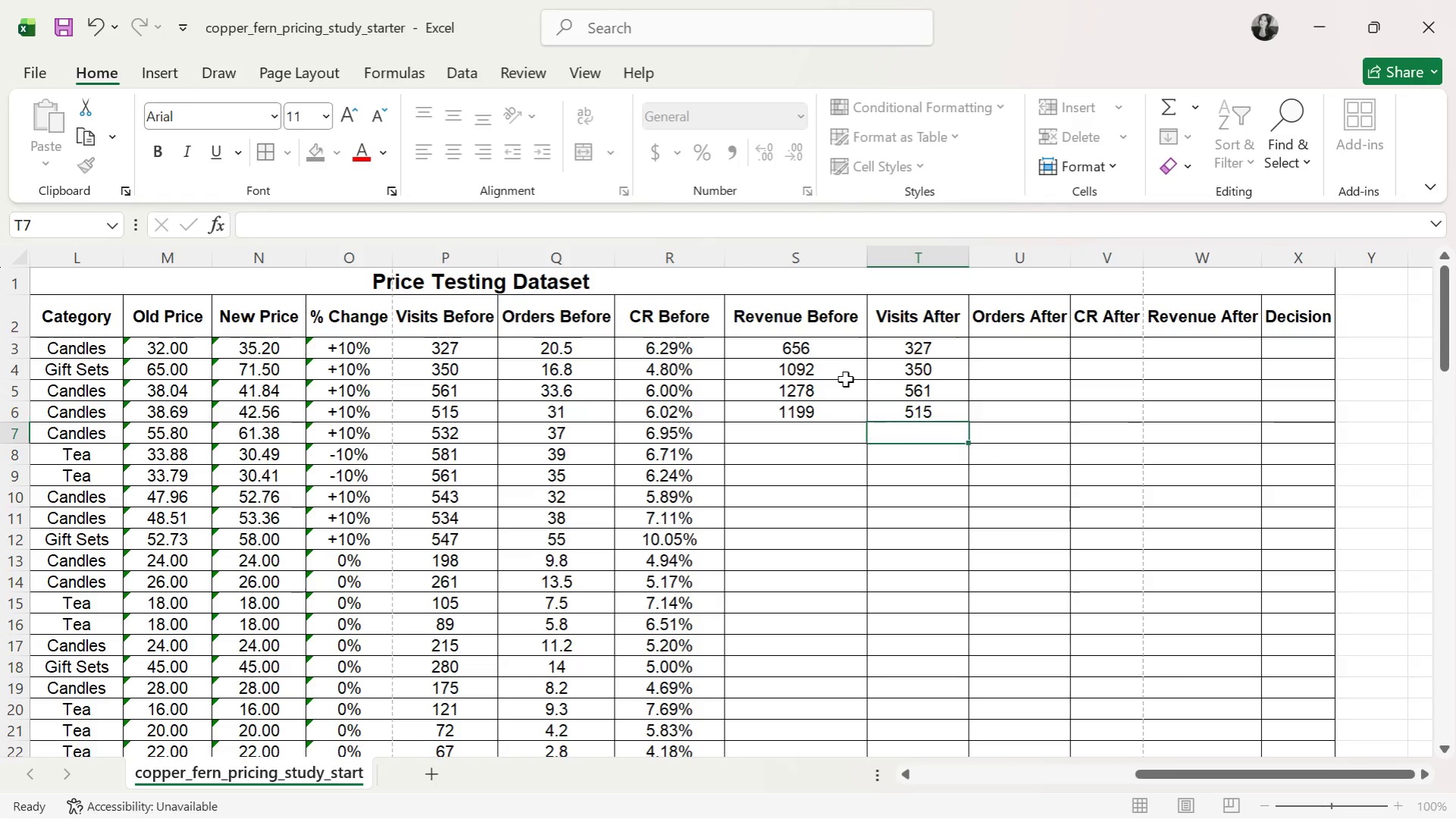 
key(ArrowLeft)
 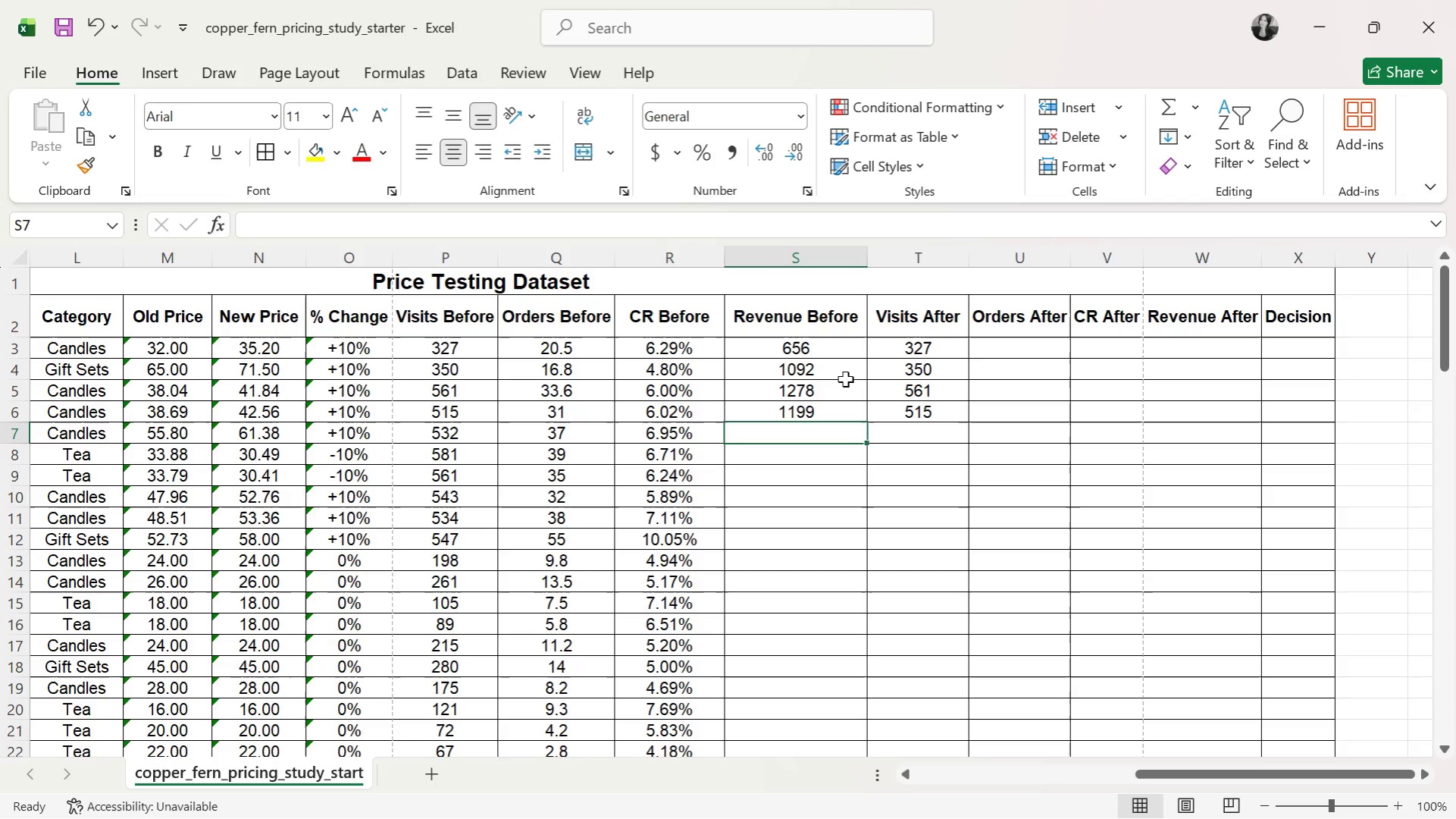 
wait(5.78)
 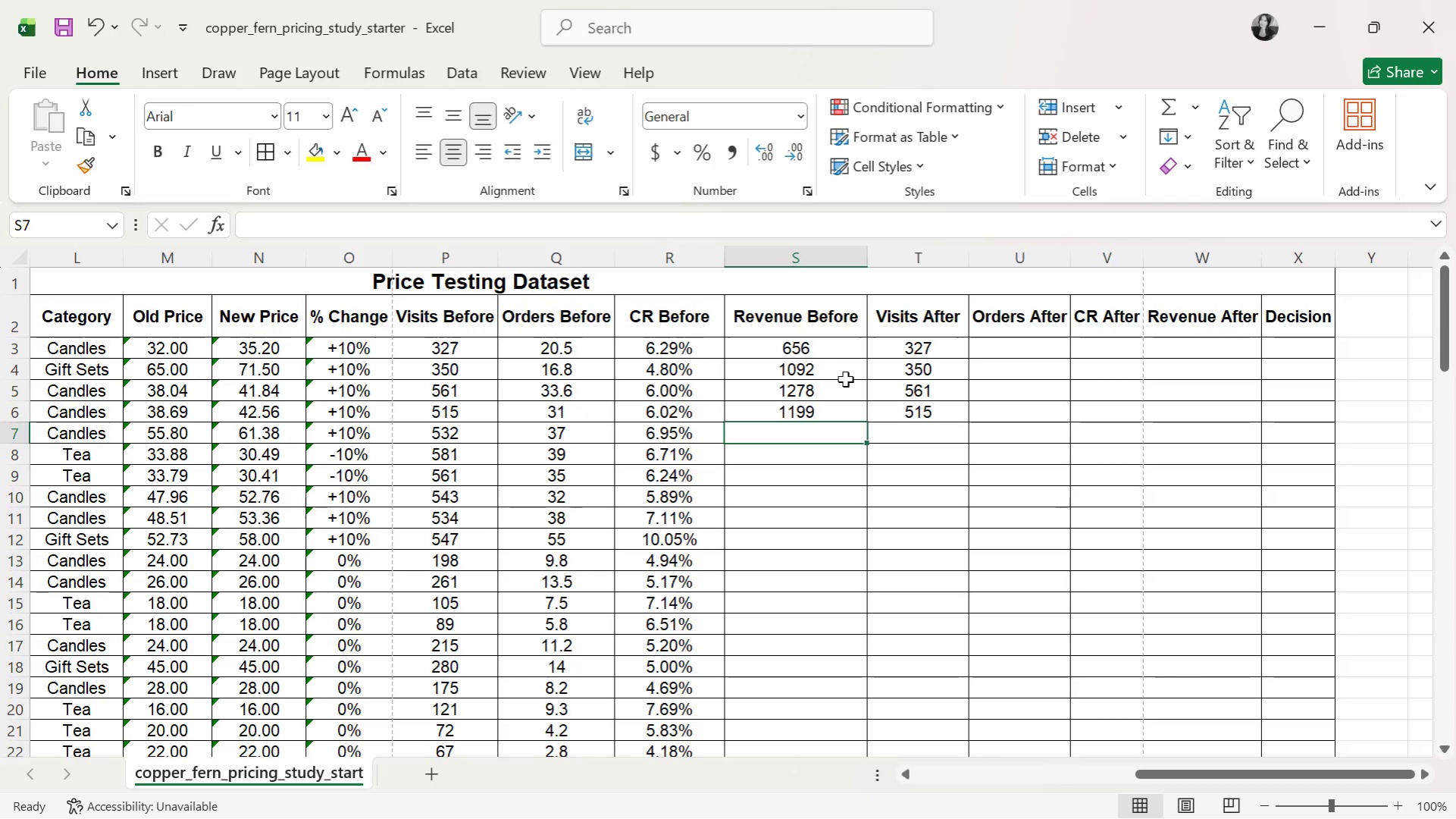 
type(2064)
 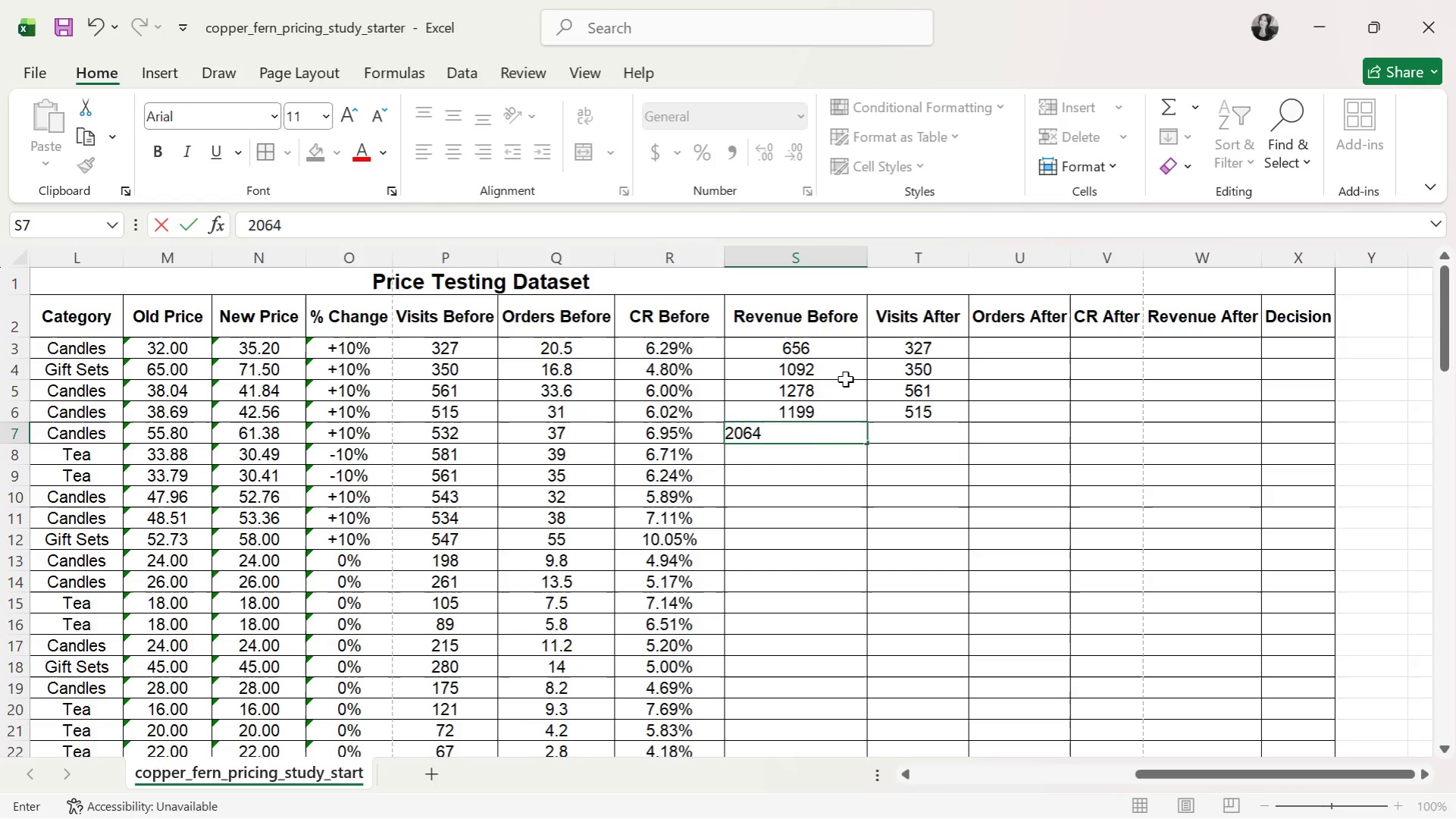 
key(ArrowRight)
 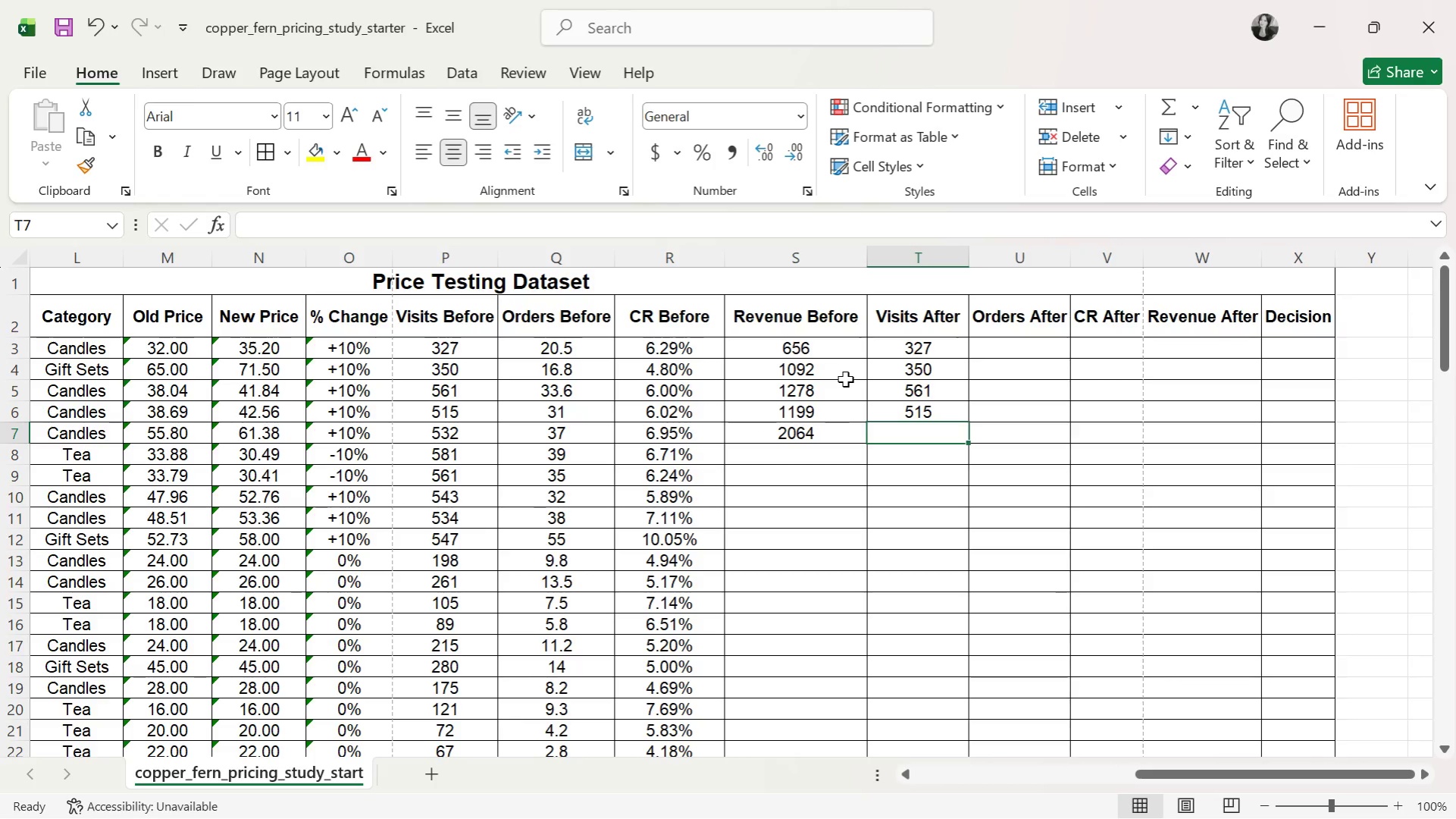 
wait(6.02)
 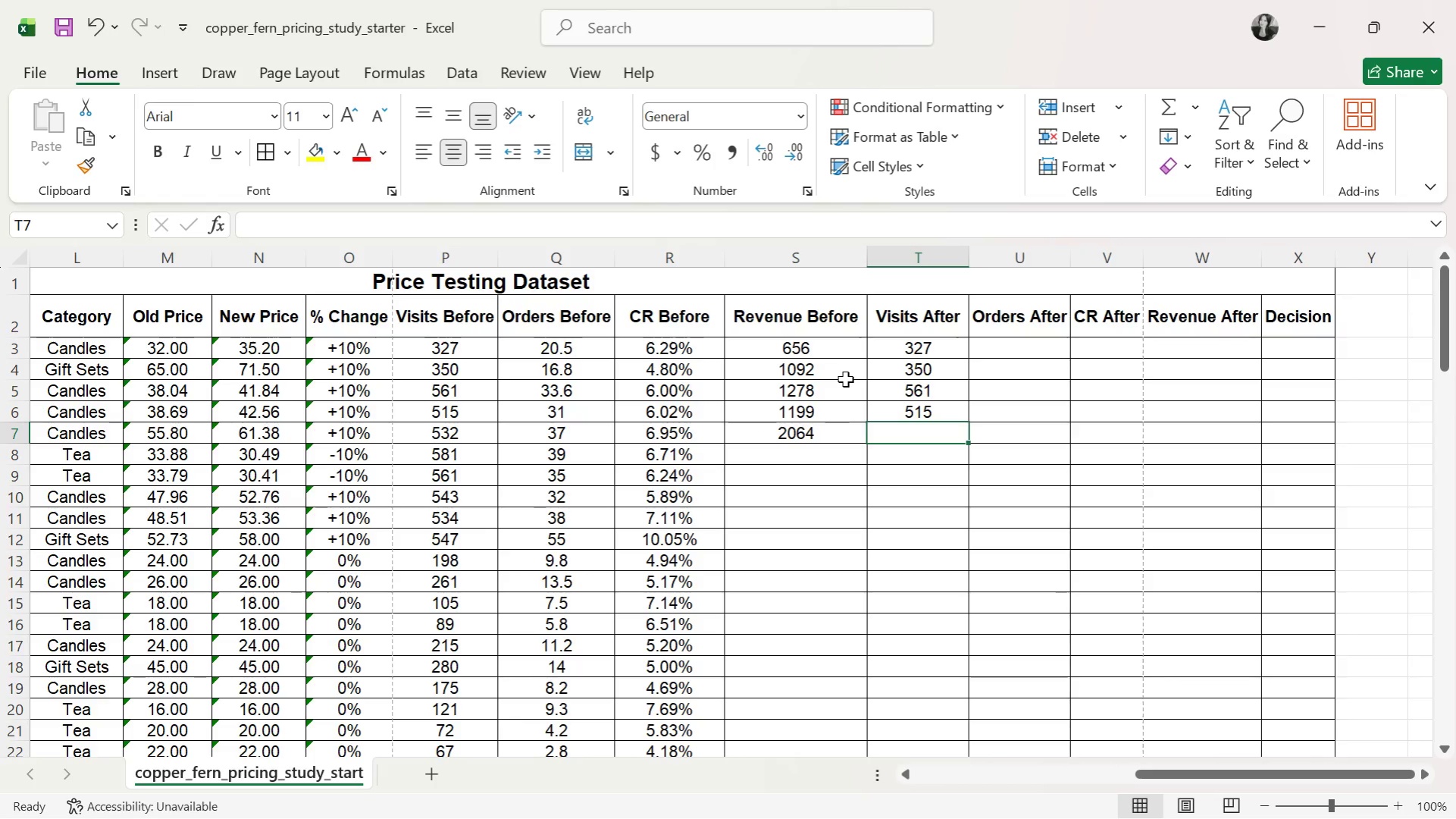 
type(532)
 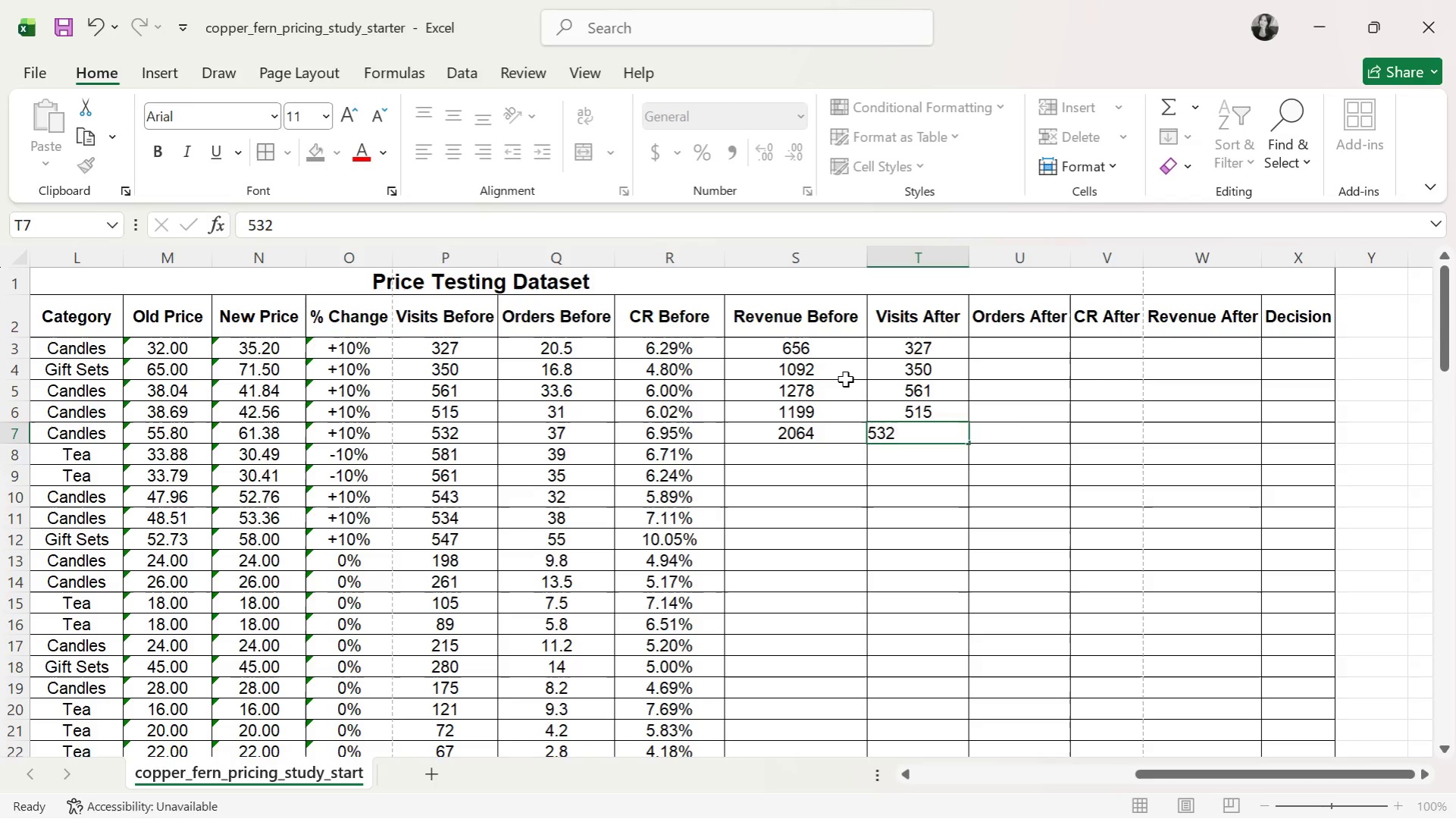 
key(ArrowDown)
 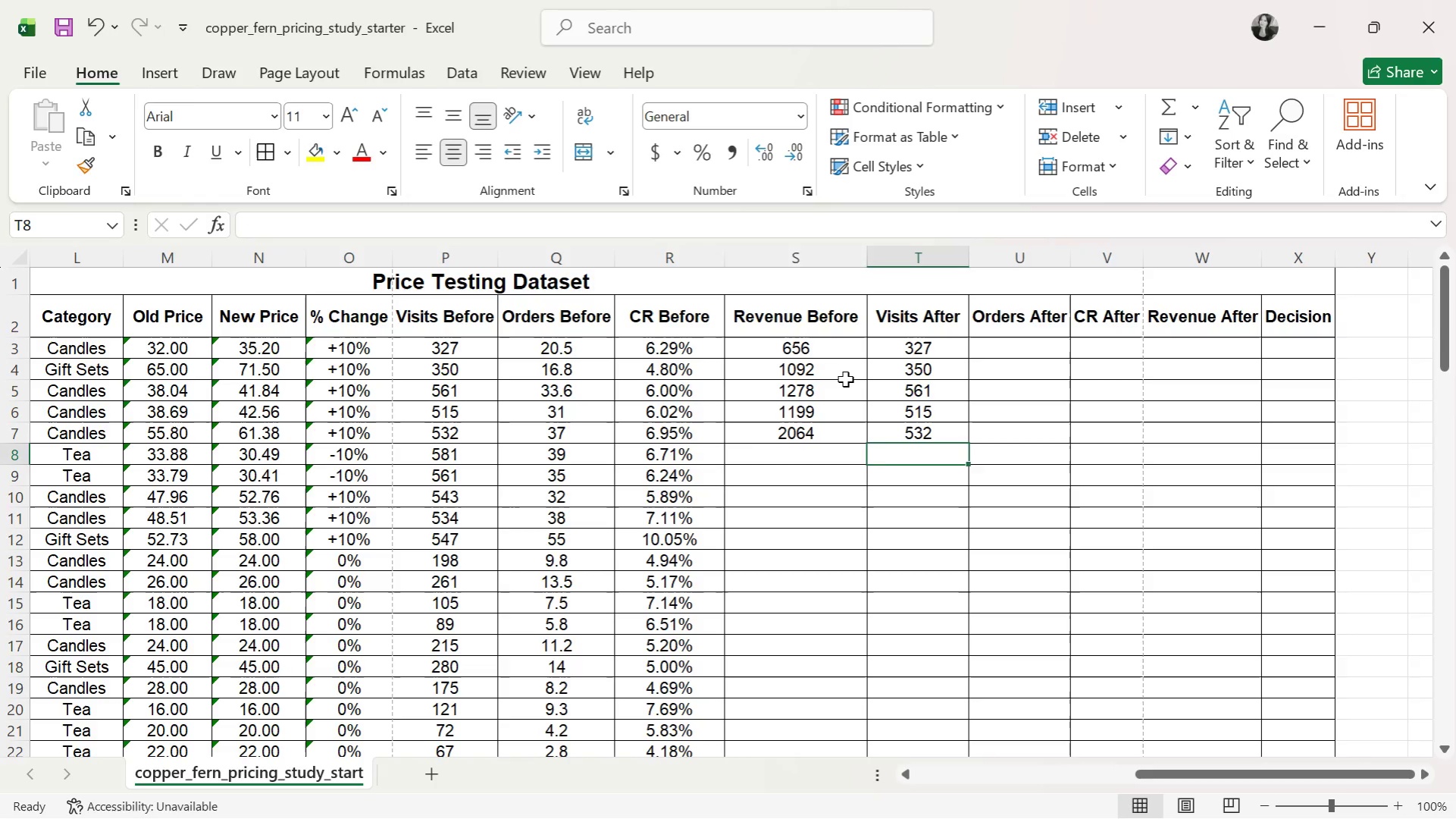 
key(ArrowLeft)
 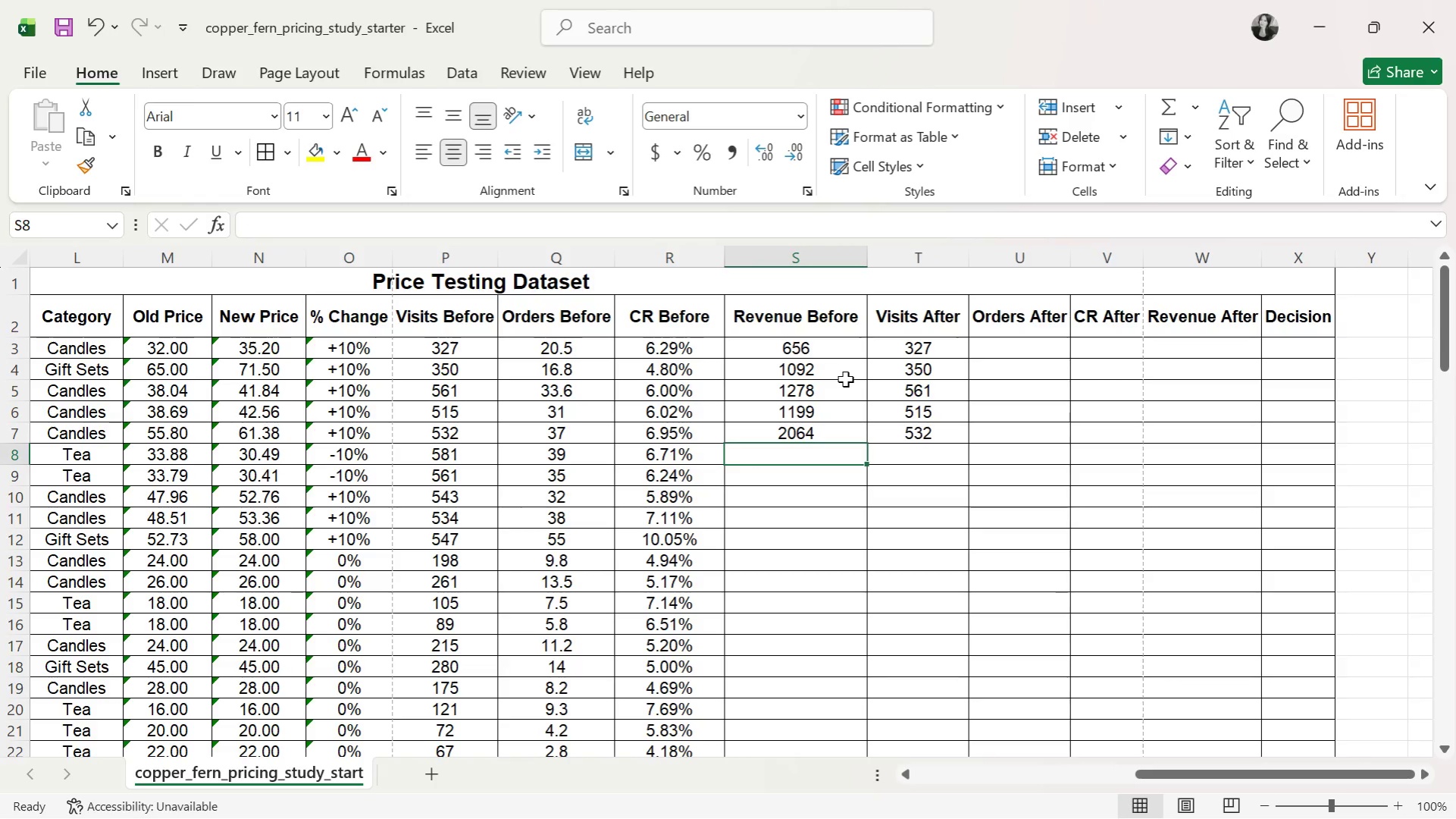 
type(1321)
 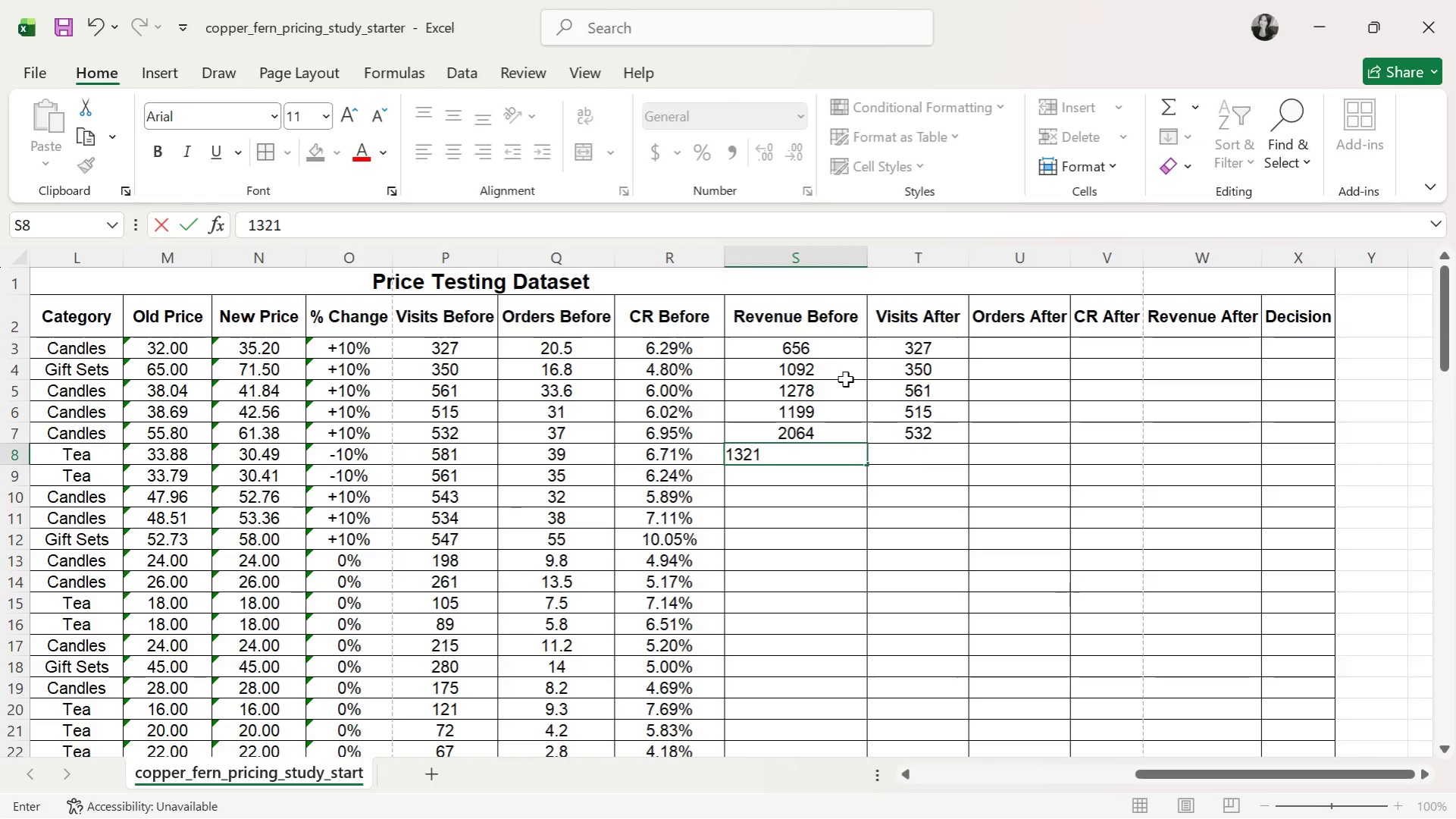 
key(ArrowRight)
 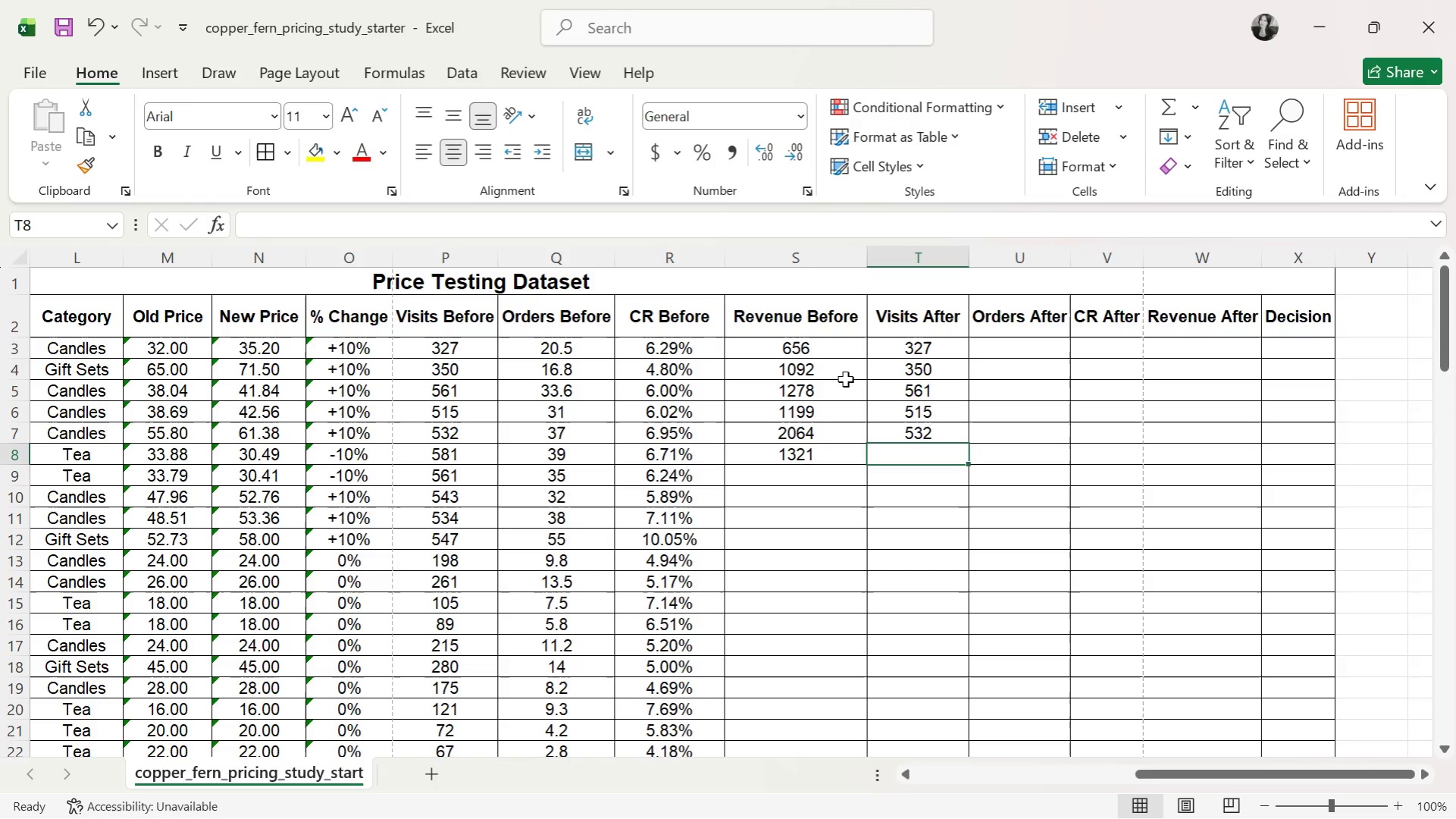 
type(581)
 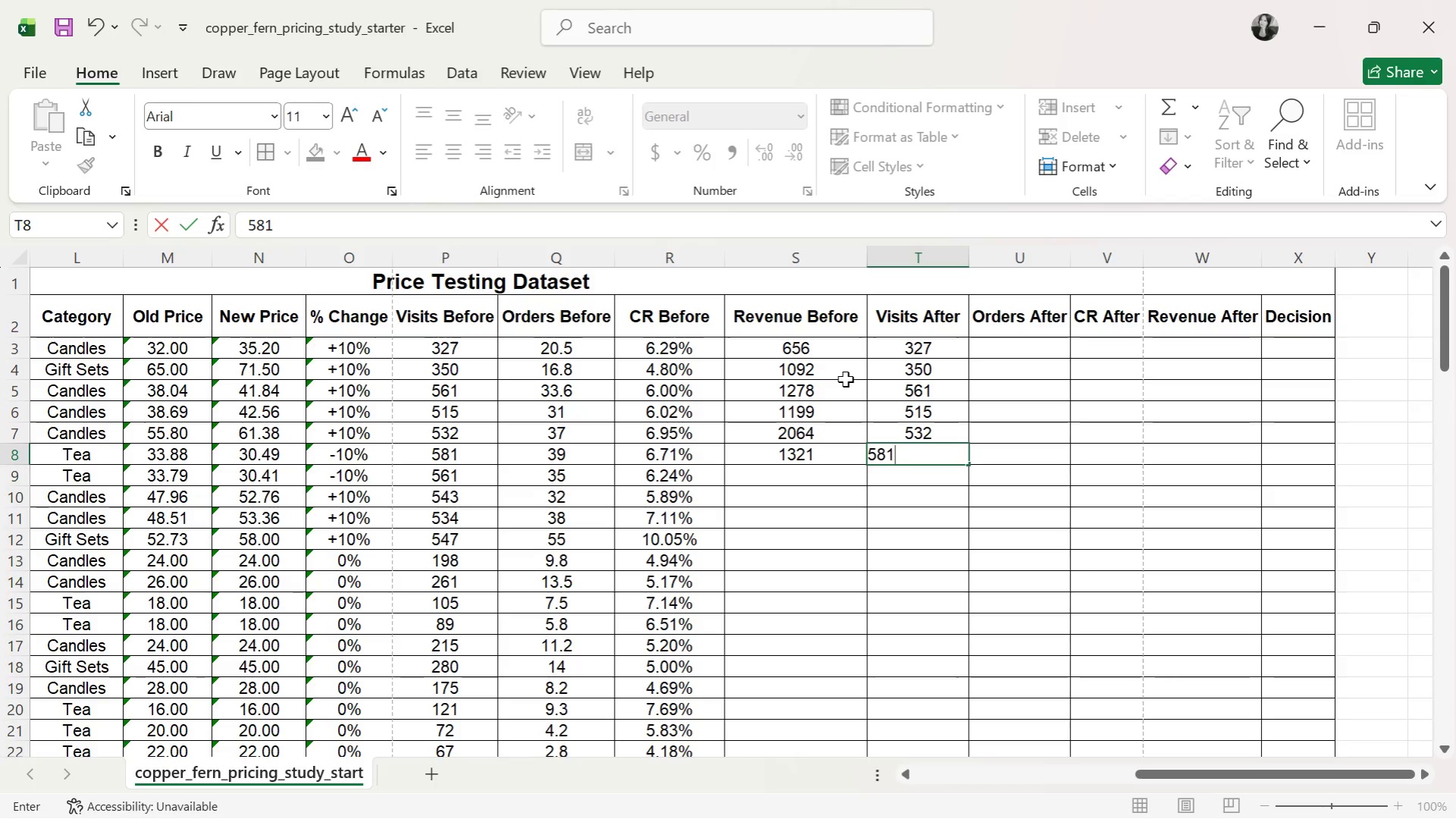 
key(ArrowDown)
 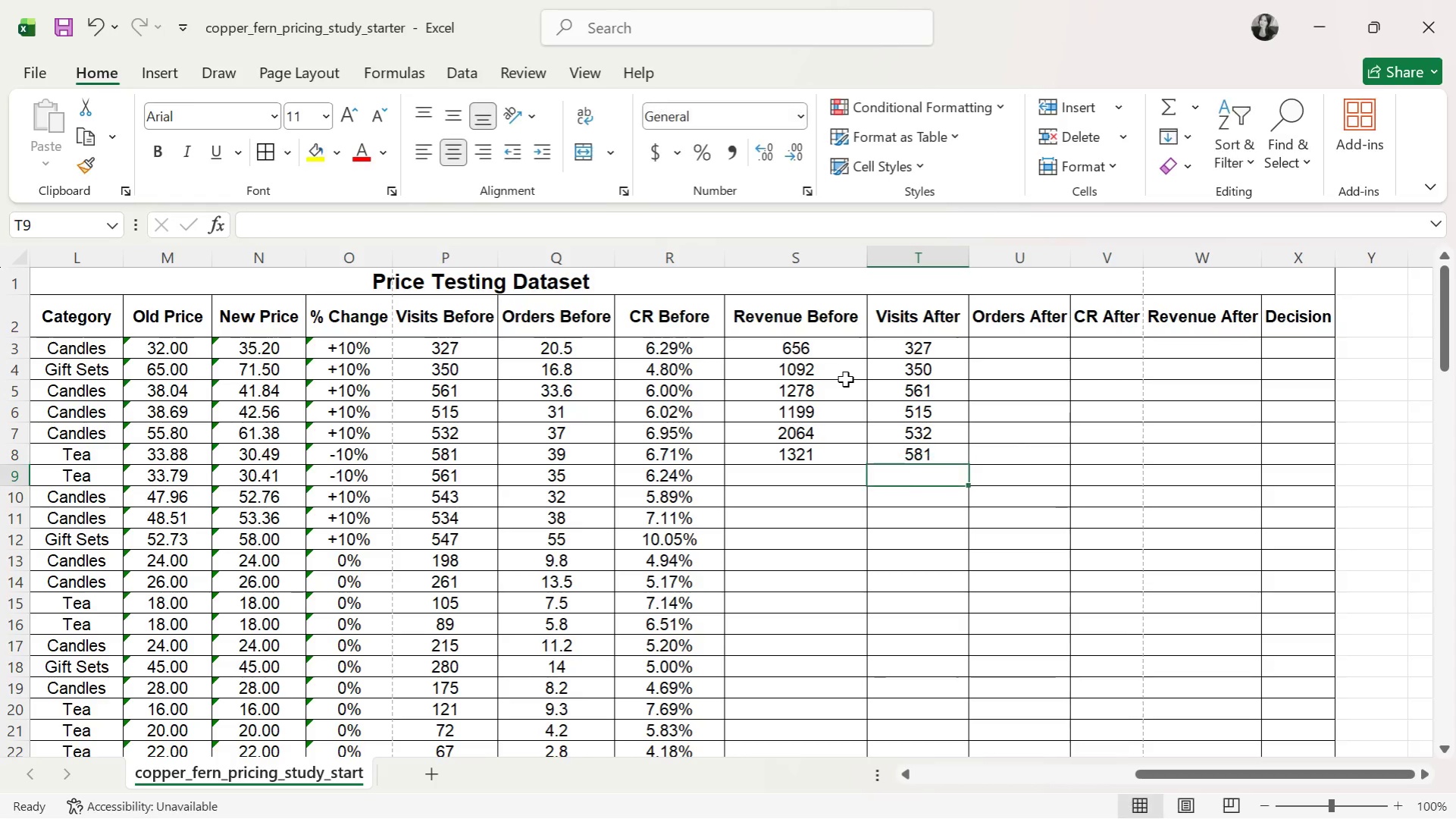 
key(ArrowLeft)
 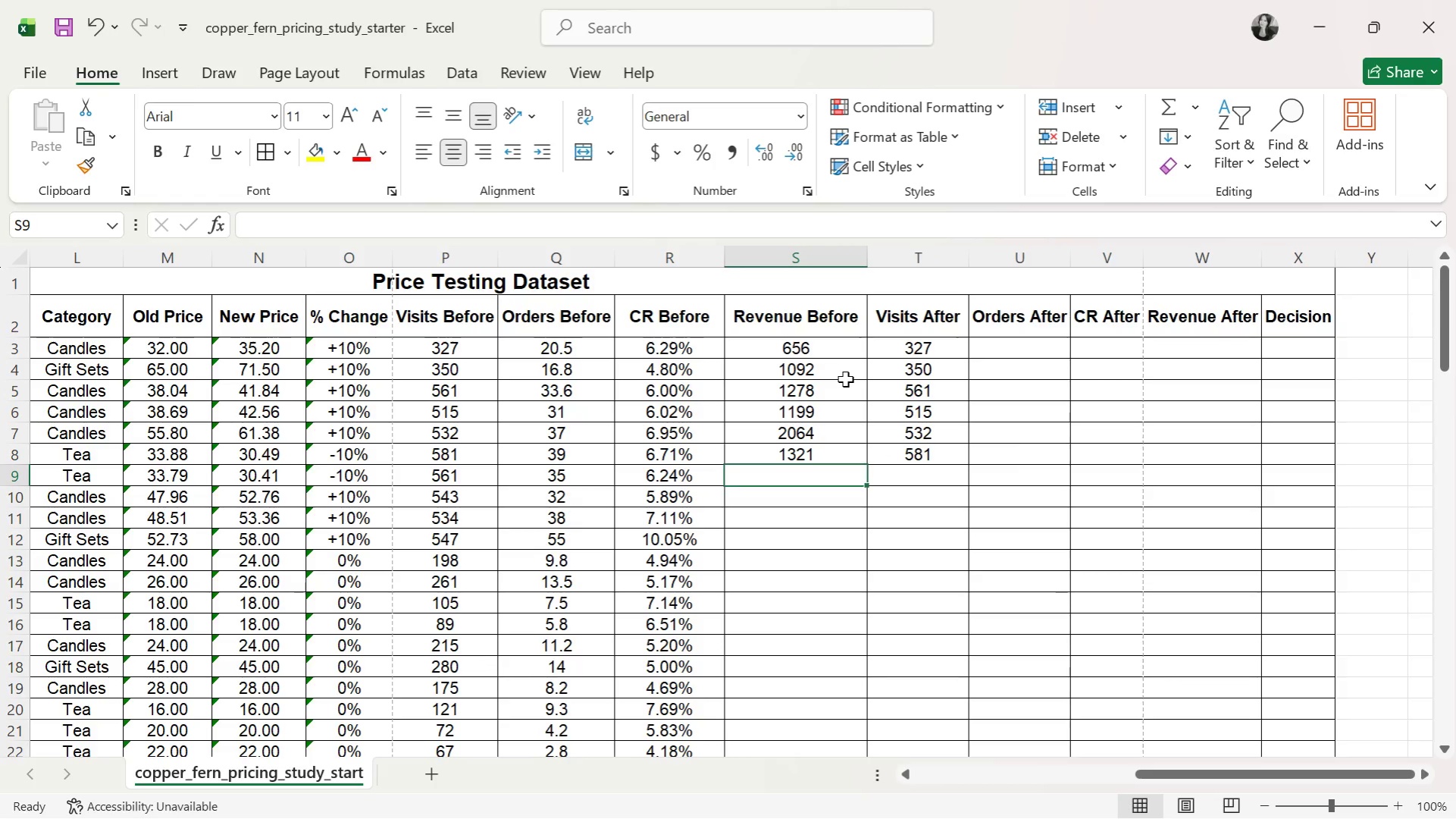 
type(1183)
 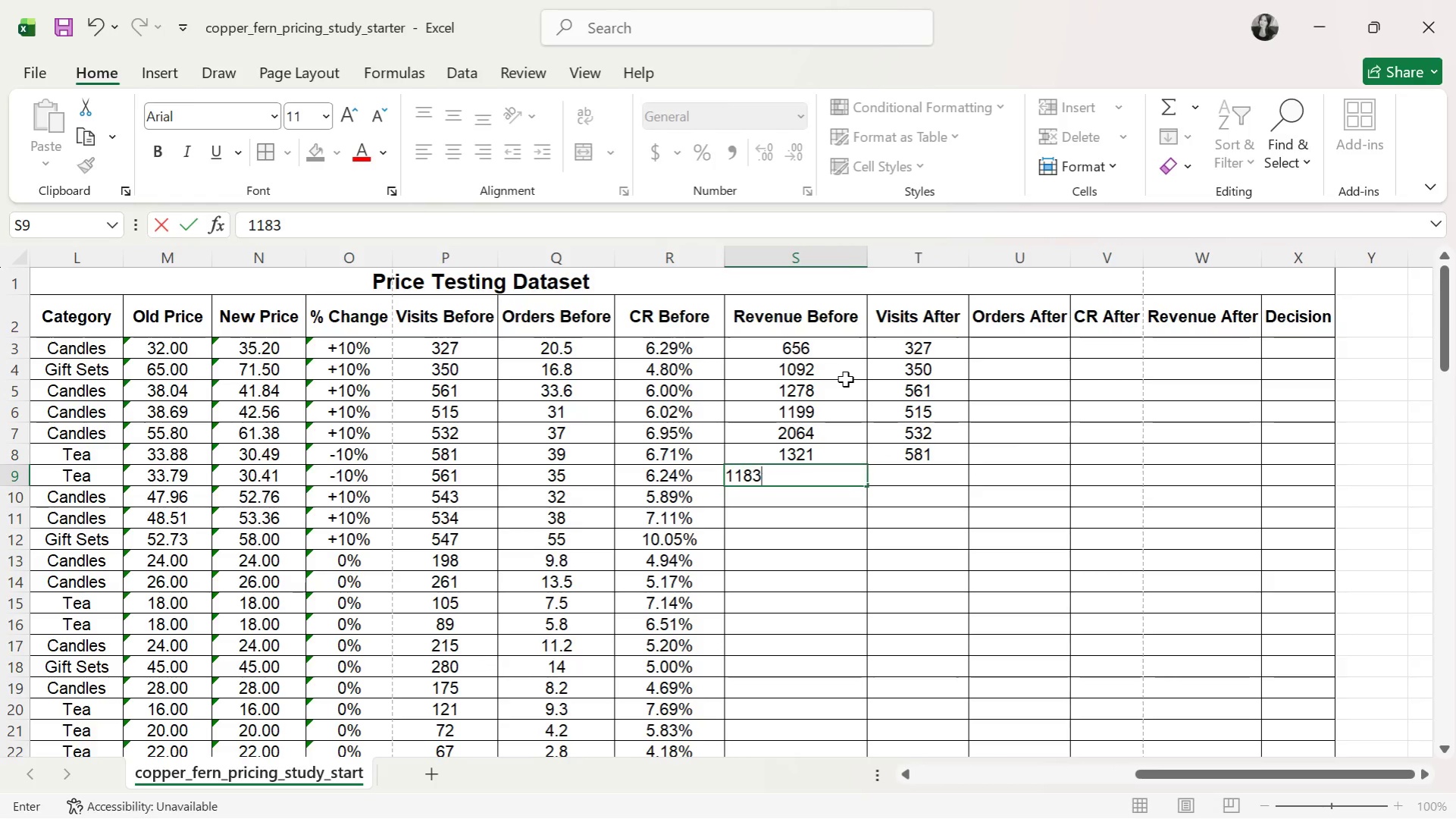 
hold_key(key=ArrowRight, duration=0.31)
 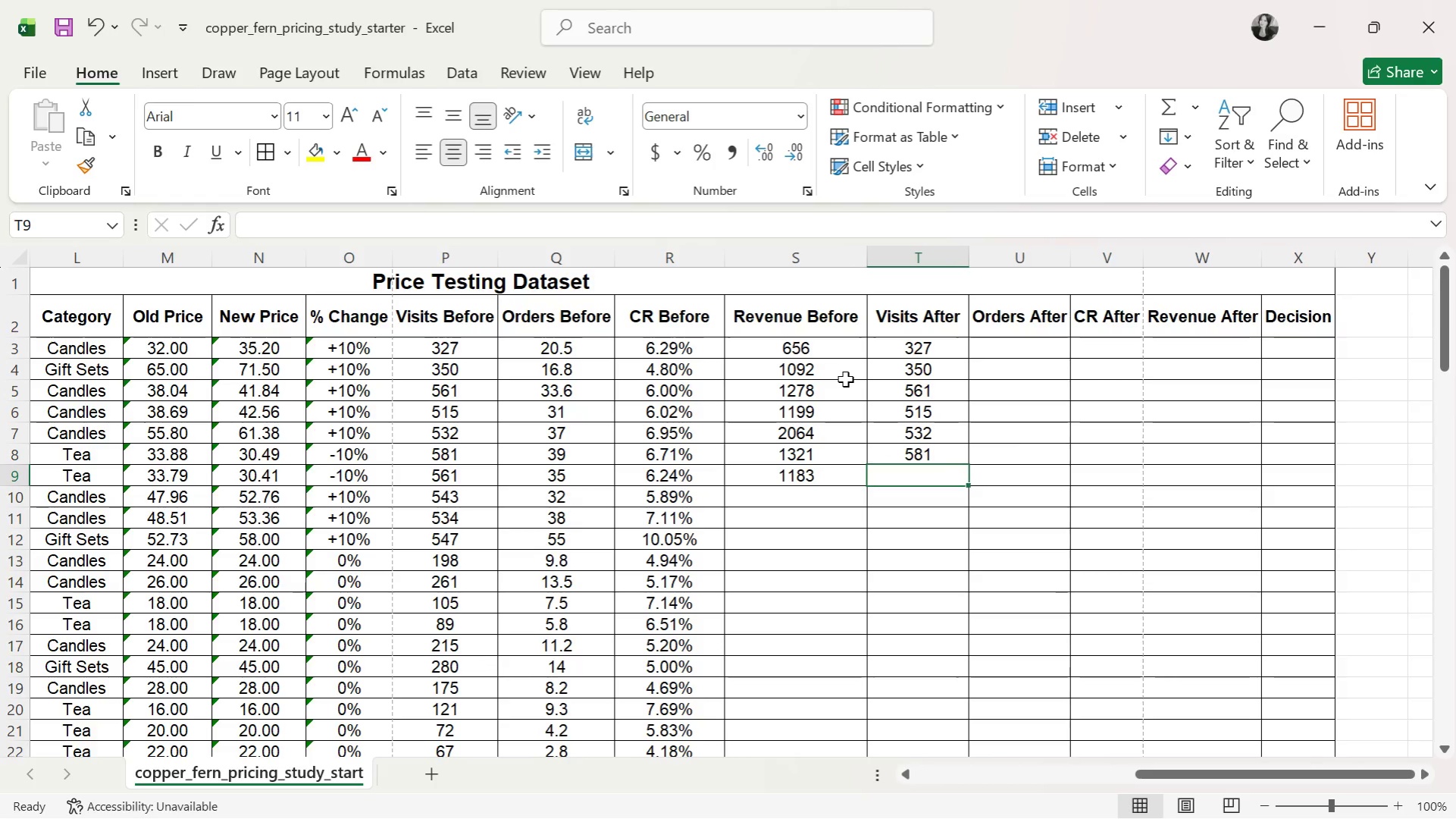 
type(561)
 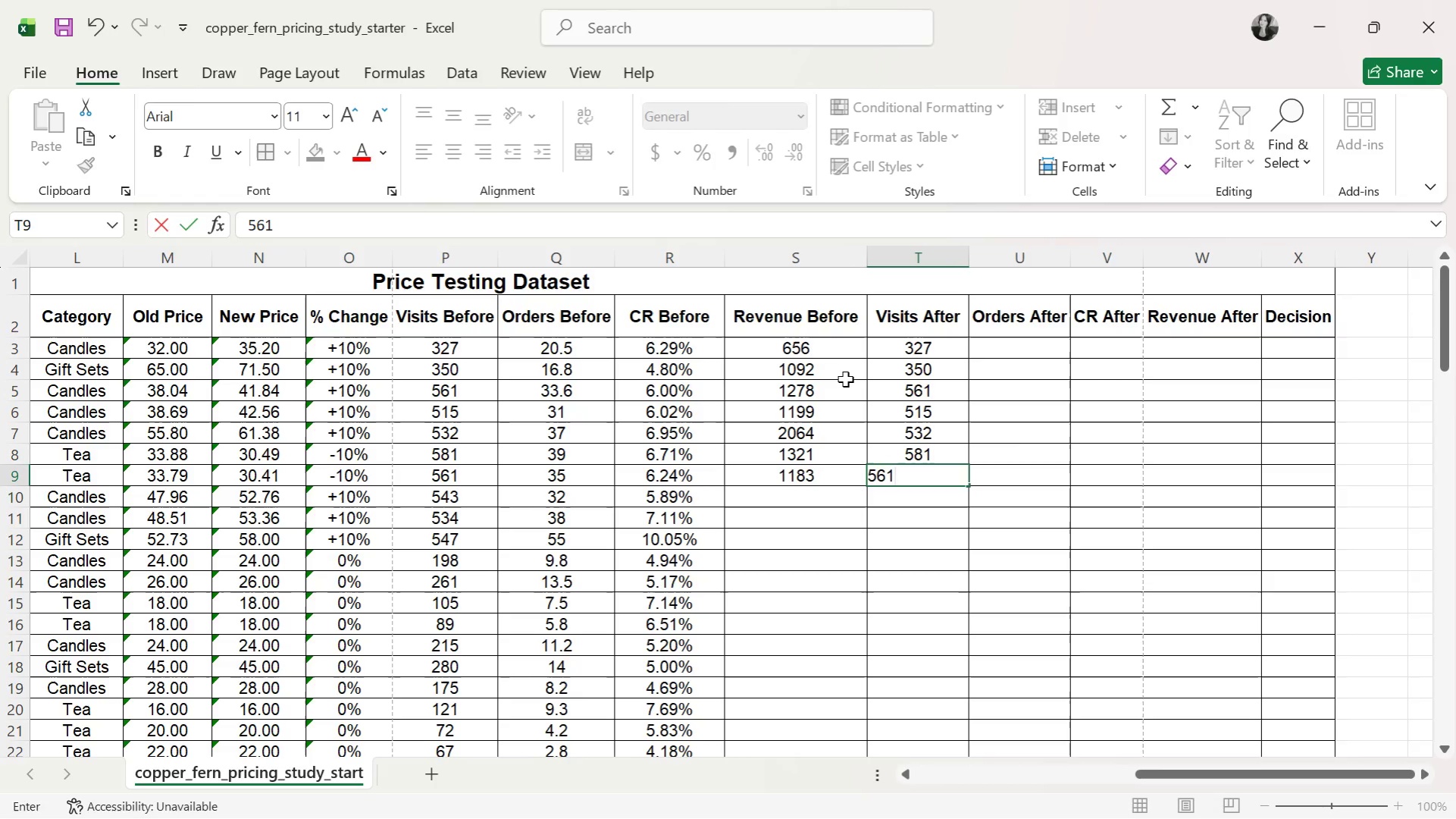 
key(ArrowDown)
 